 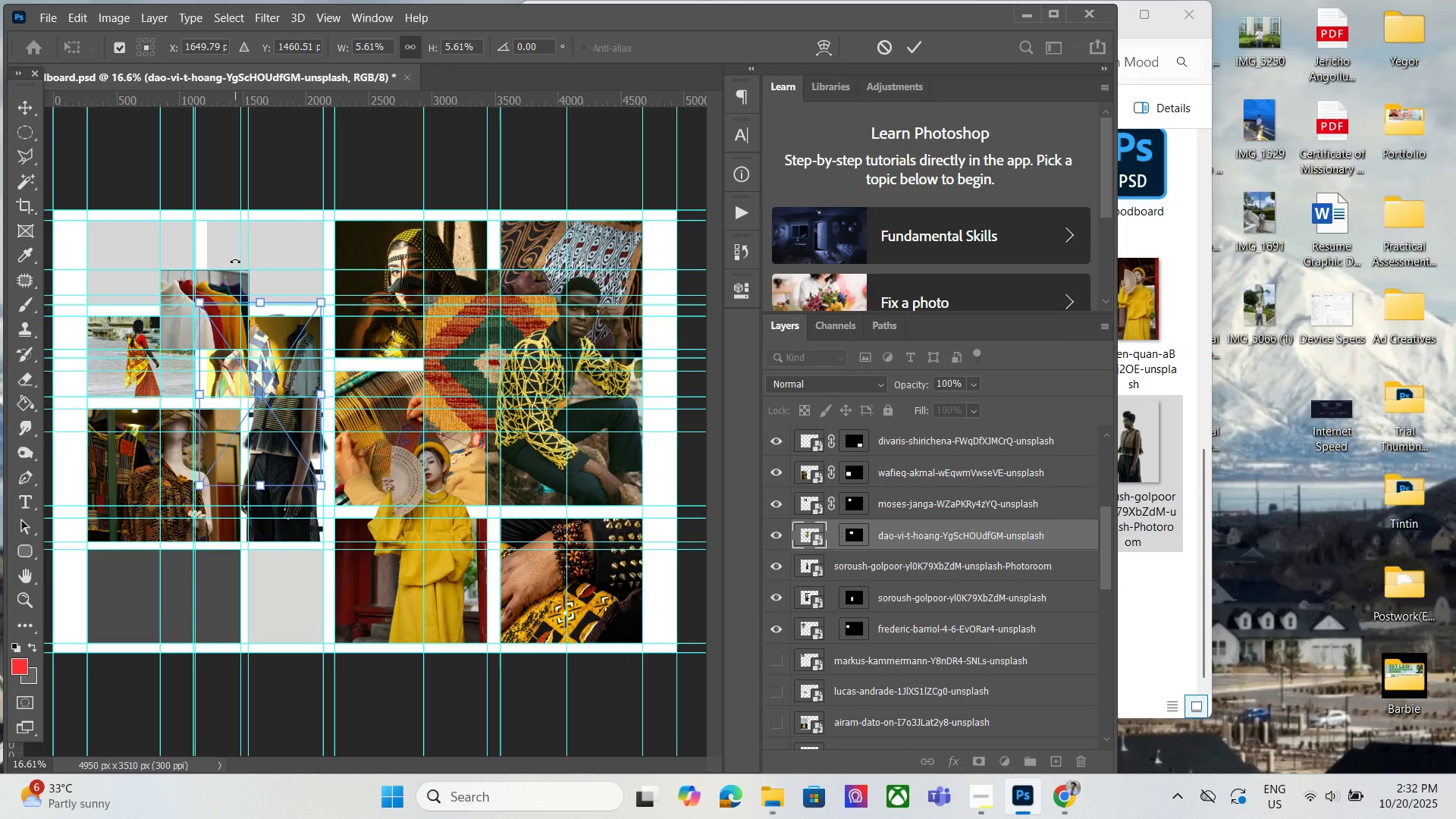 
hold_key(key=ArrowUp, duration=1.01)
 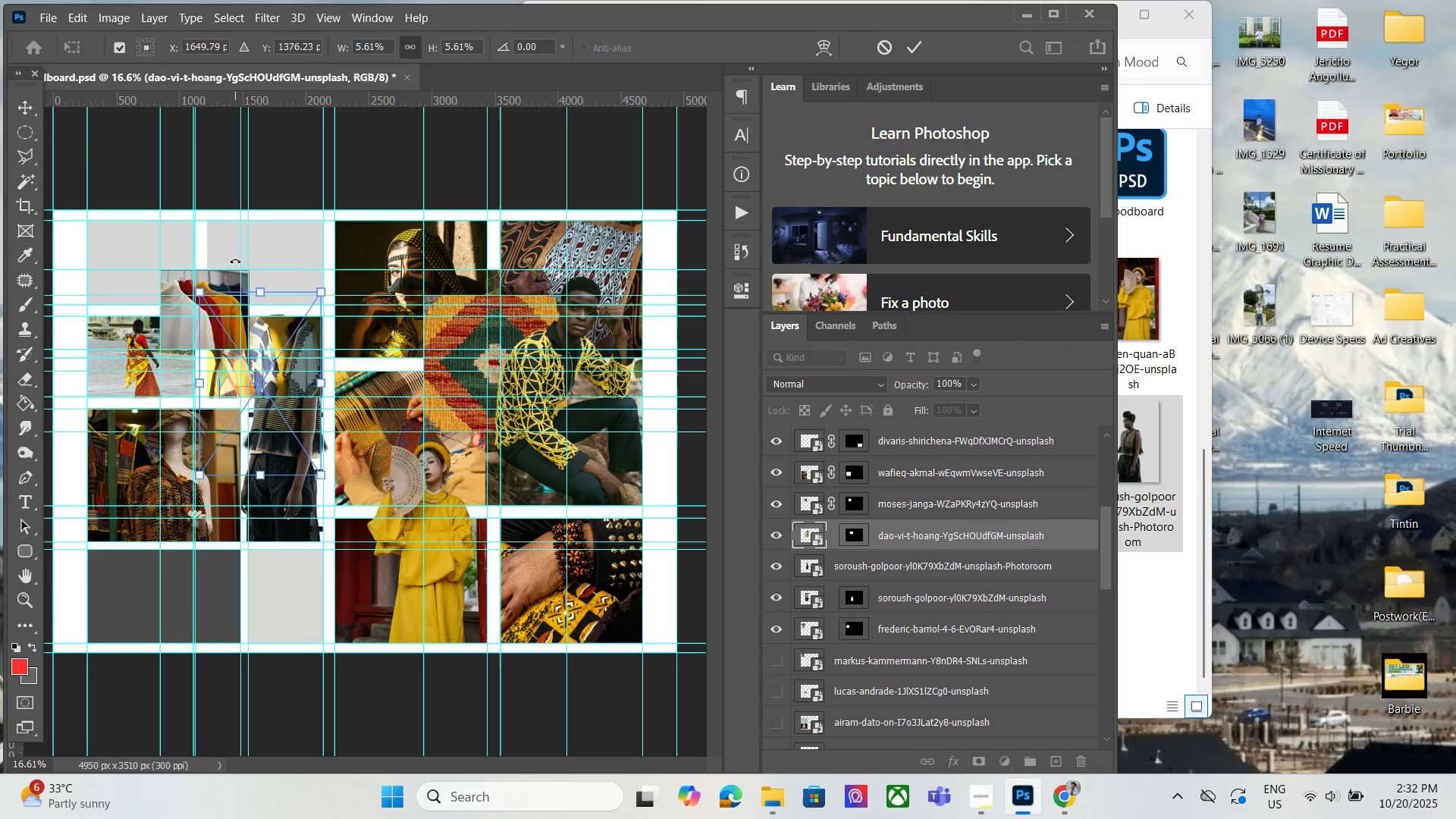 
key(ArrowUp)
 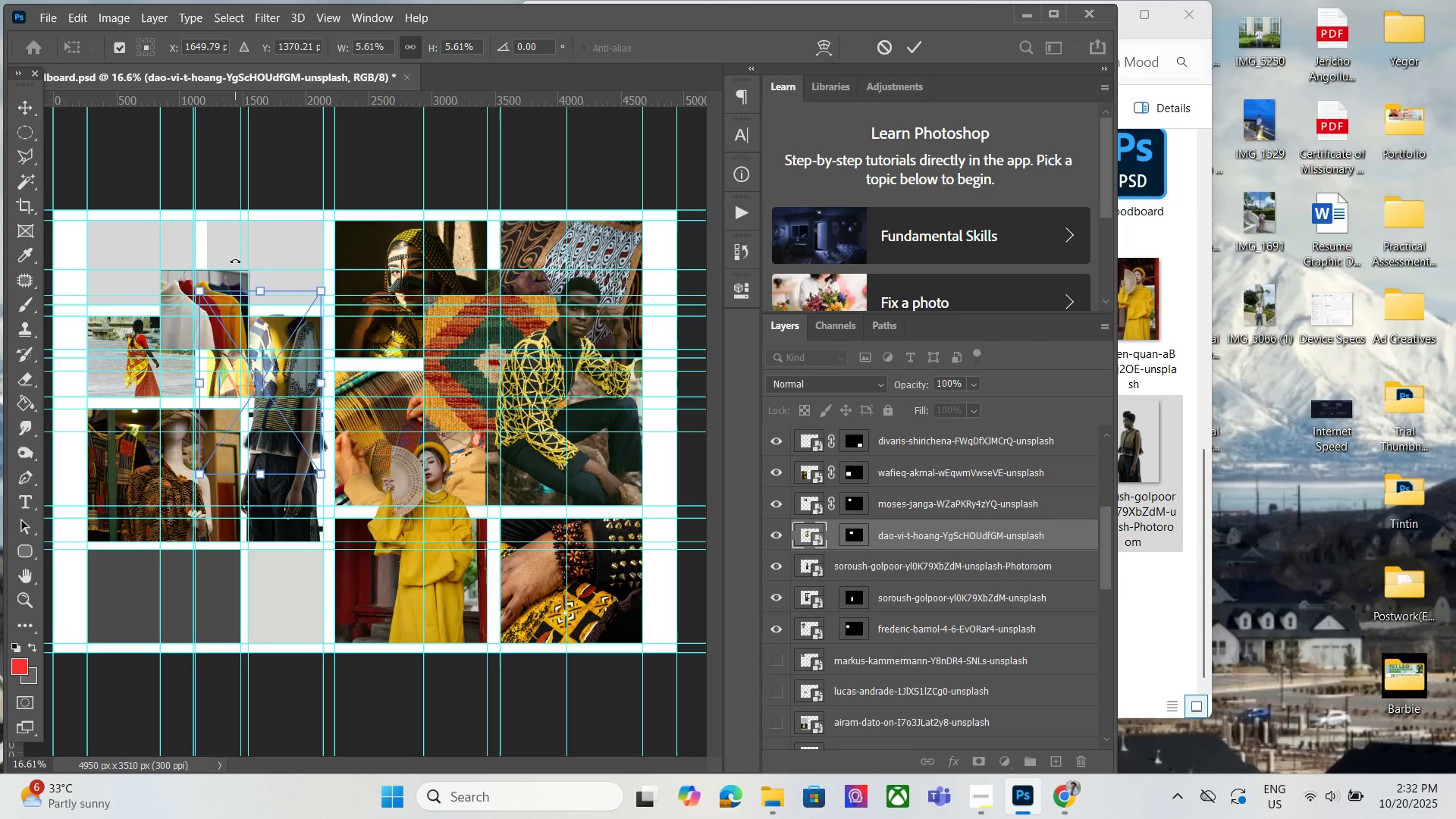 
key(ArrowUp)
 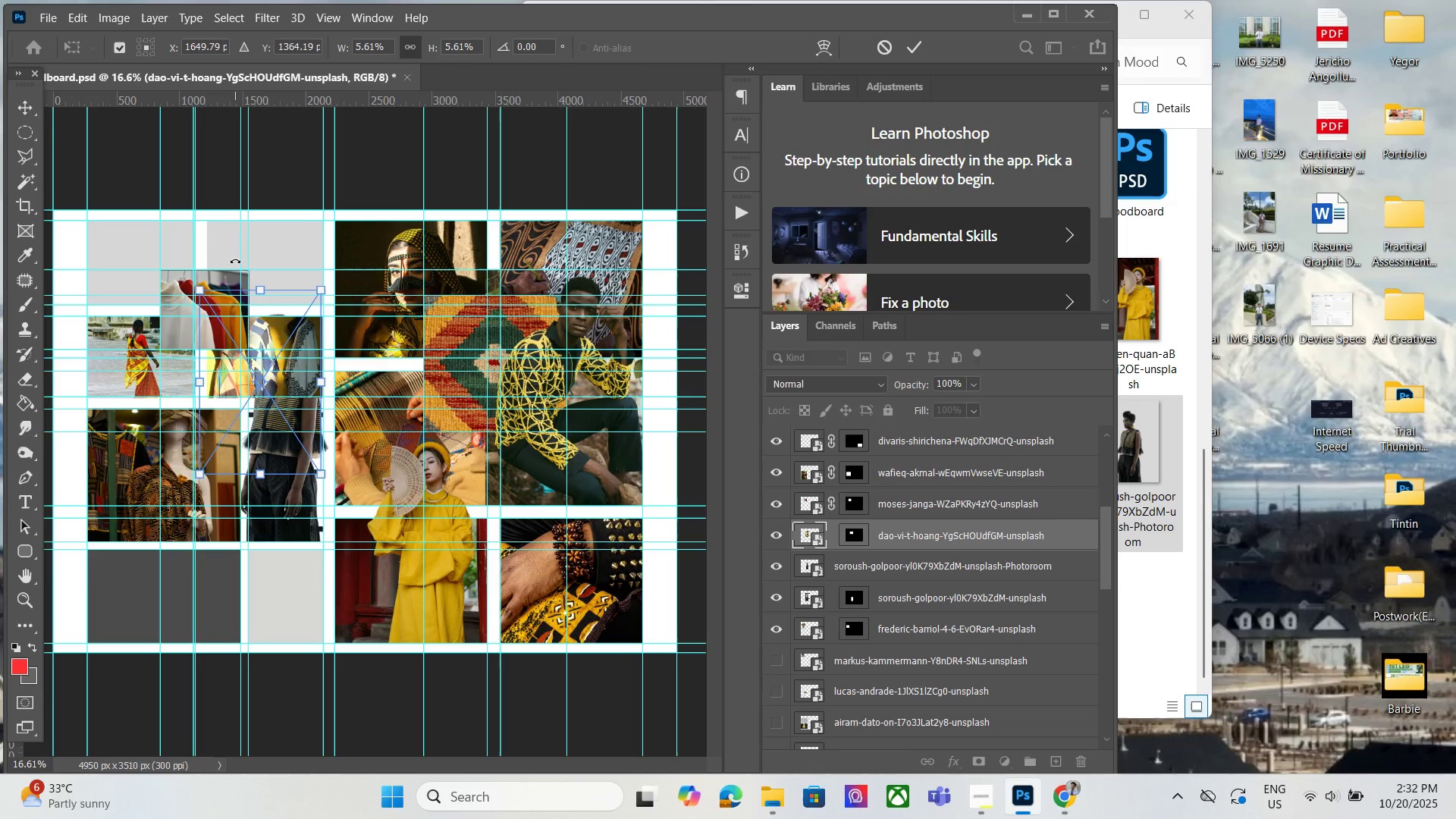 
key(ArrowUp)
 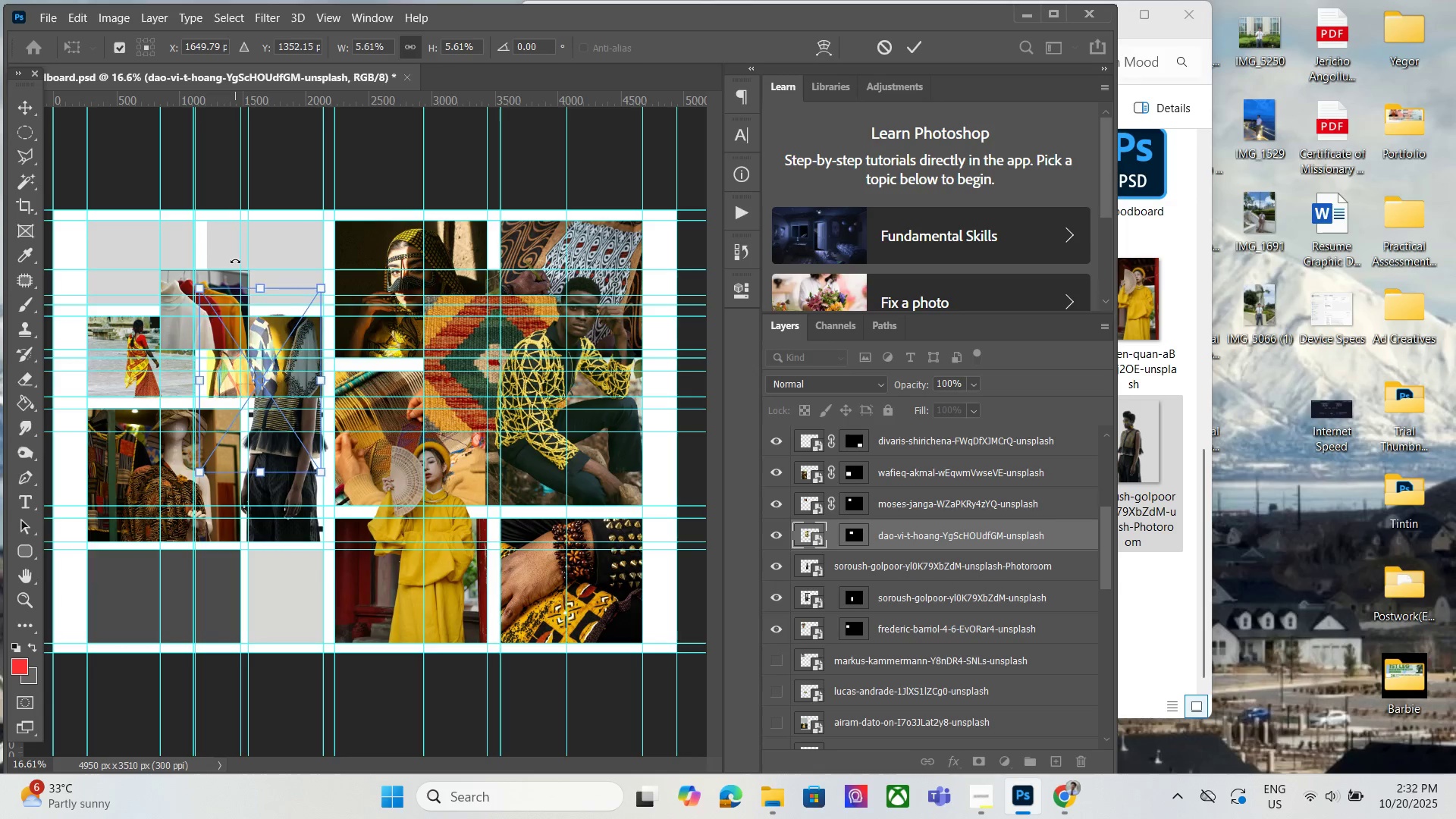 
key(ArrowUp)
 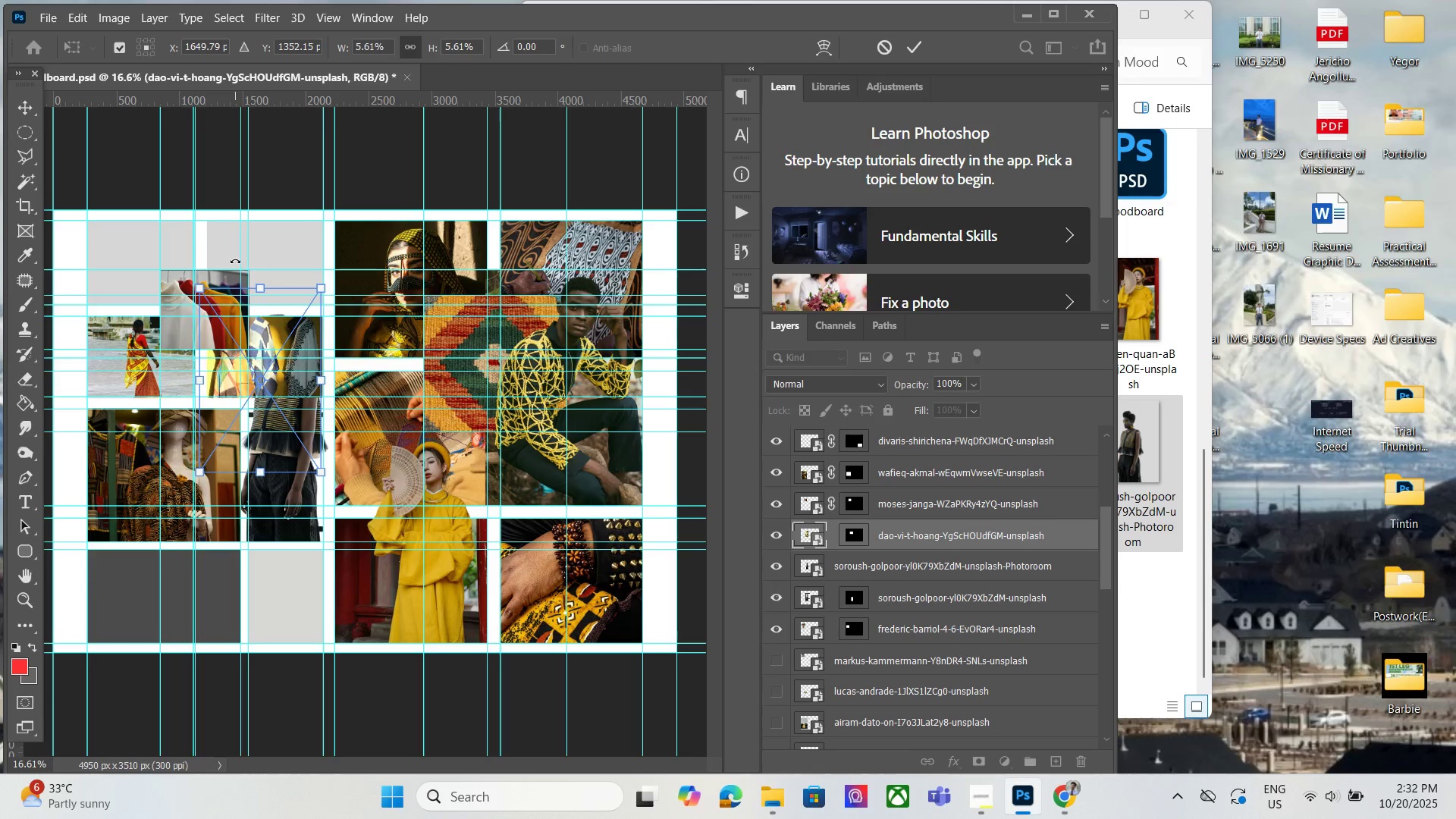 
key(Enter)
 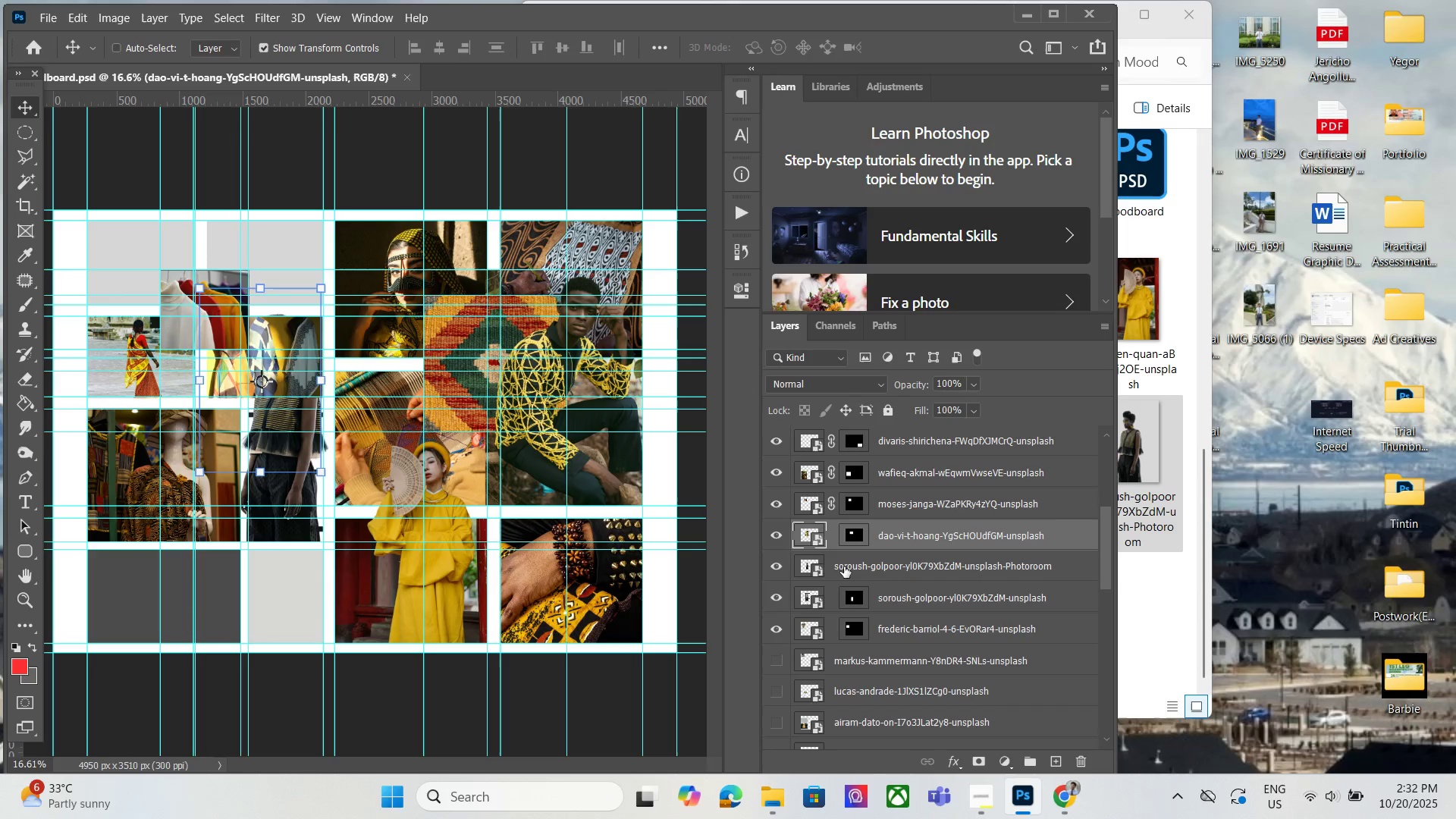 
left_click([829, 544])
 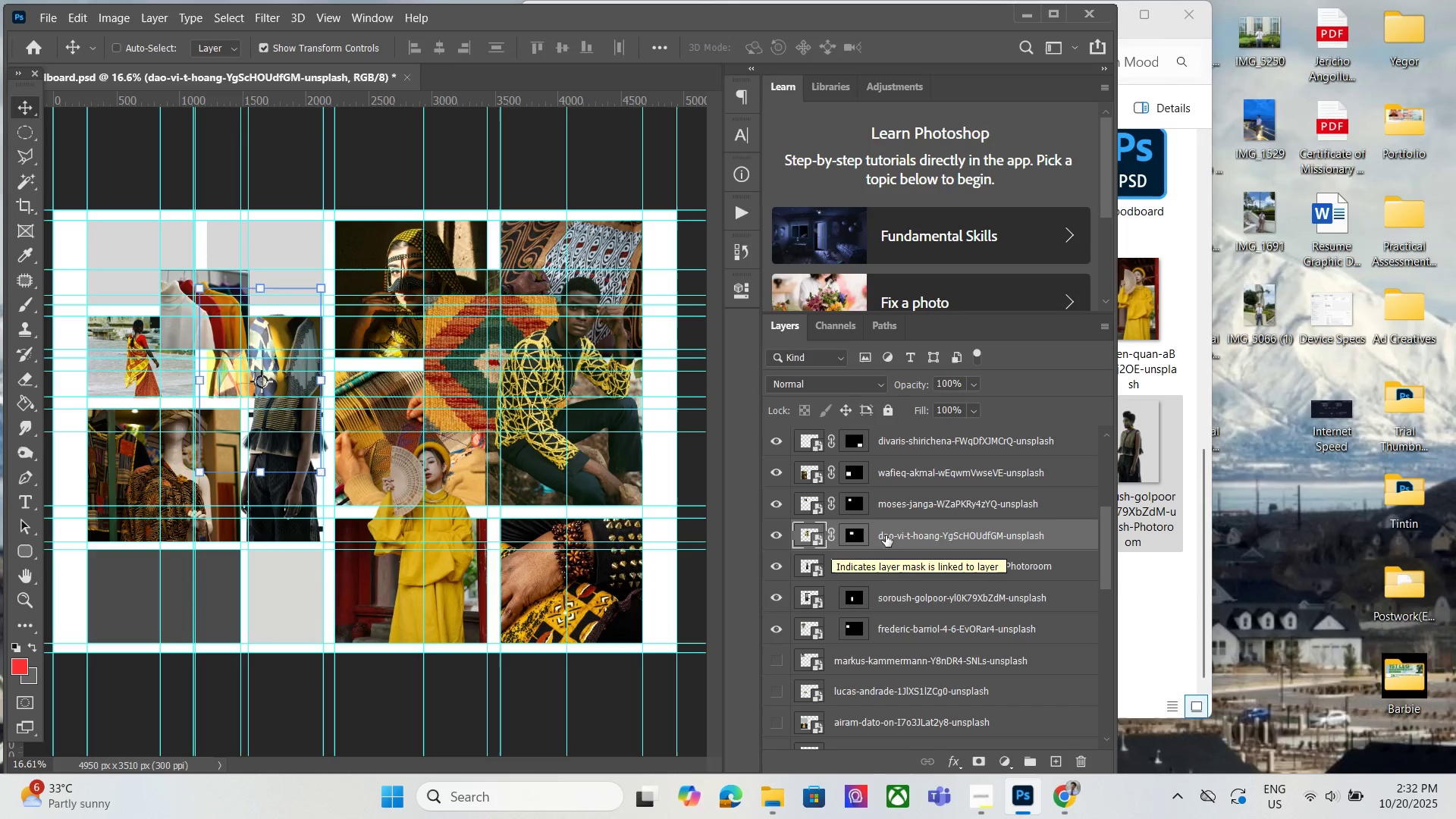 
left_click_drag(start_coordinate=[889, 536], to_coordinate=[899, 637])
 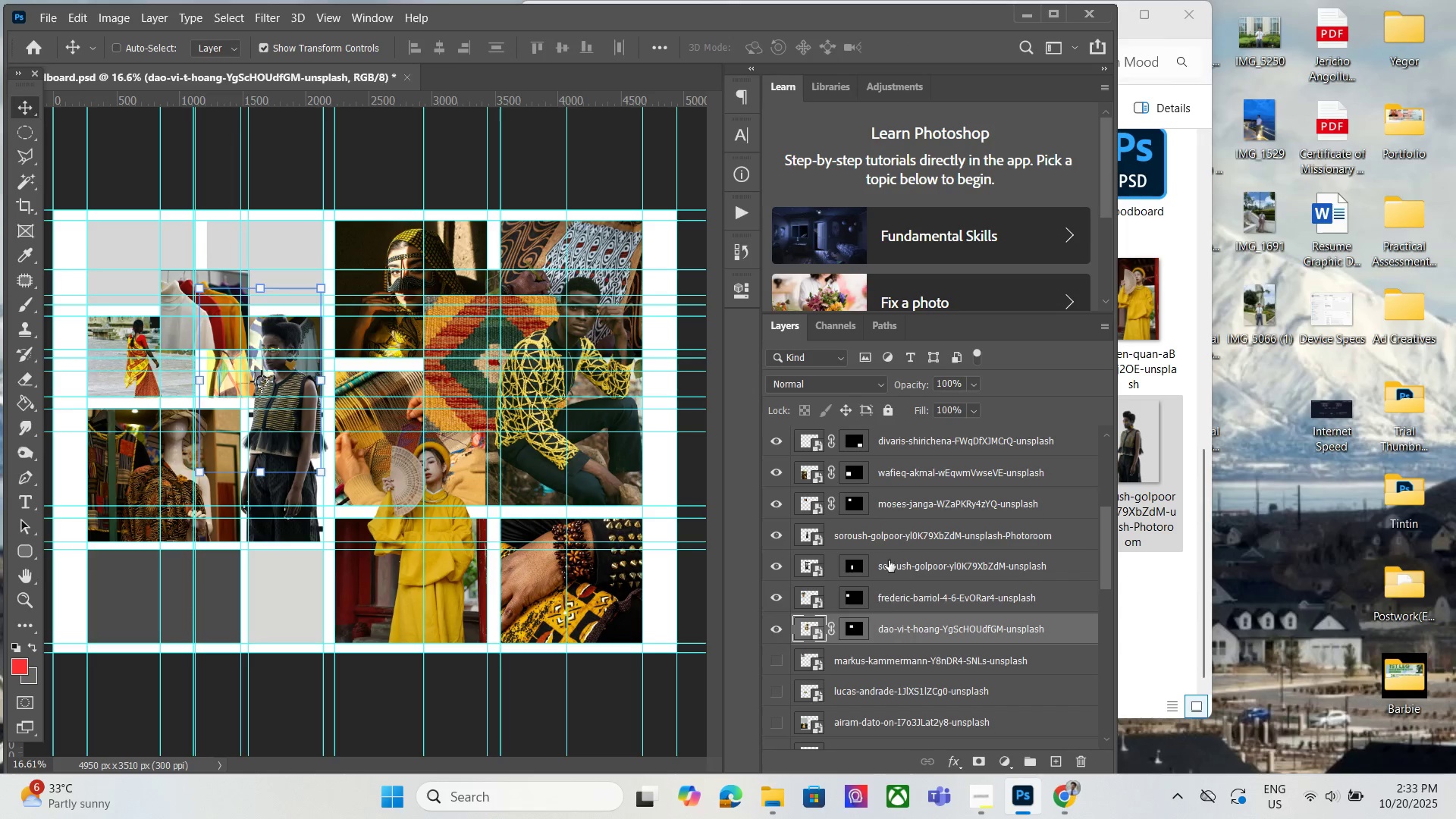 
left_click([906, 485])
 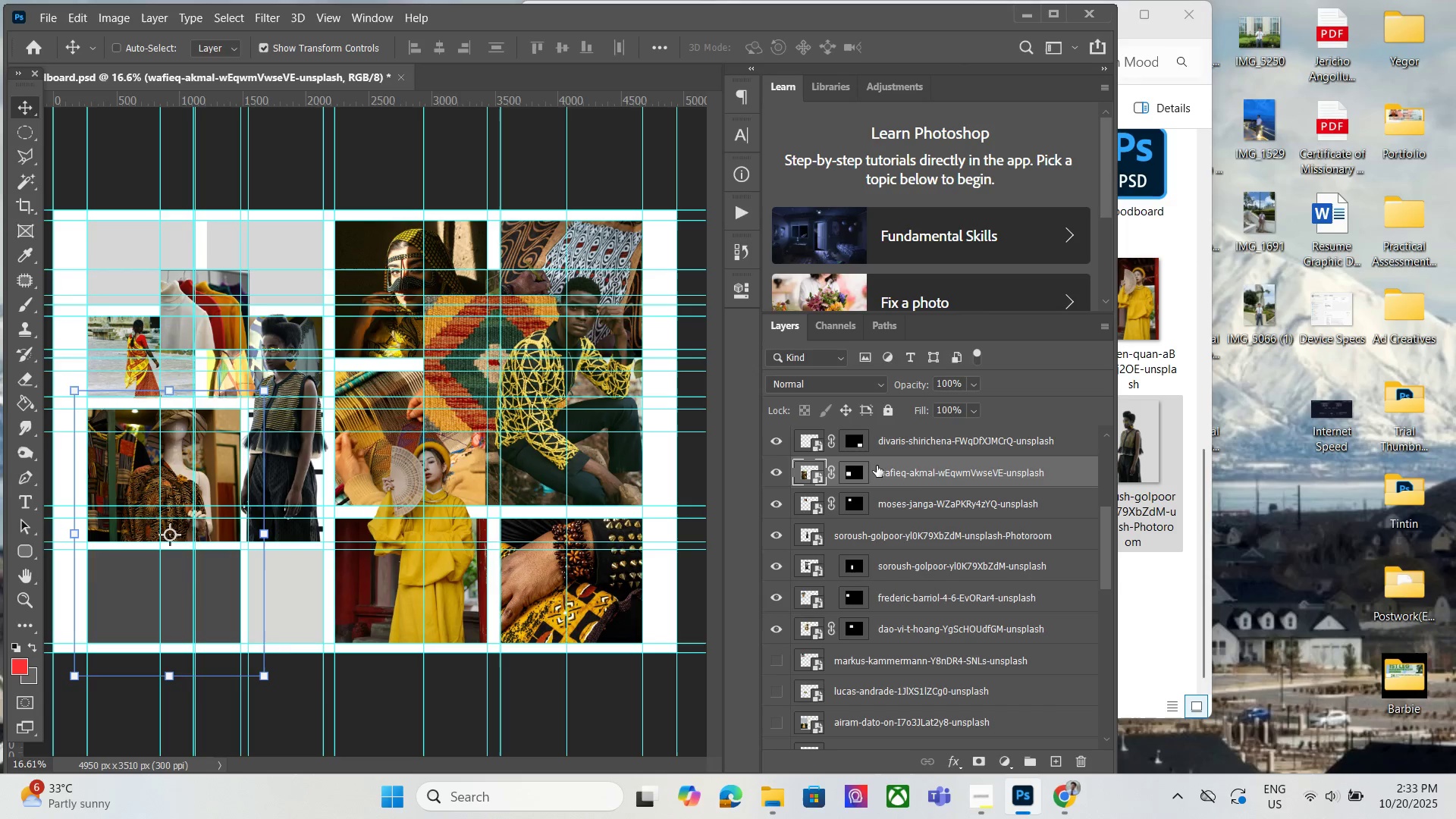 
scroll: coordinate [877, 468], scroll_direction: up, amount: 2.0
 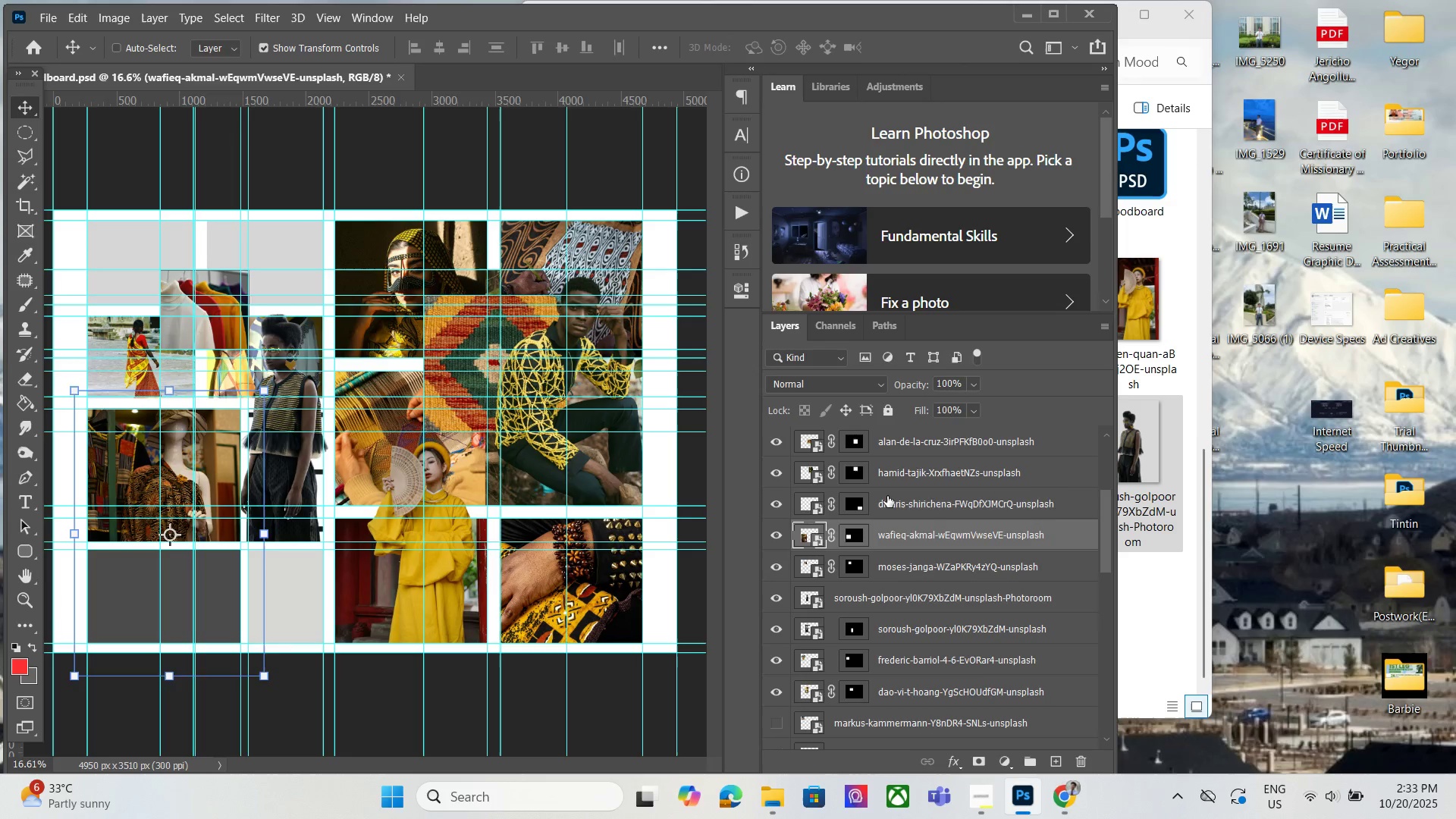 
left_click([888, 497])
 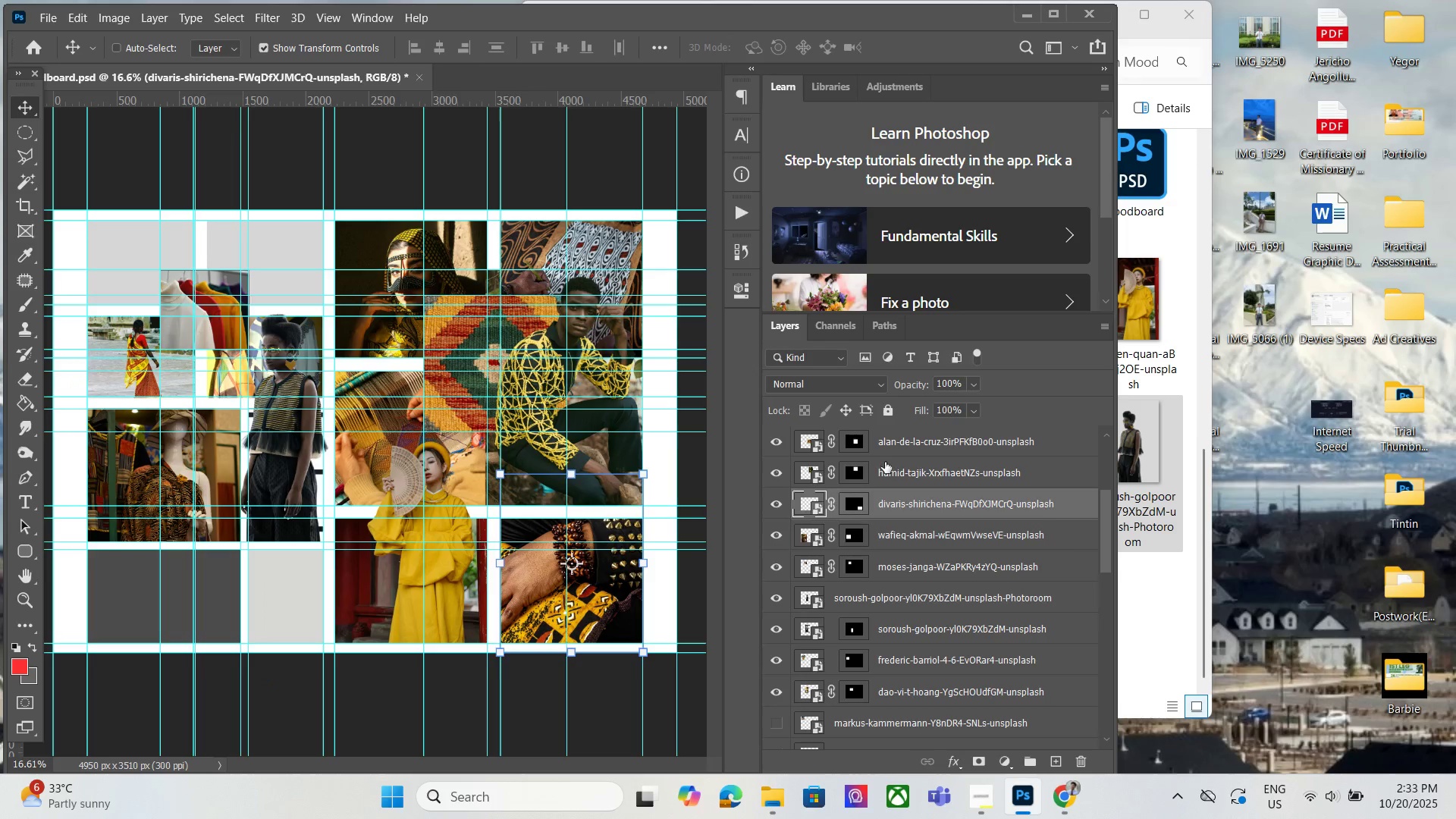 
left_click([885, 462])
 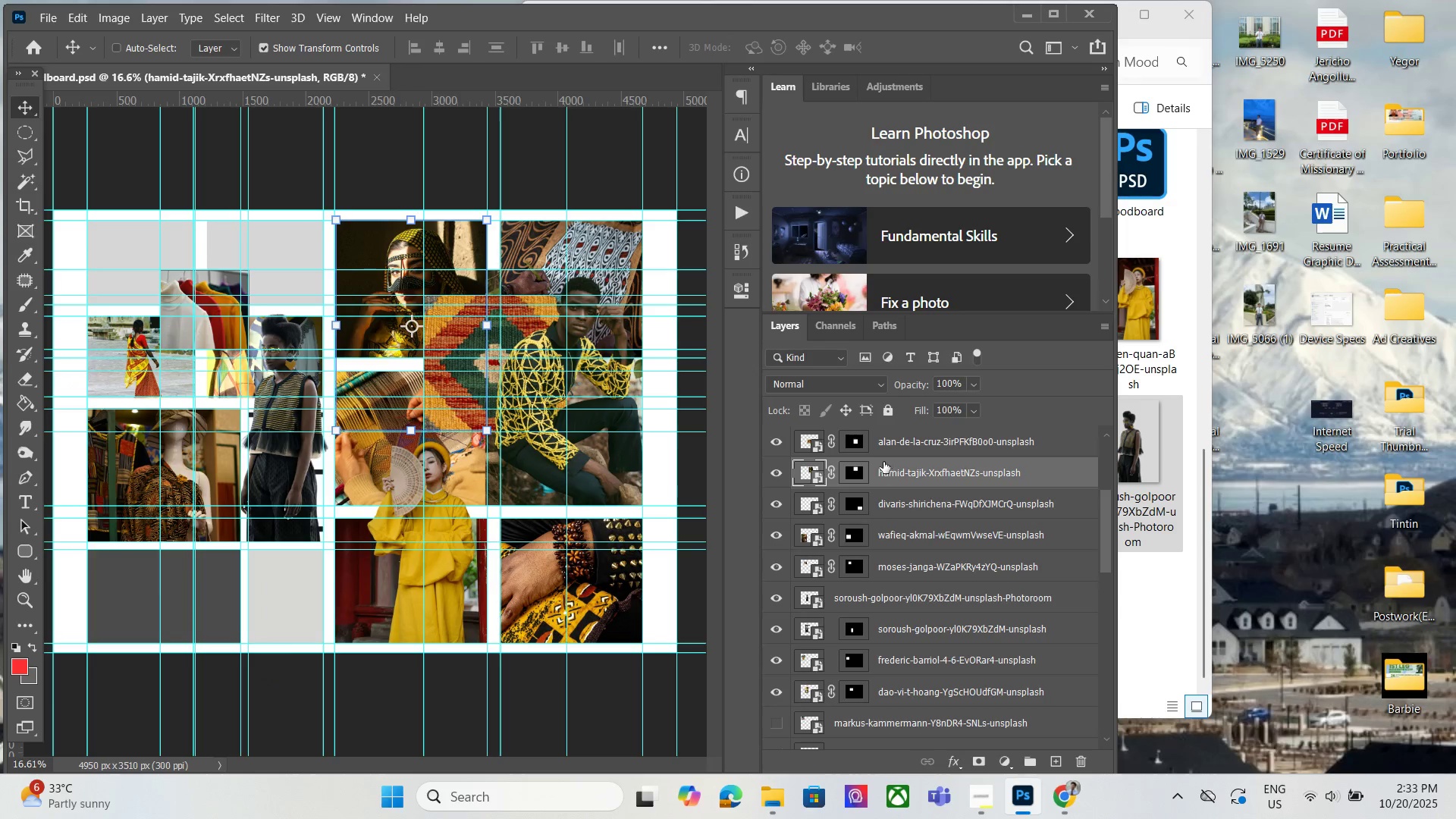 
left_click([877, 439])
 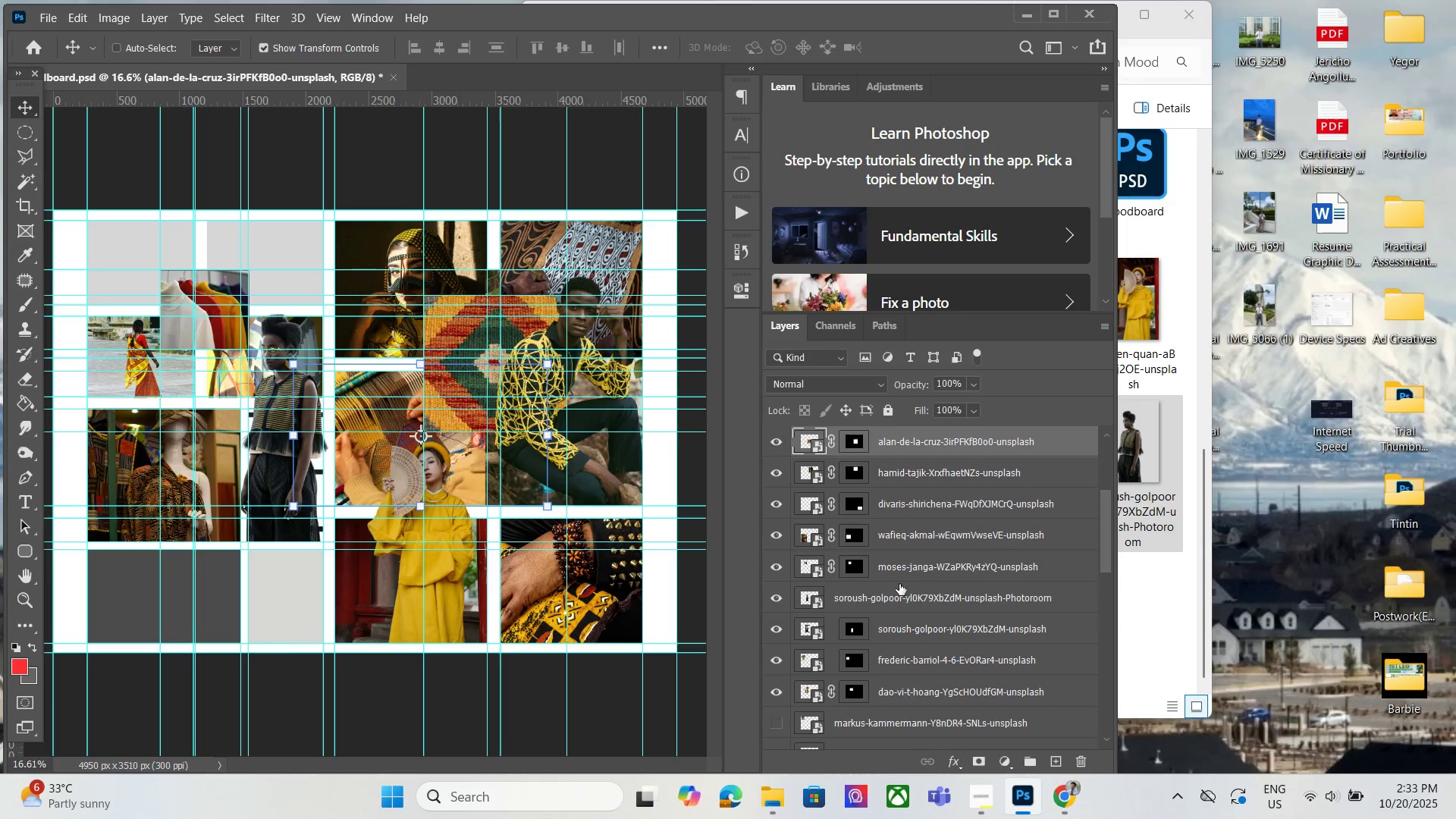 
left_click([916, 560])
 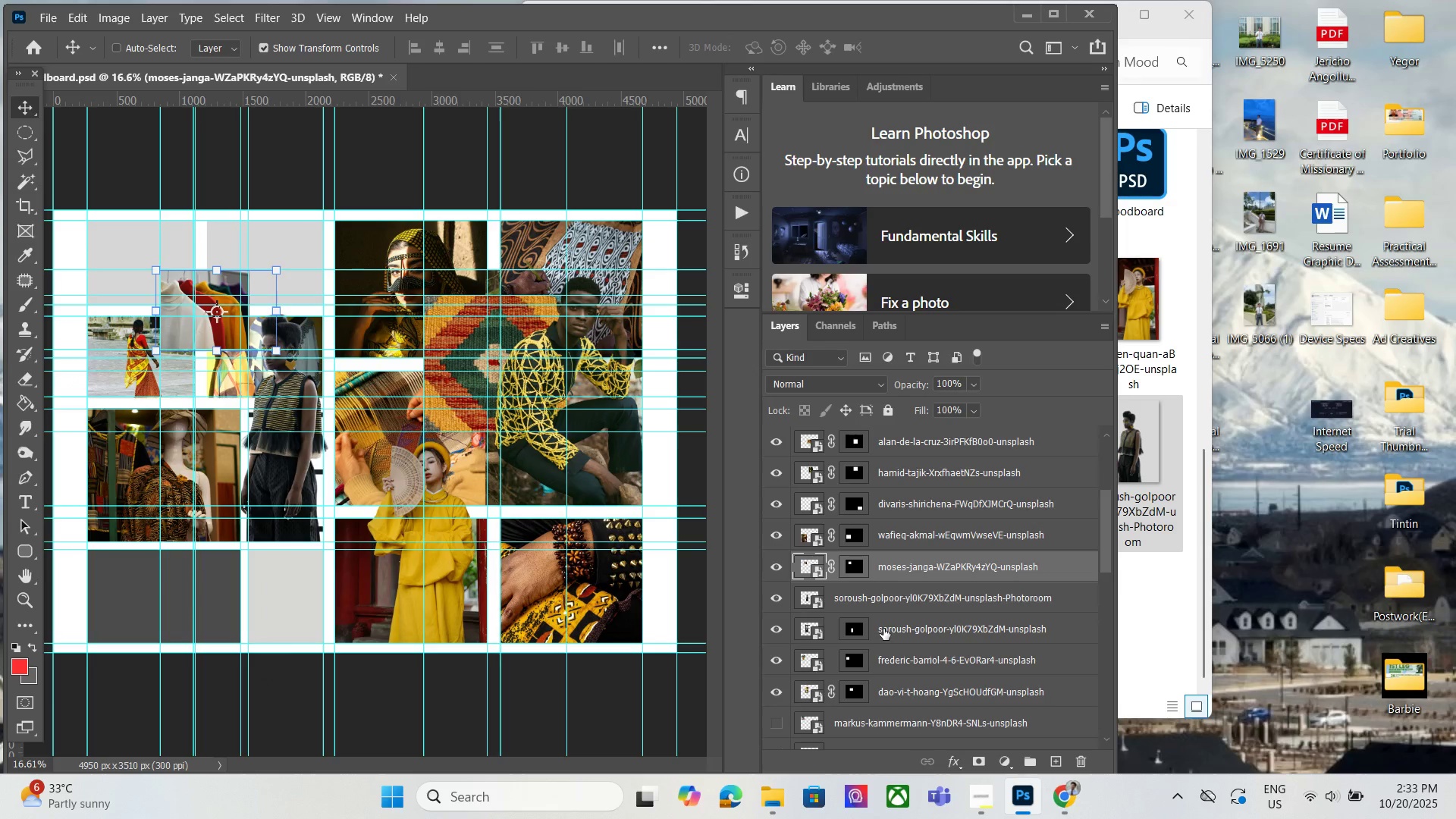 
scroll: coordinate [906, 598], scroll_direction: up, amount: 4.0
 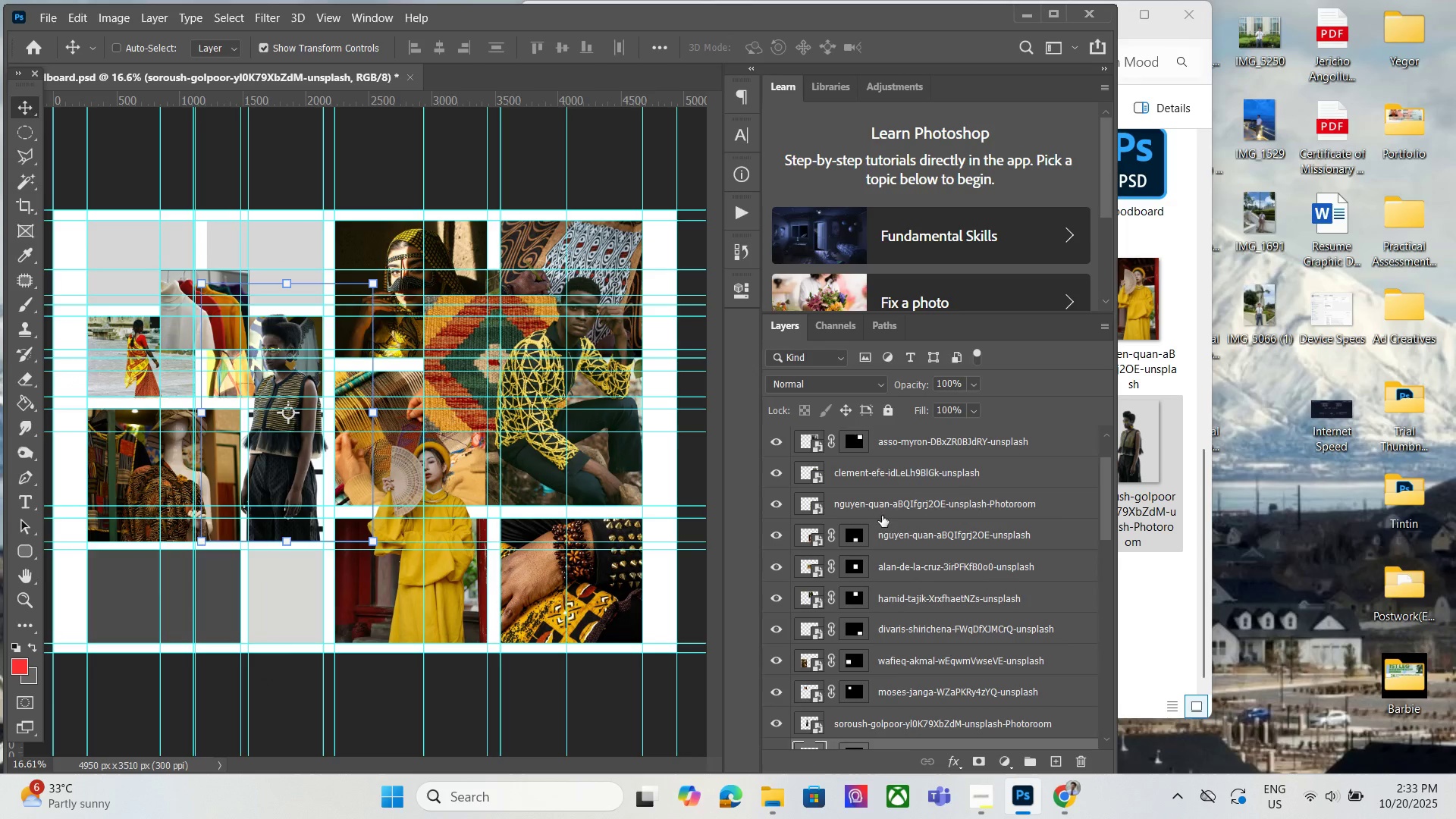 
left_click([882, 516])
 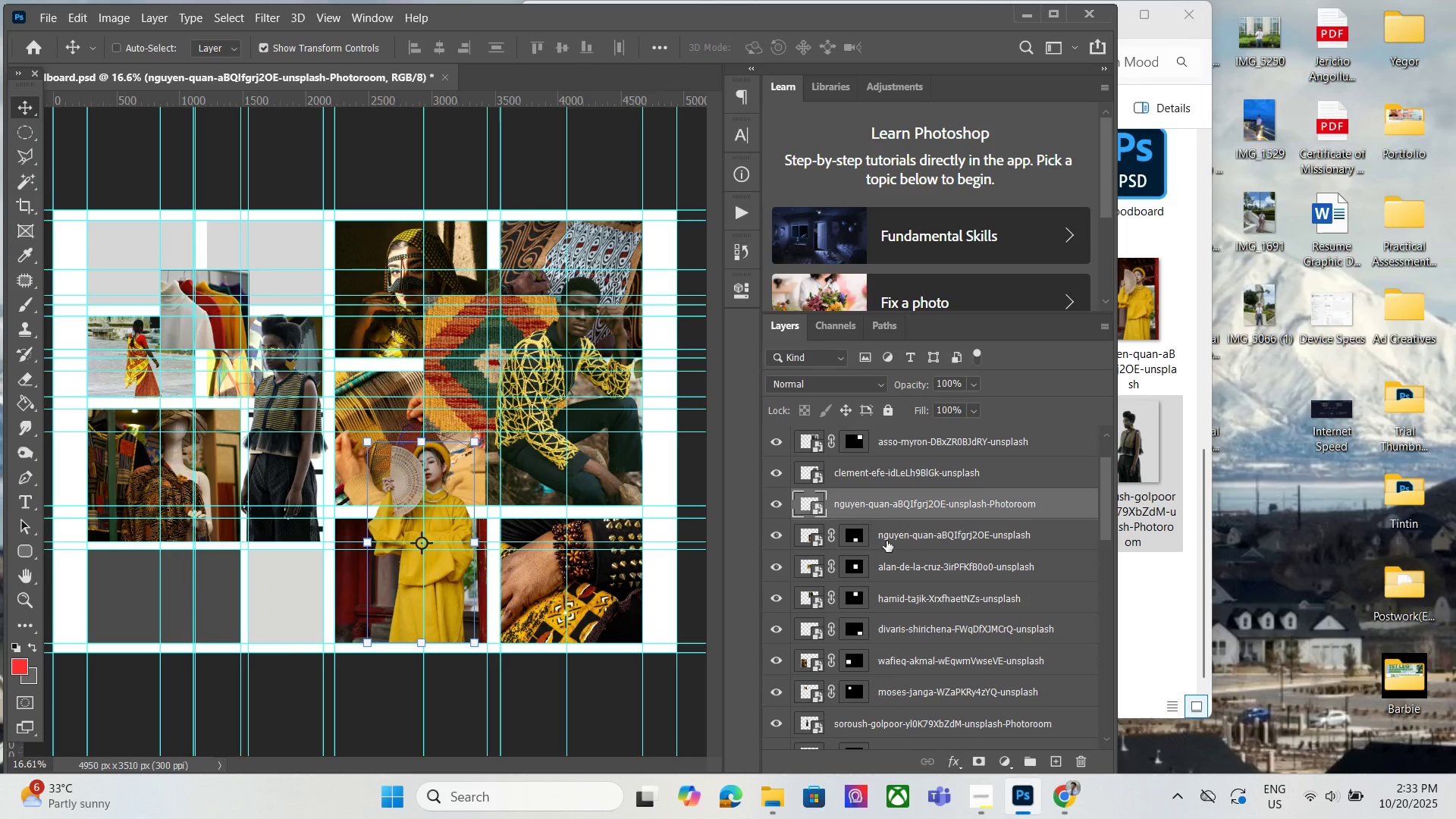 
left_click([891, 543])
 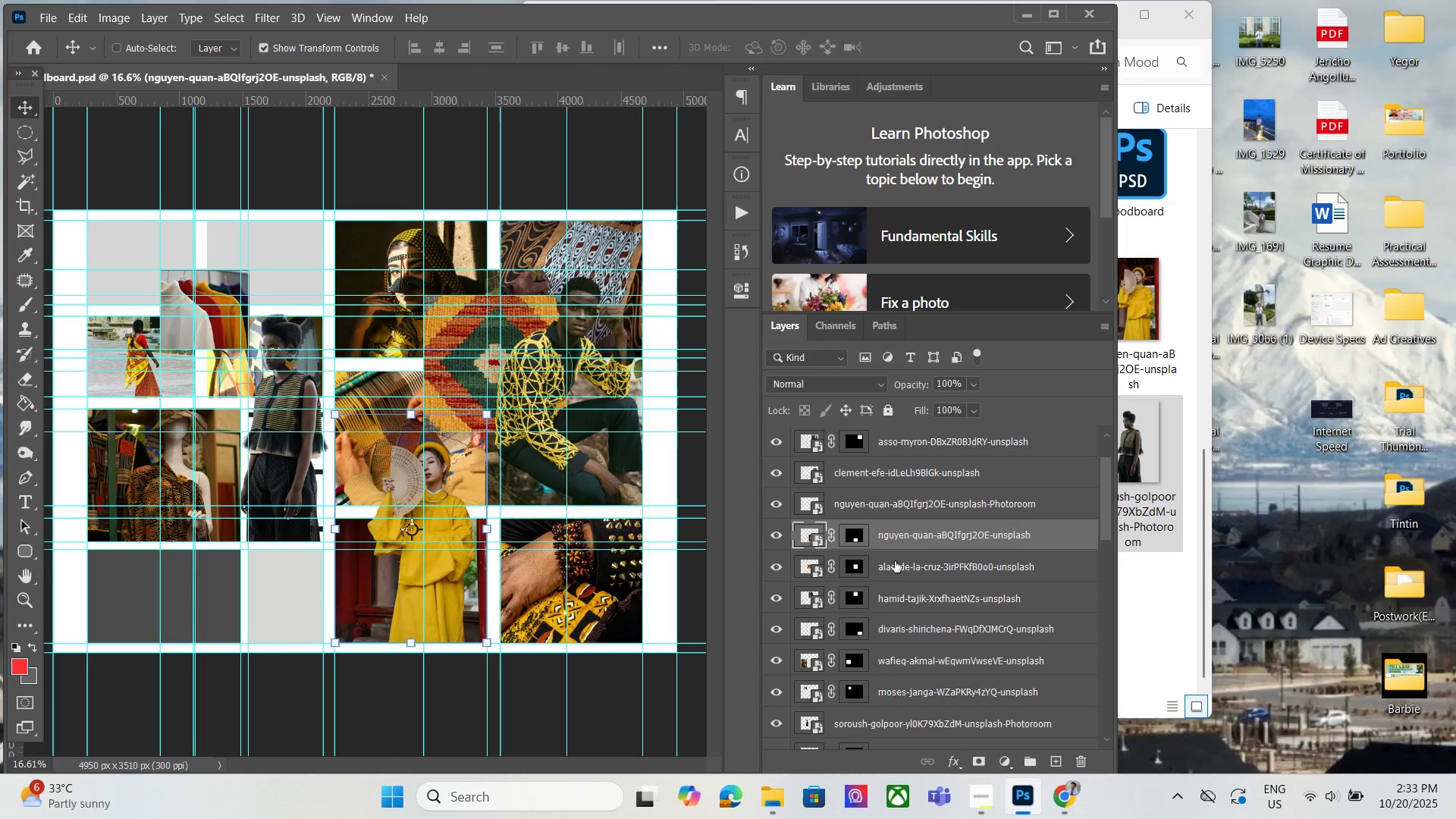 
left_click([896, 565])
 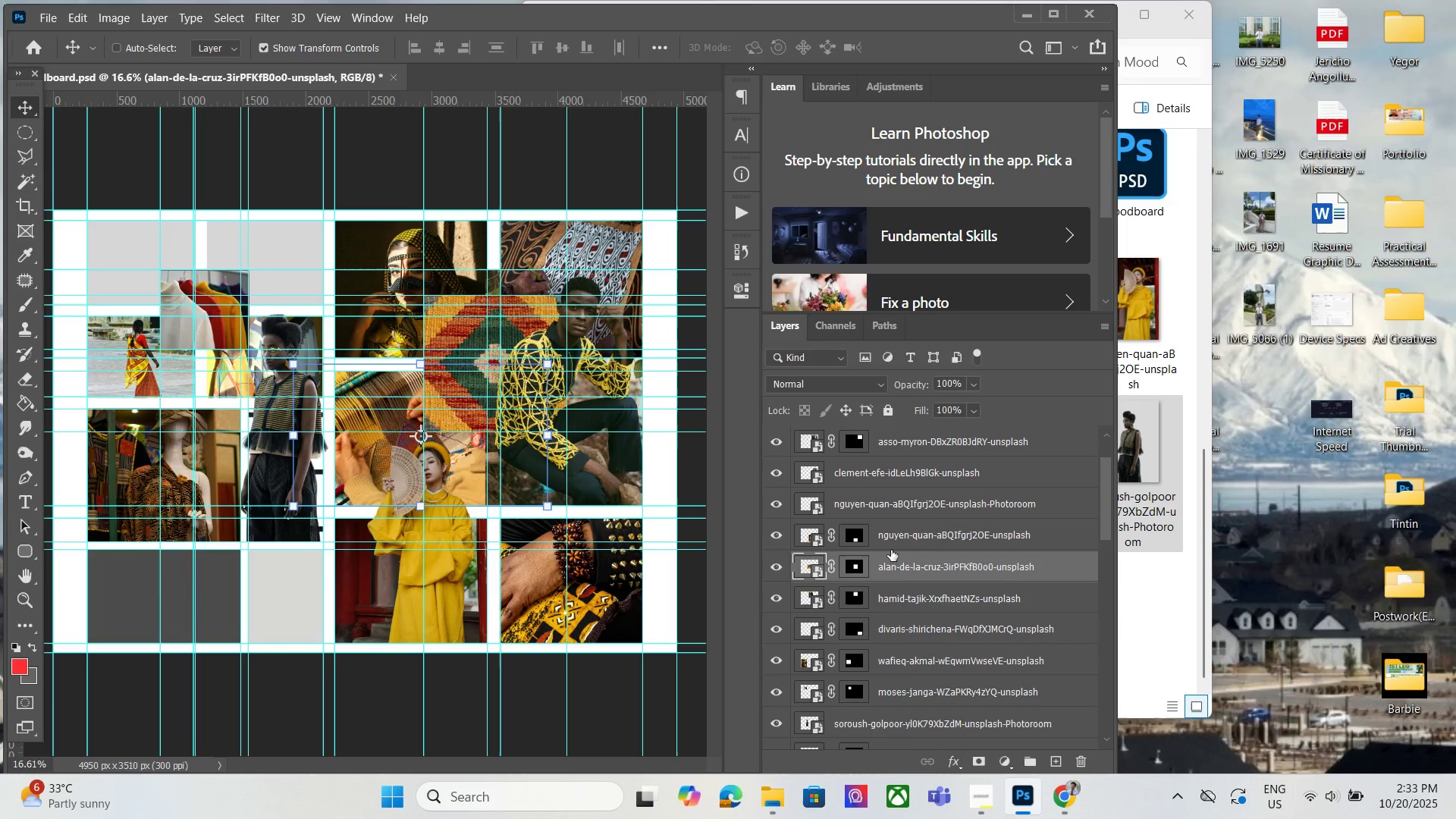 
left_click([884, 533])
 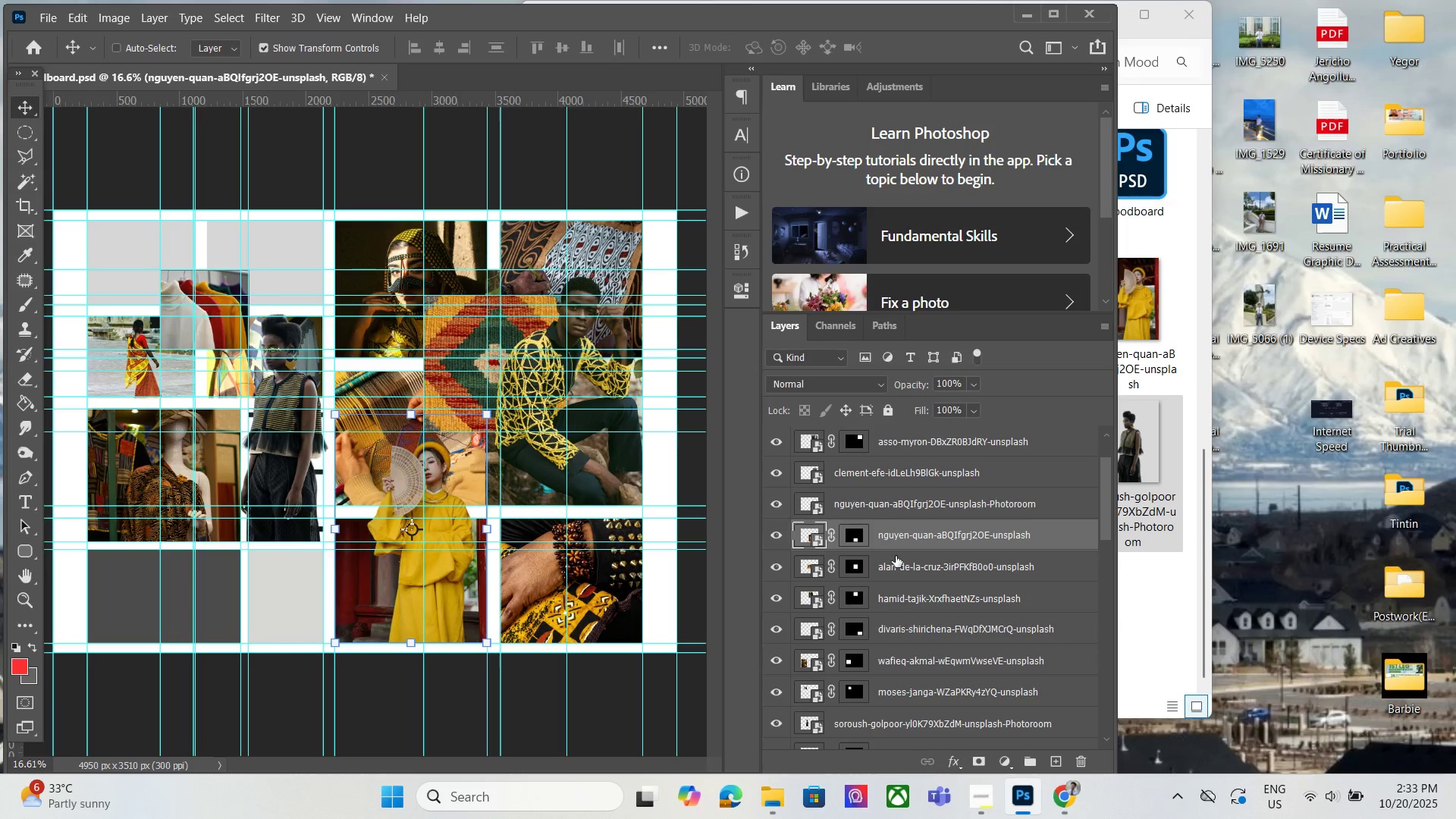 
left_click([877, 498])
 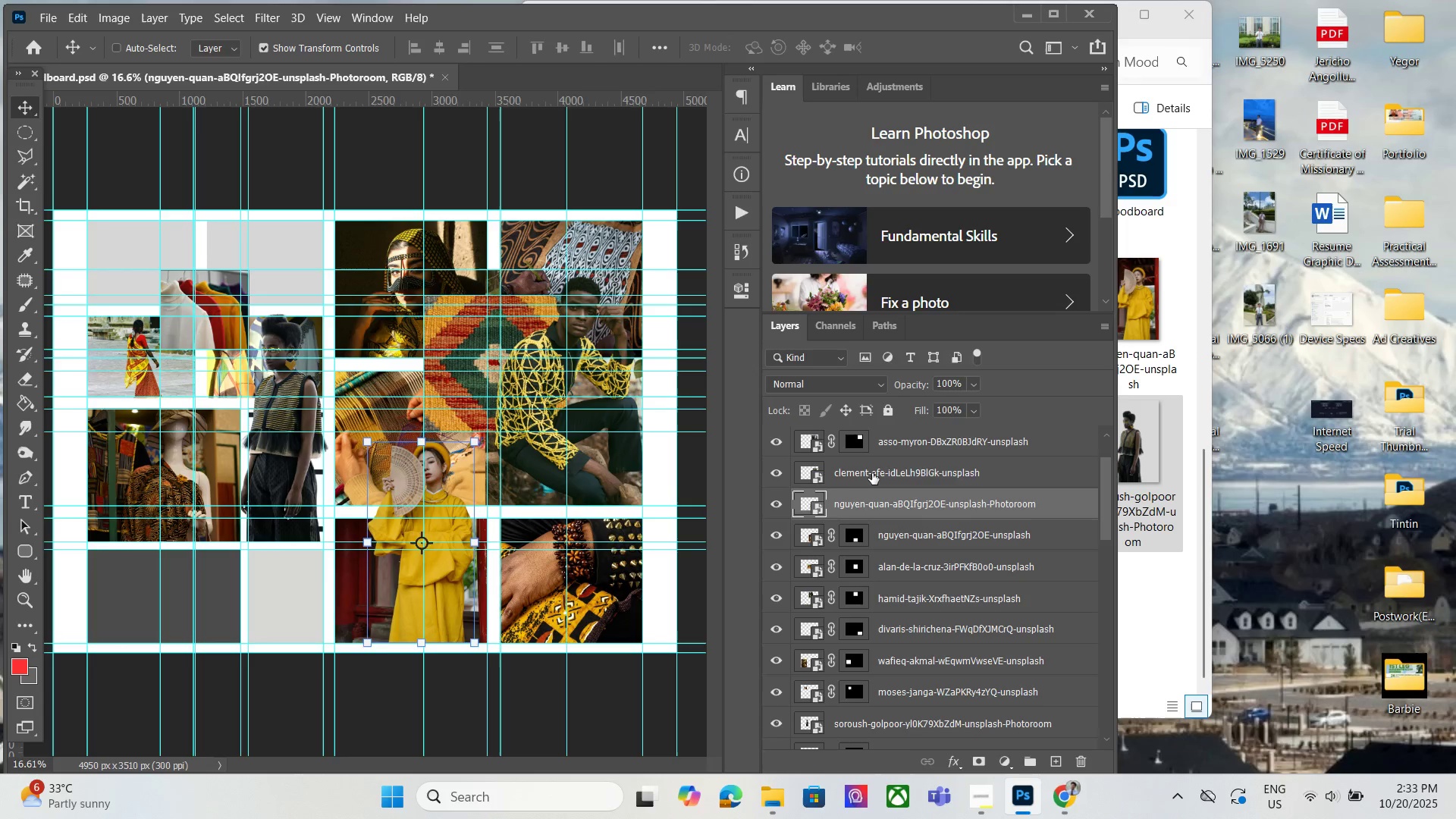 
left_click([872, 468])
 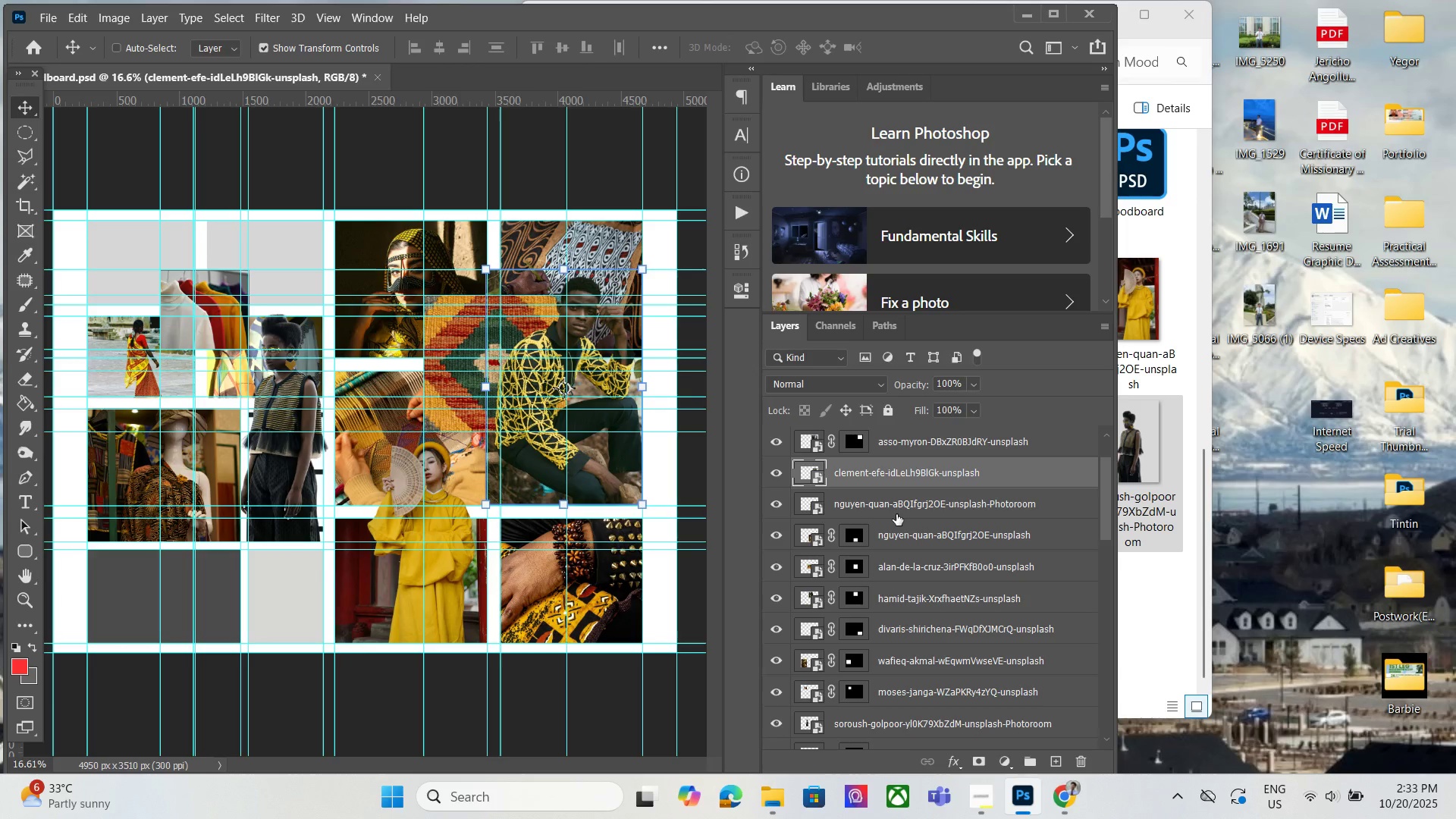 
scroll: coordinate [896, 540], scroll_direction: down, amount: 1.0
 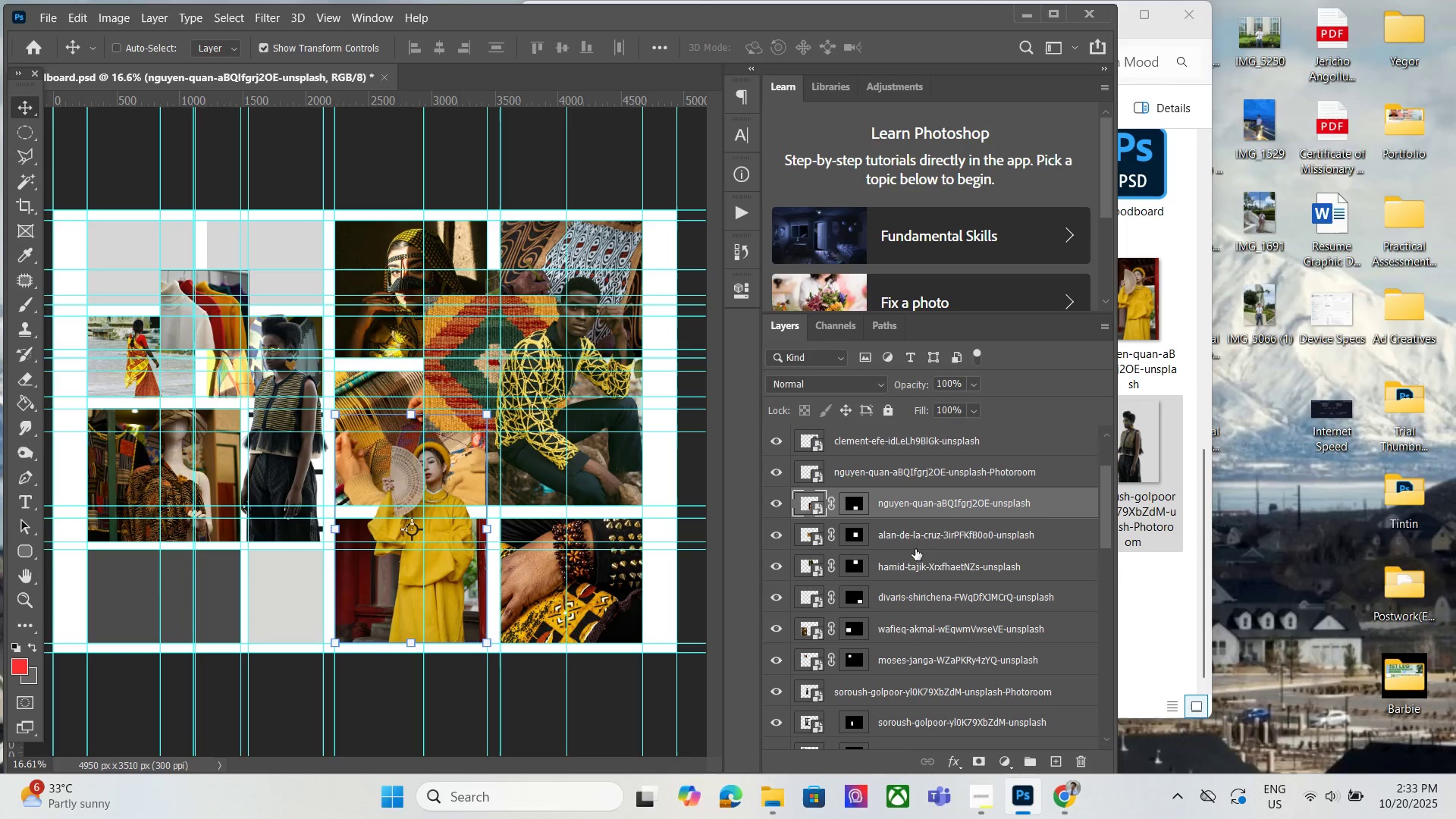 
double_click([916, 552])
 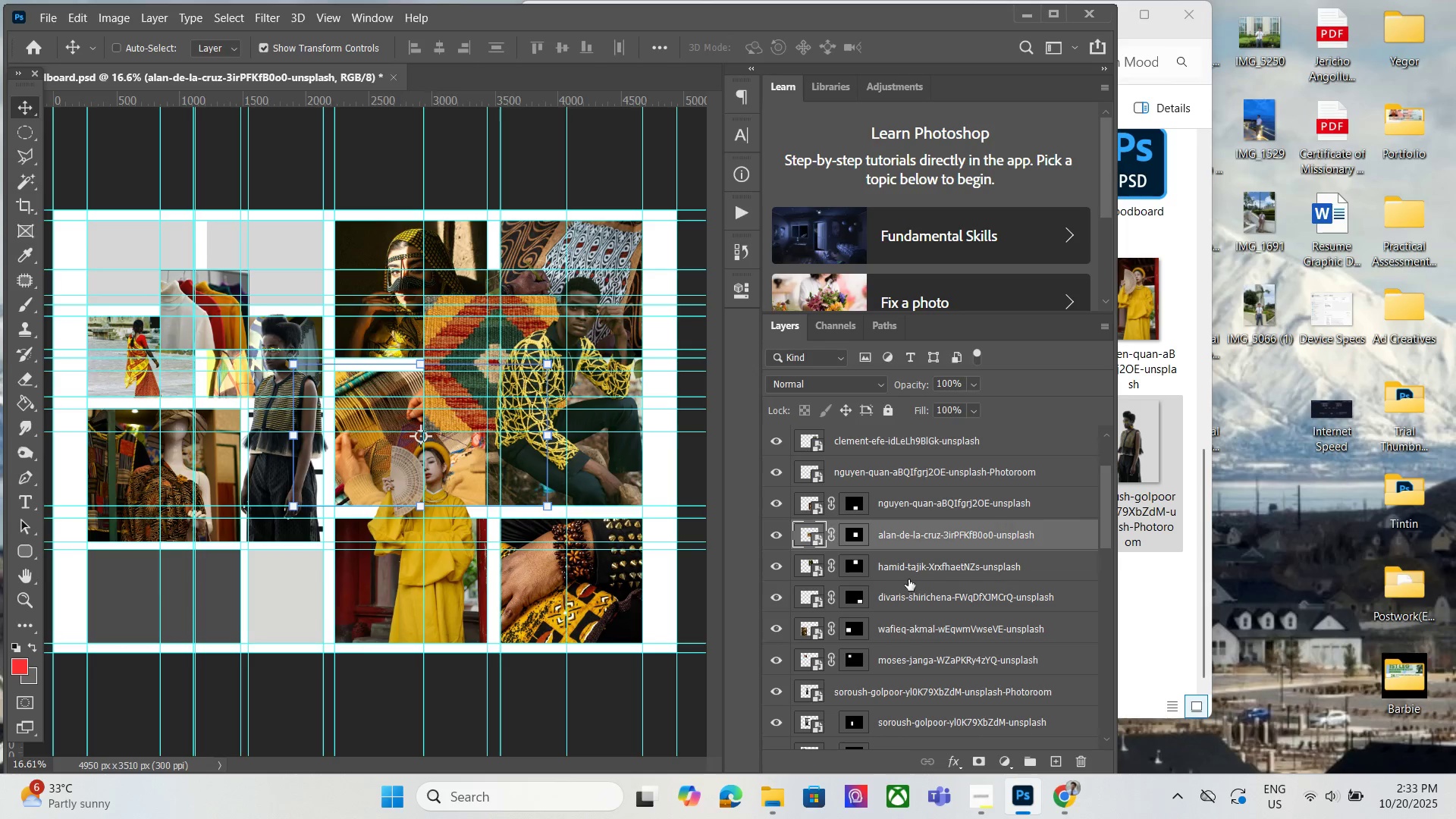 
left_click([902, 575])
 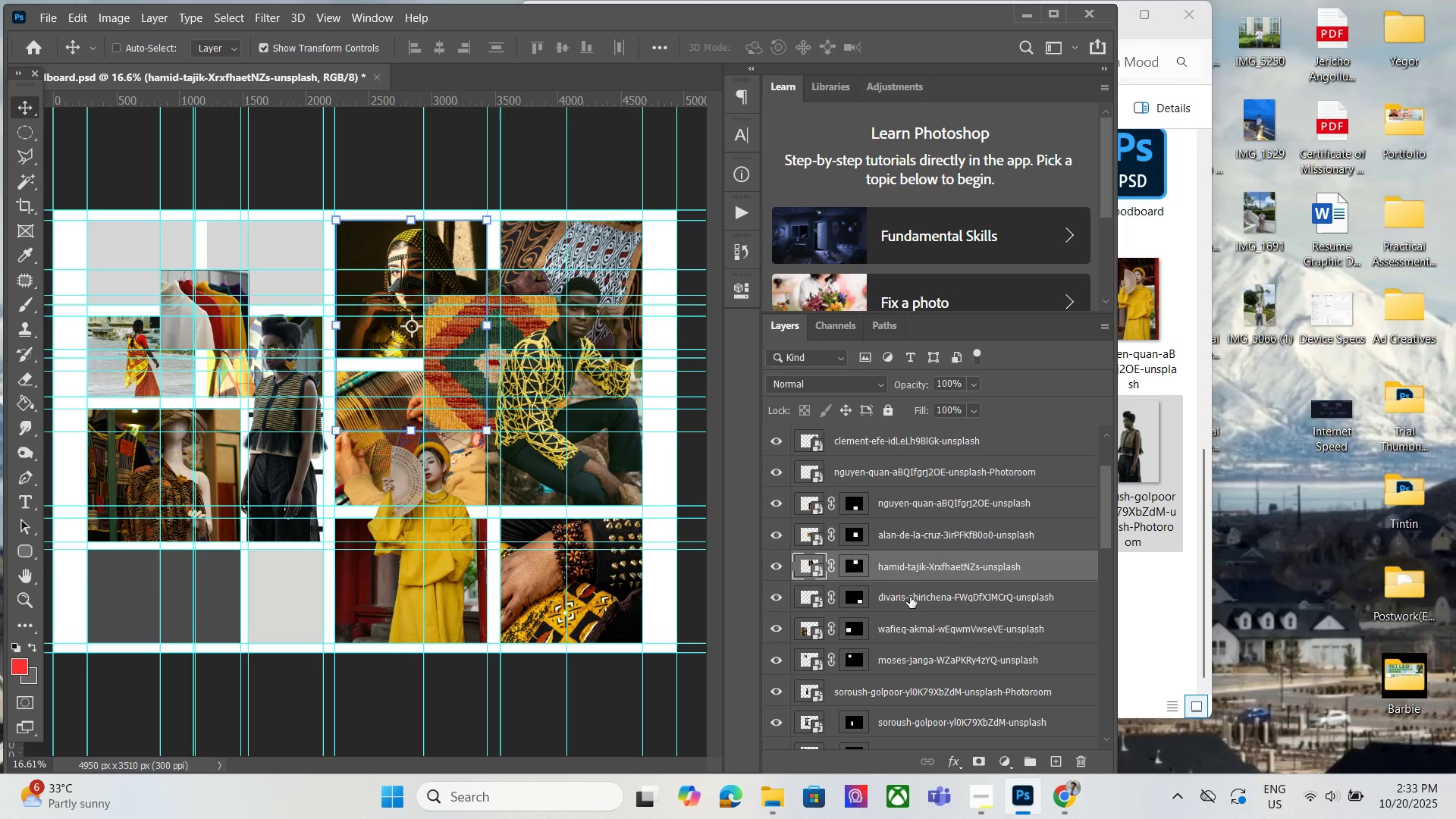 
double_click([910, 597])
 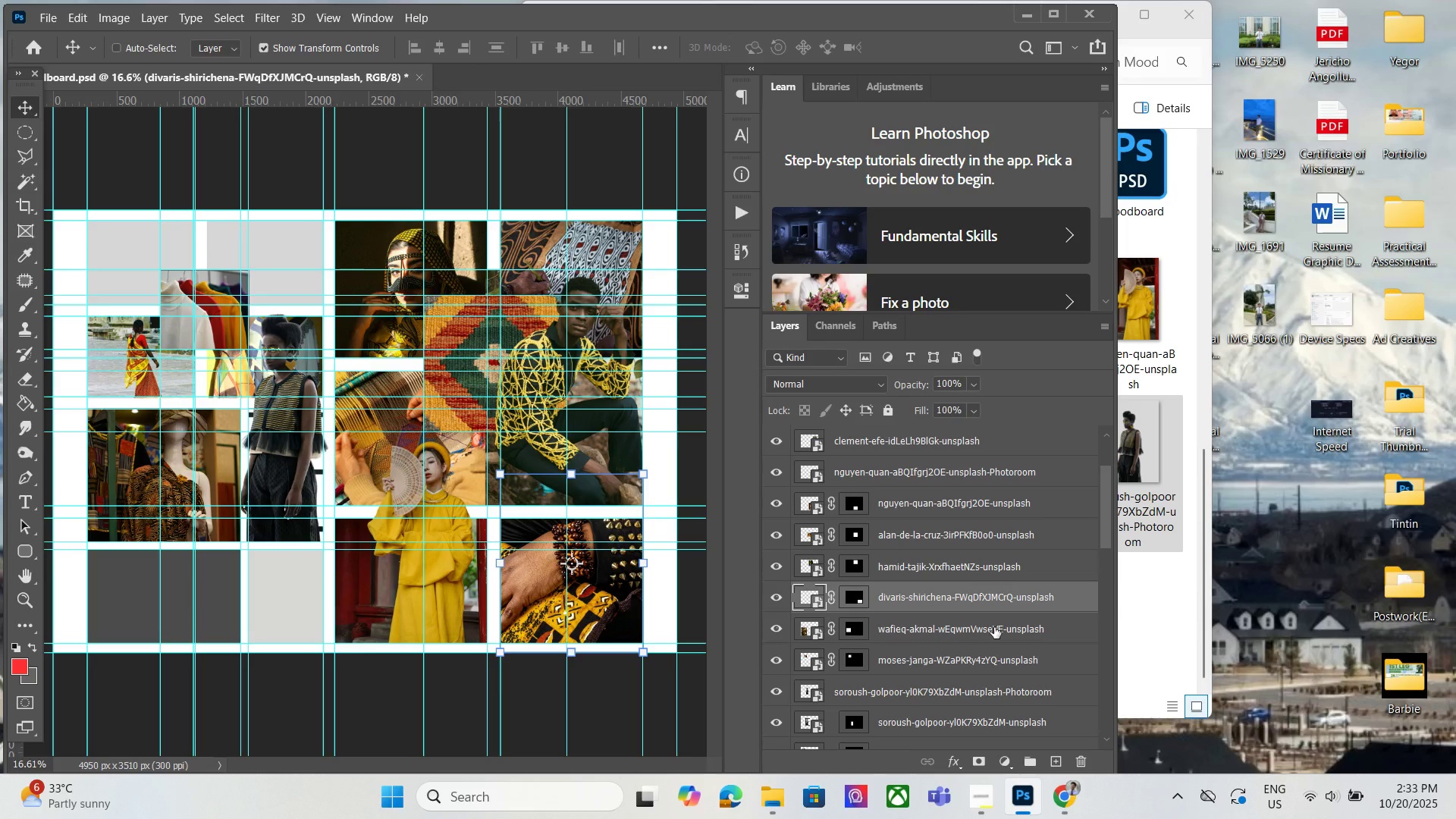 
wait(5.2)
 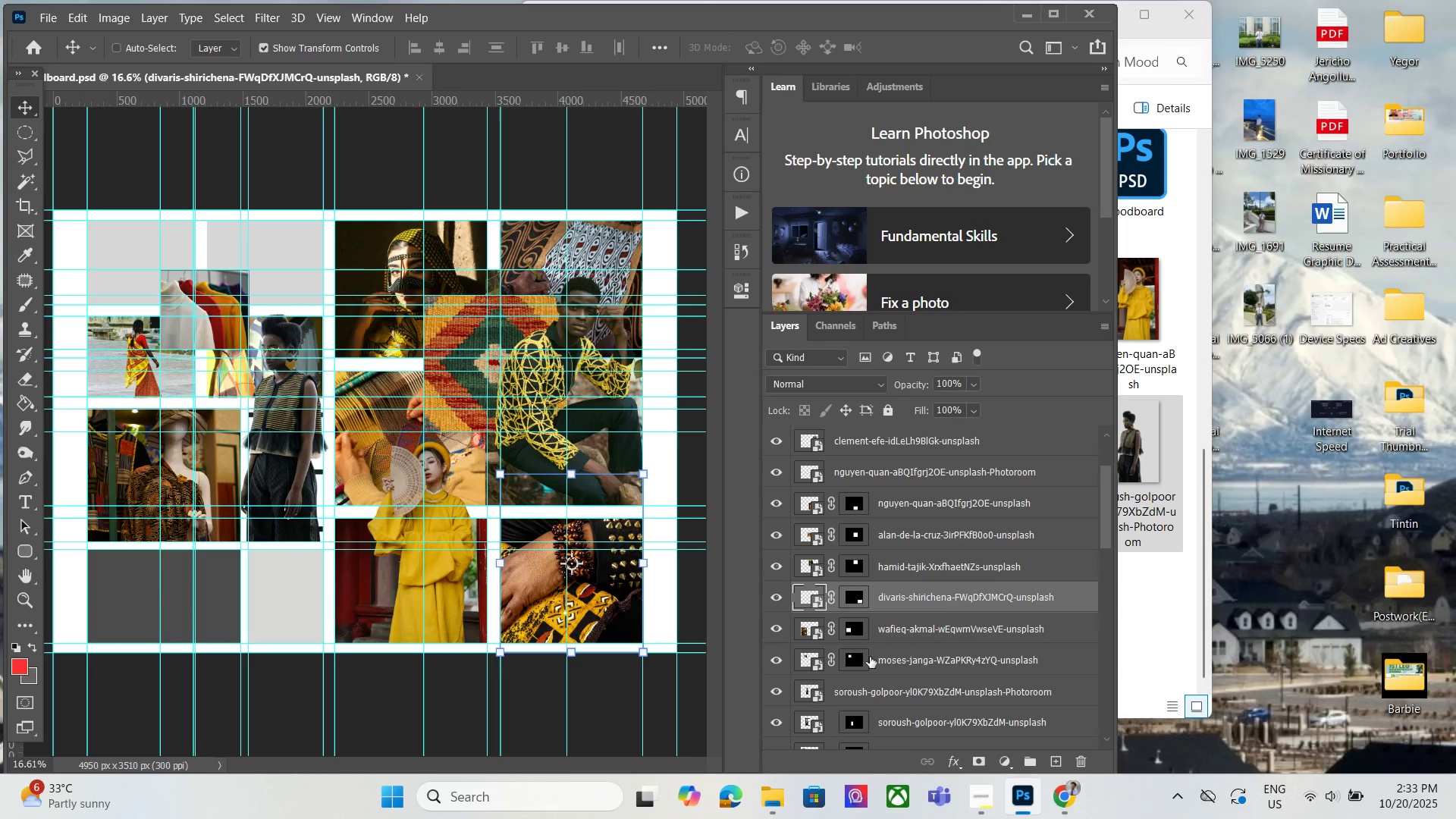 
left_click([900, 634])
 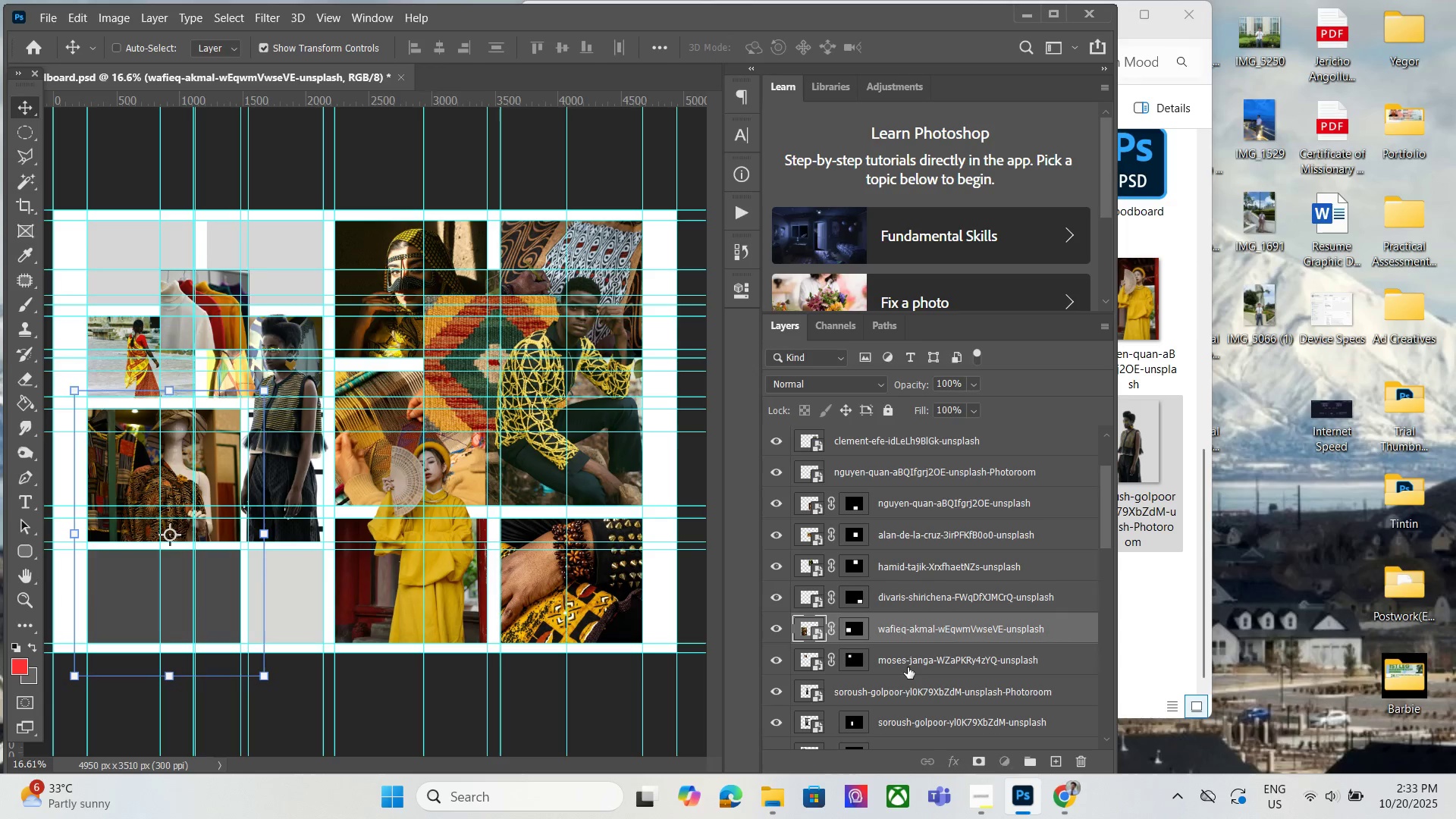 
left_click([908, 667])
 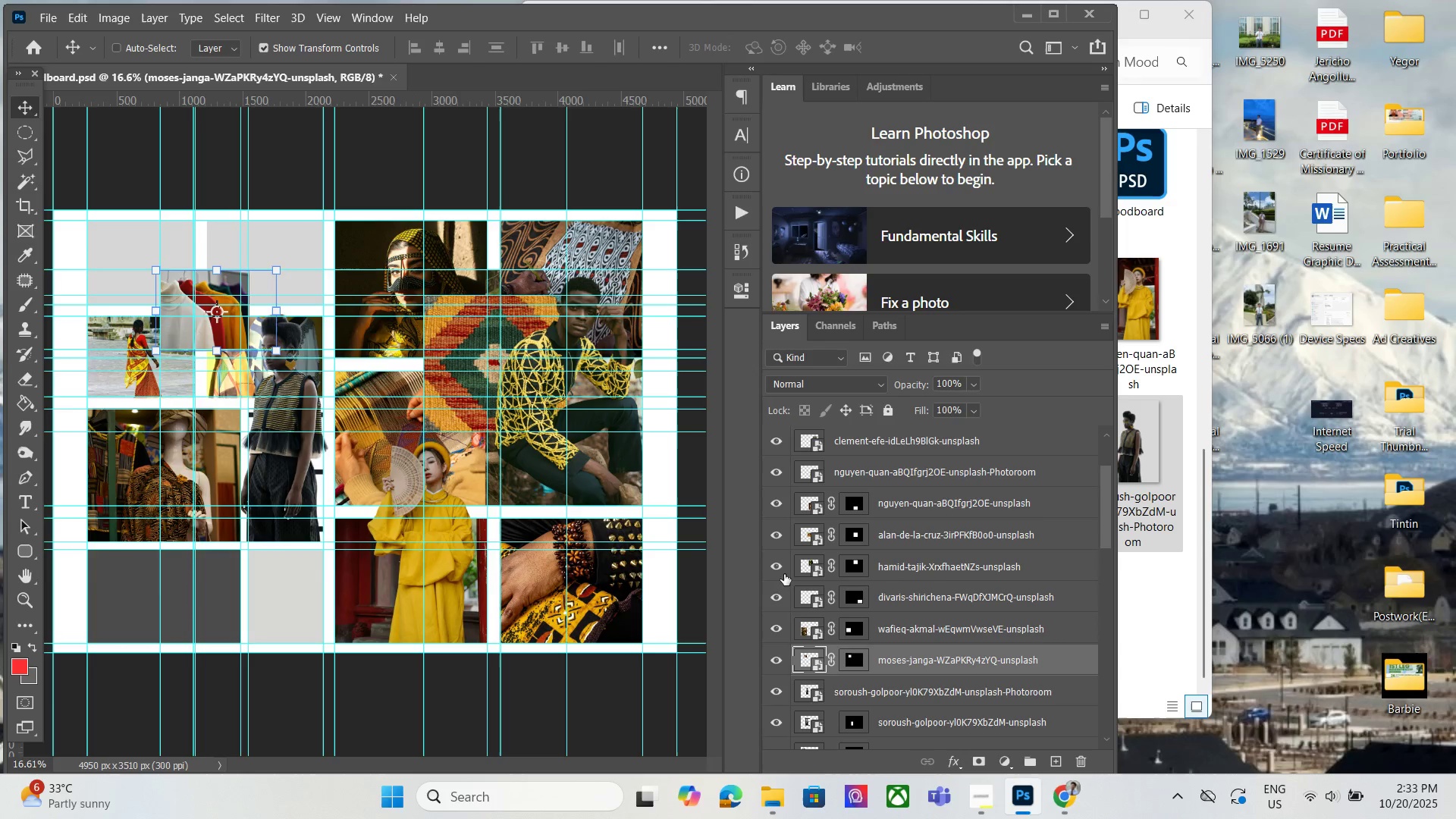 
mouse_move([853, 635])
 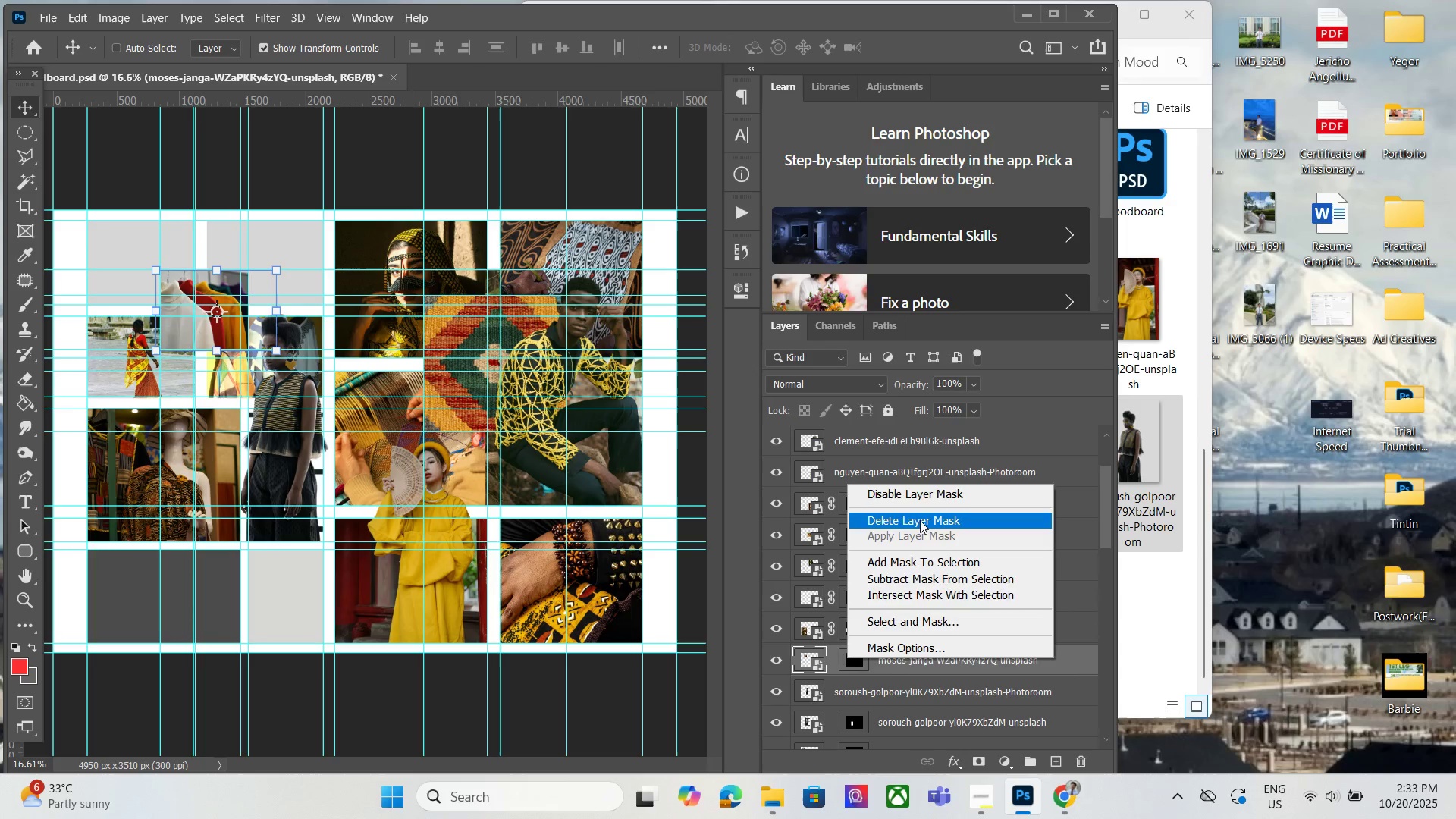 
left_click([920, 520])
 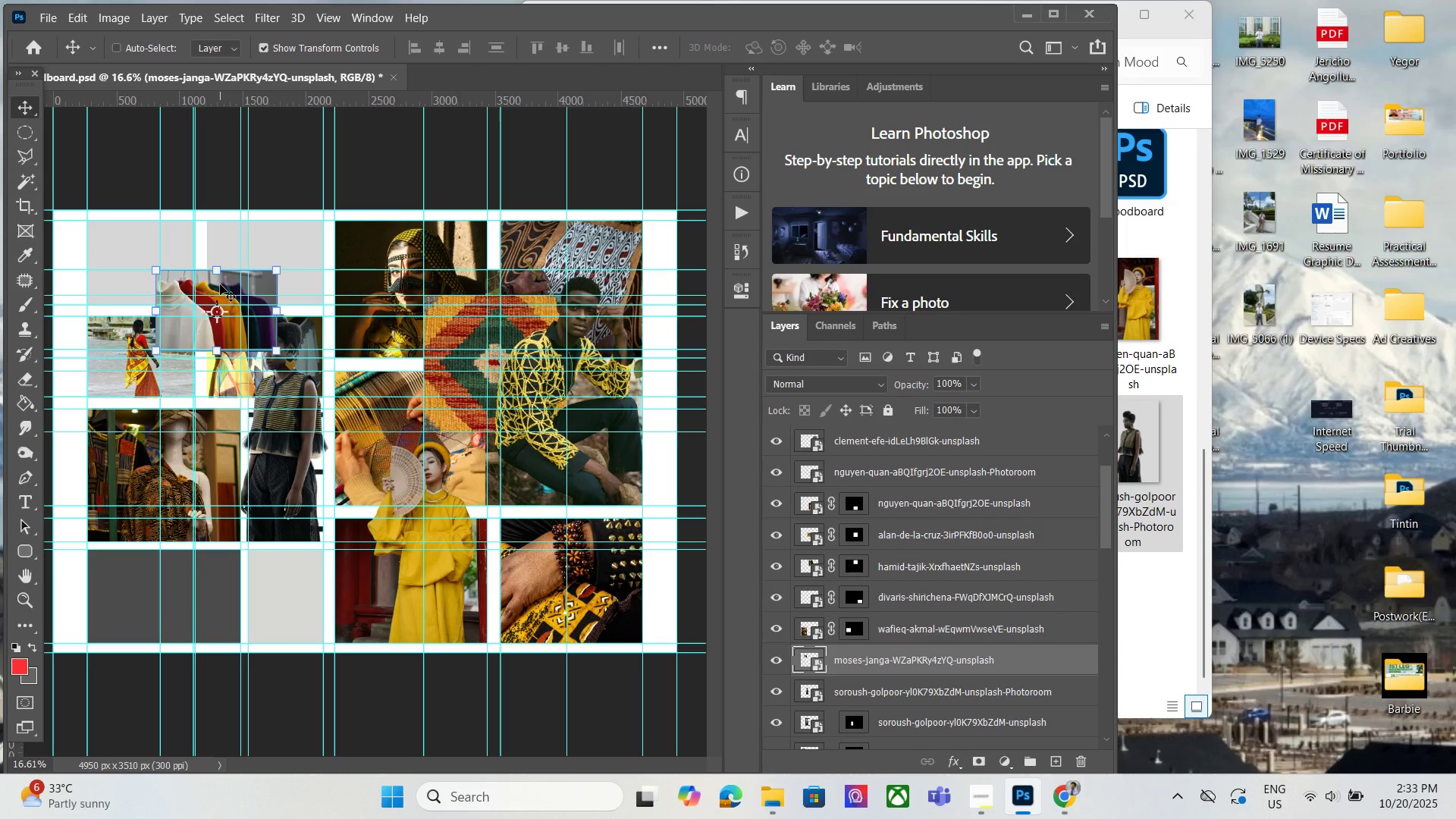 
left_click_drag(start_coordinate=[219, 284], to_coordinate=[145, 234])
 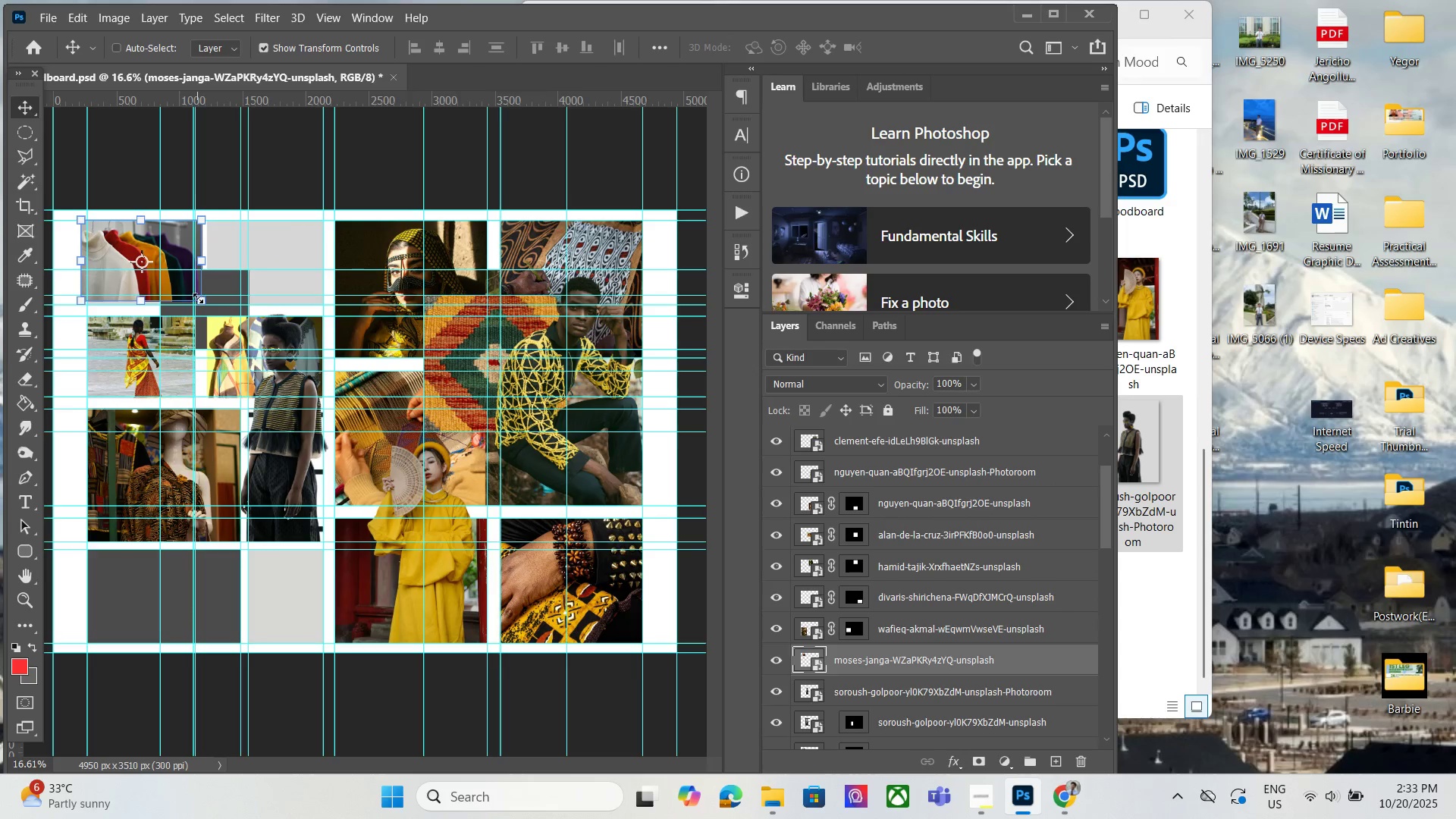 
left_click_drag(start_coordinate=[199, 299], to_coordinate=[210, 305])
 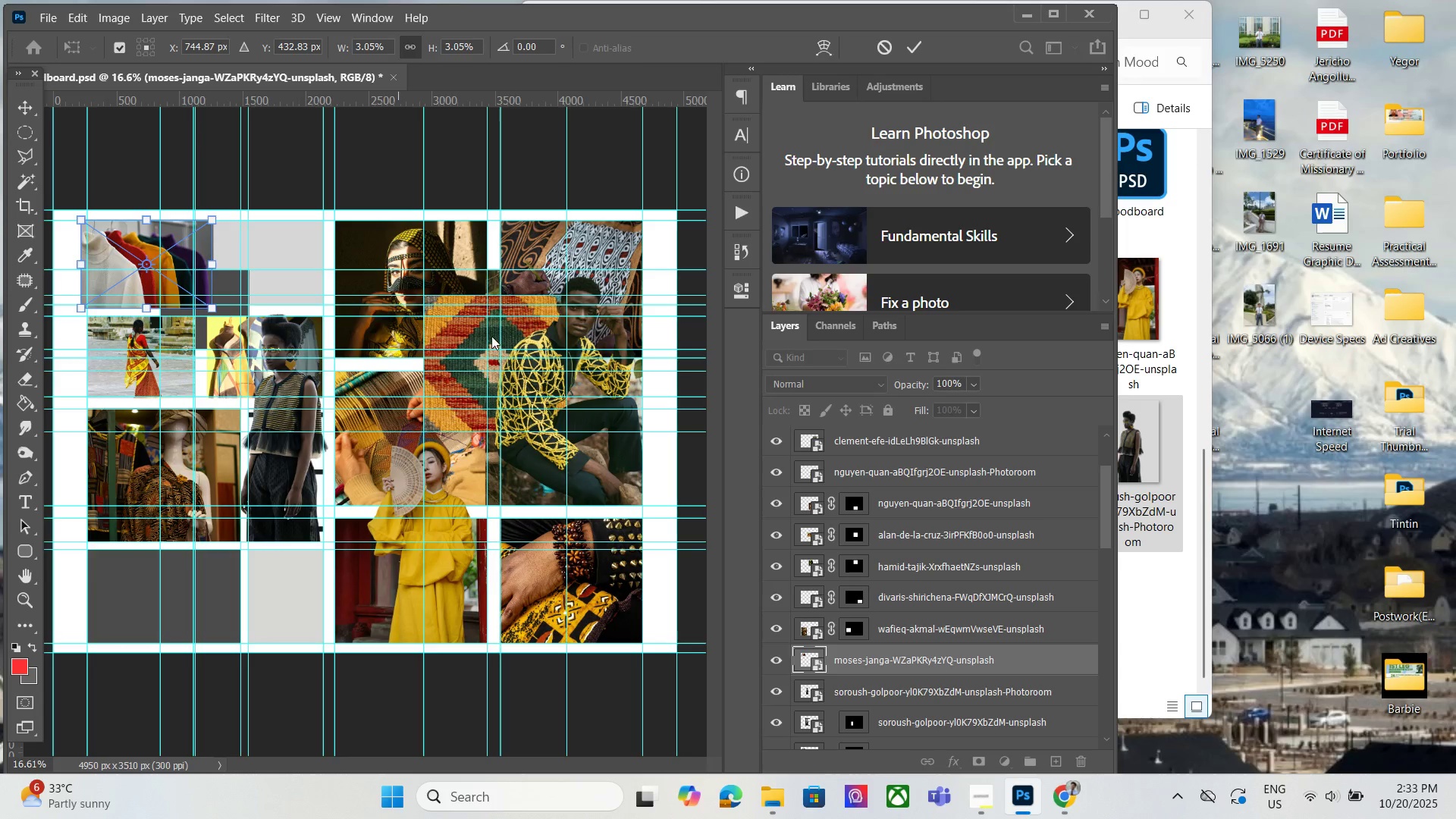 
key(Enter)
 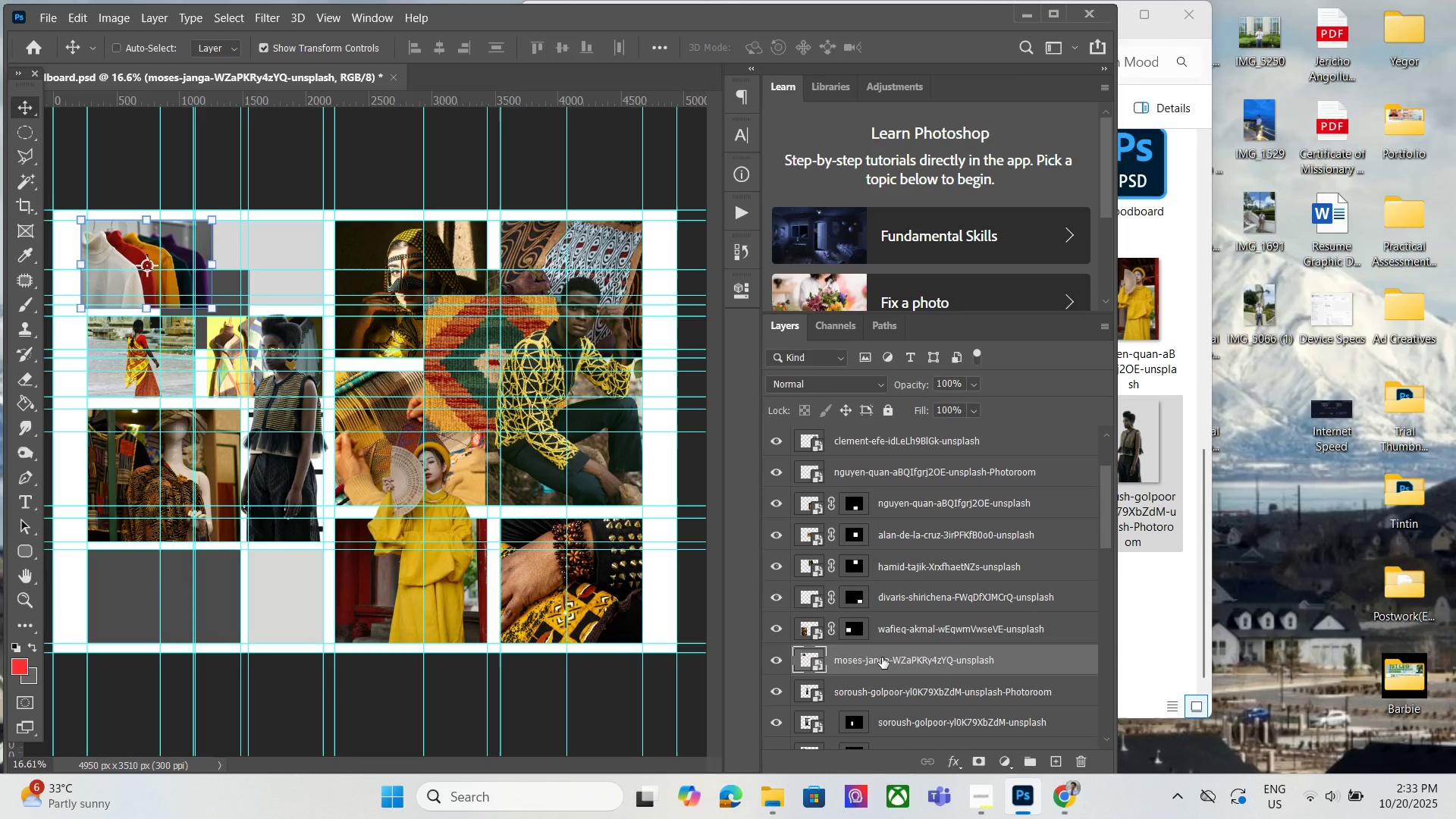 
scroll: coordinate [871, 714], scroll_direction: down, amount: 25.0
 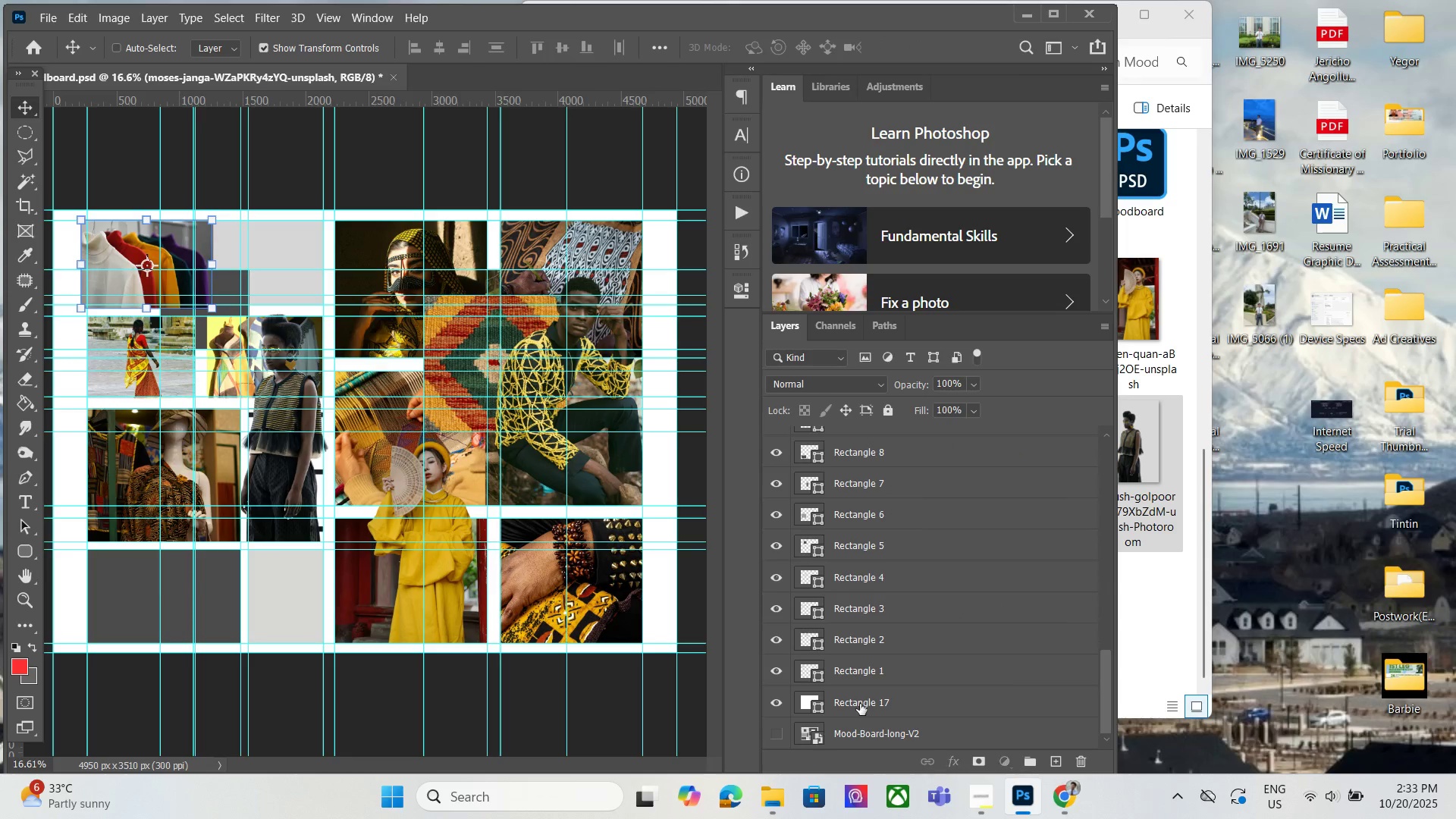 
left_click([861, 704])
 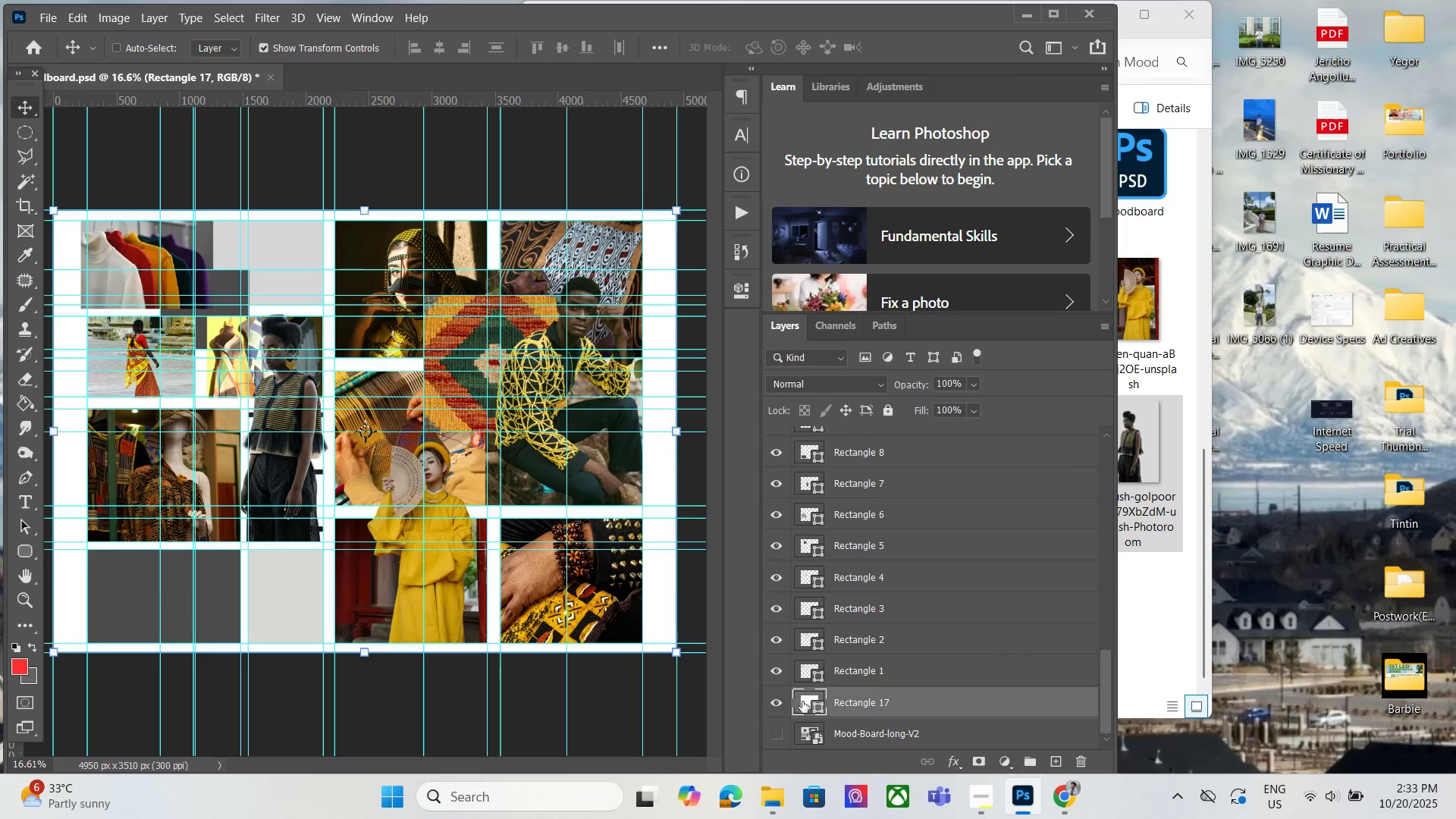 
hold_key(key=ControlLeft, duration=0.32)
 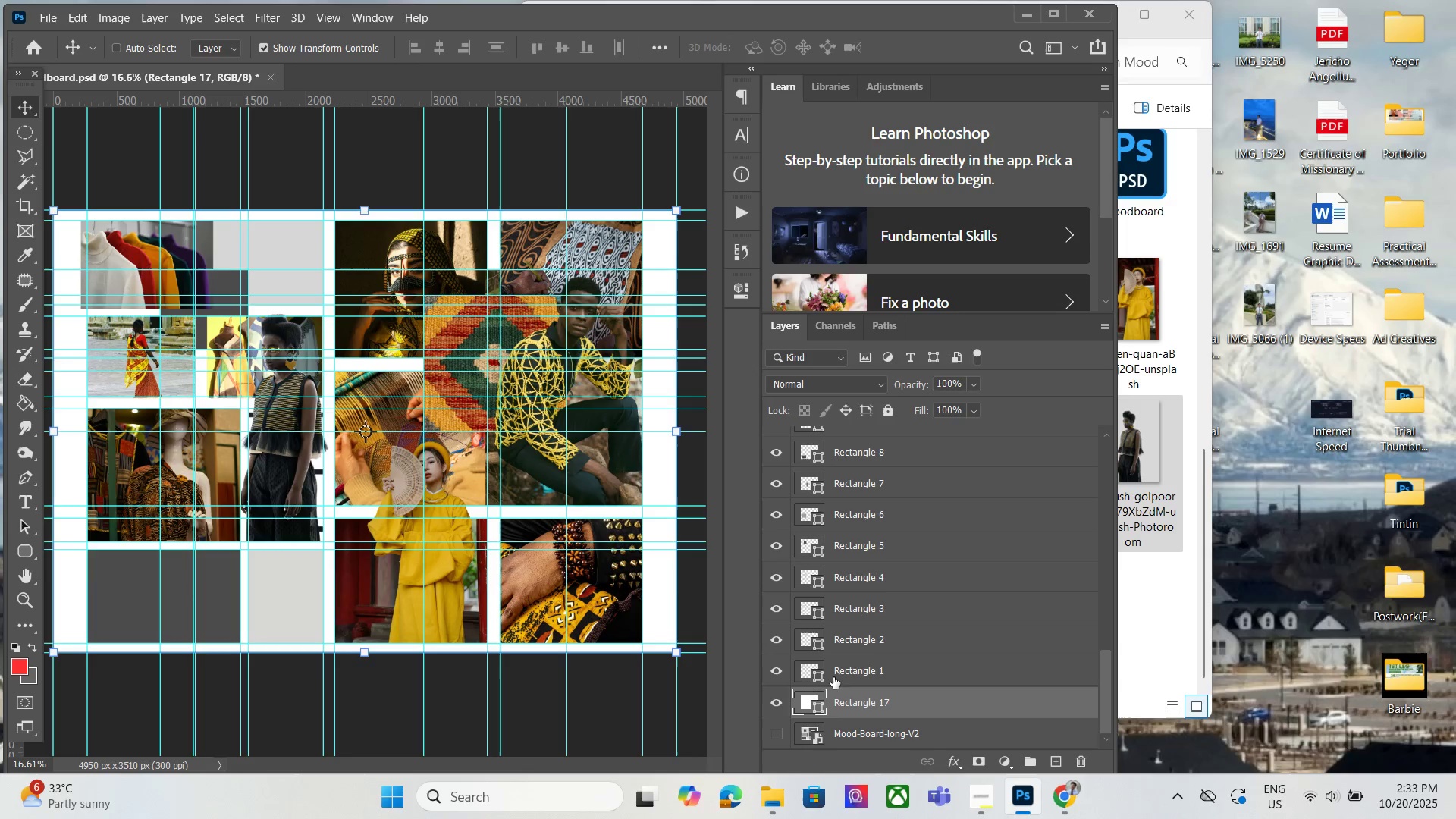 
left_click([833, 677])
 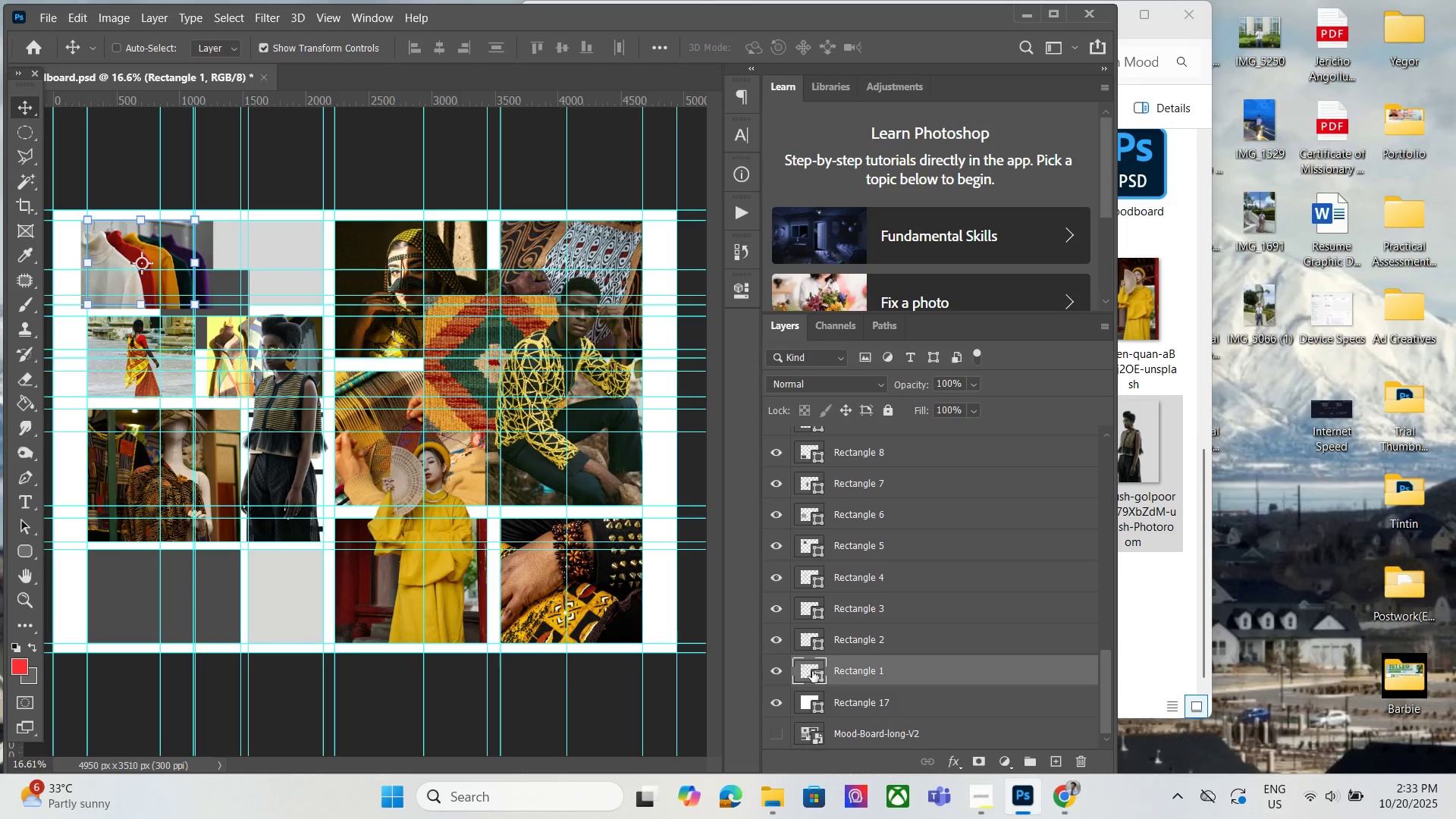 
hold_key(key=ControlLeft, duration=0.32)
left_click([811, 670])
 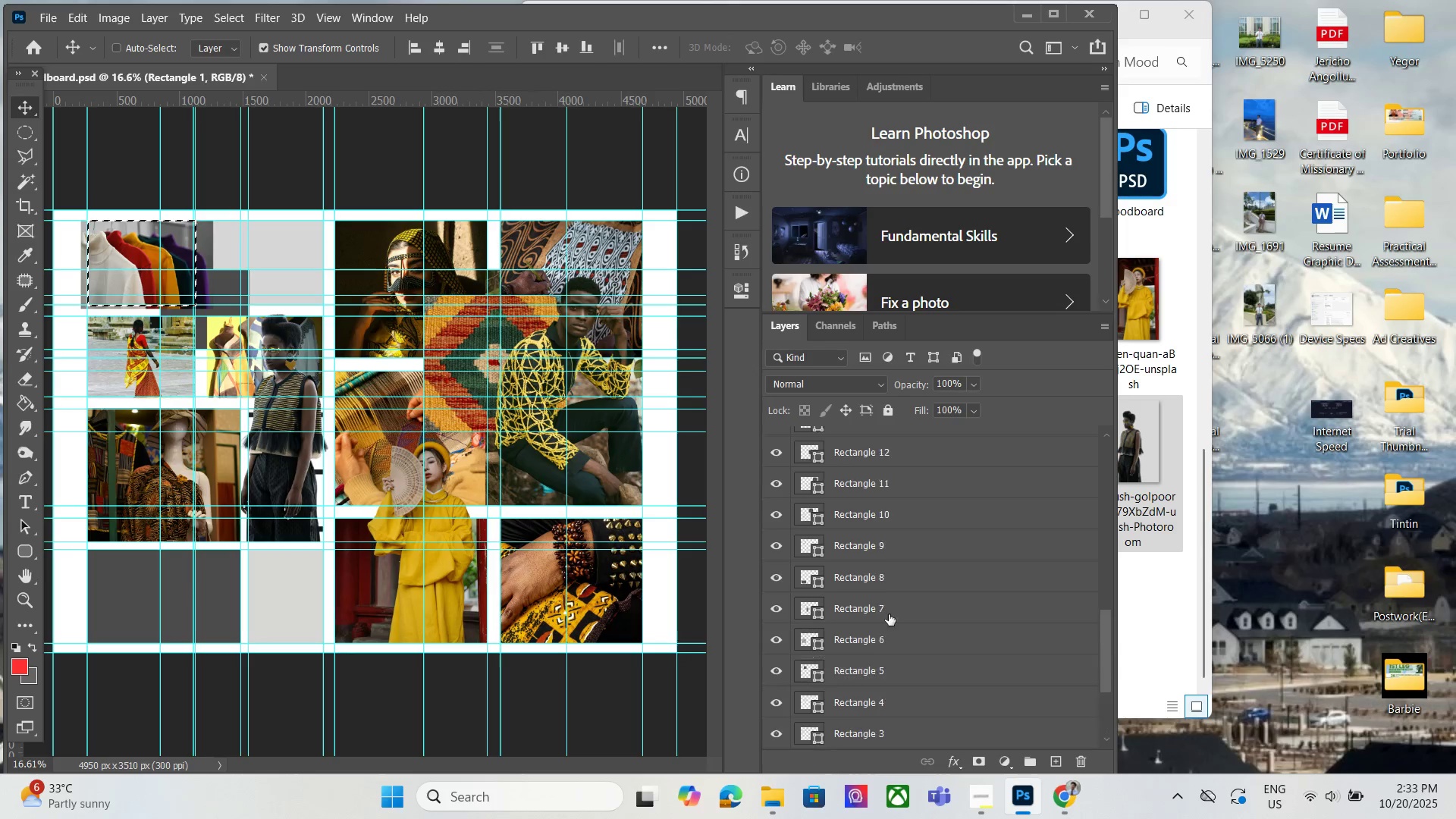 
scroll: coordinate [890, 570], scroll_direction: up, amount: 21.0
 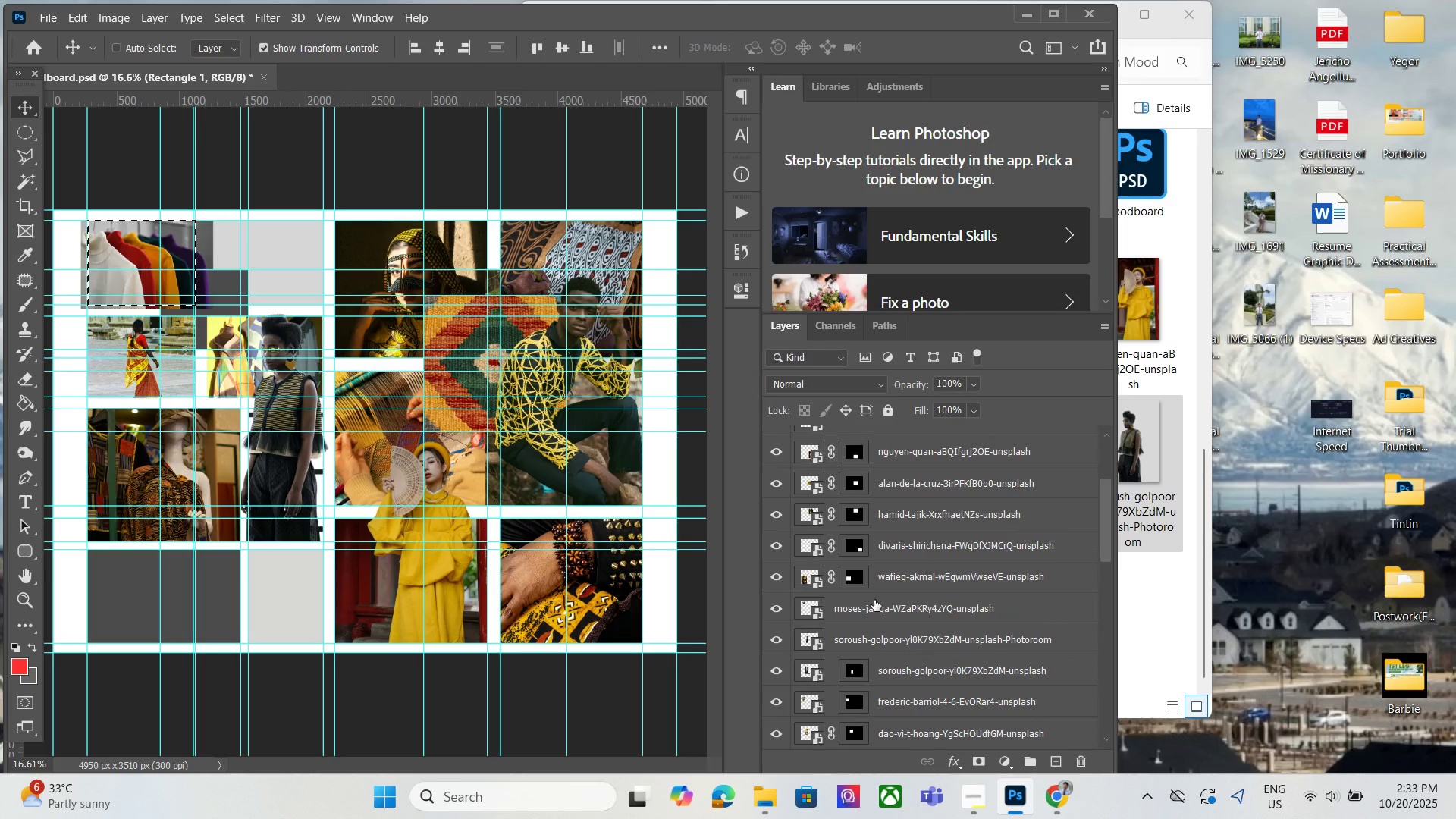 
left_click([872, 604])
 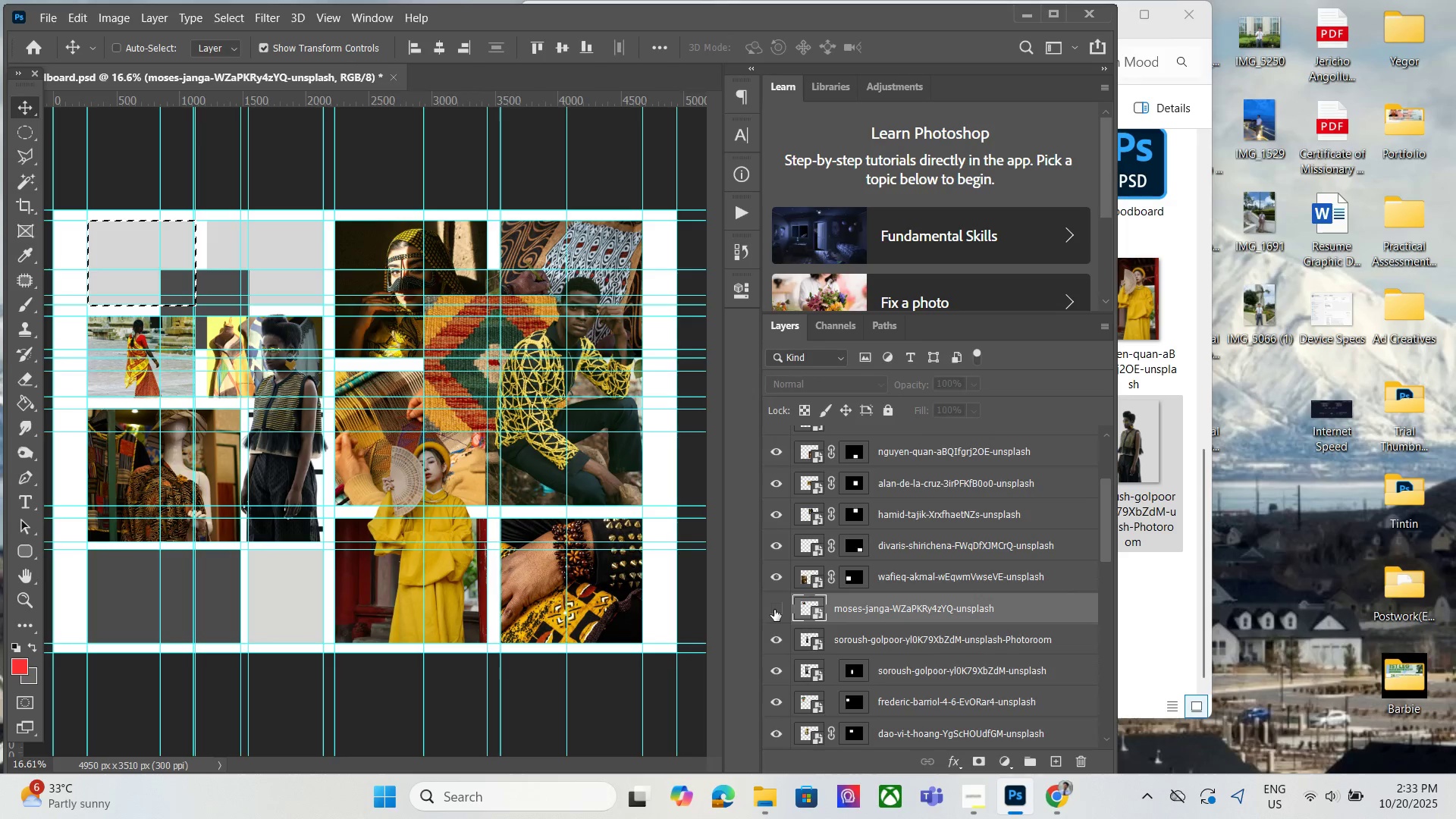 
double_click([774, 610])
 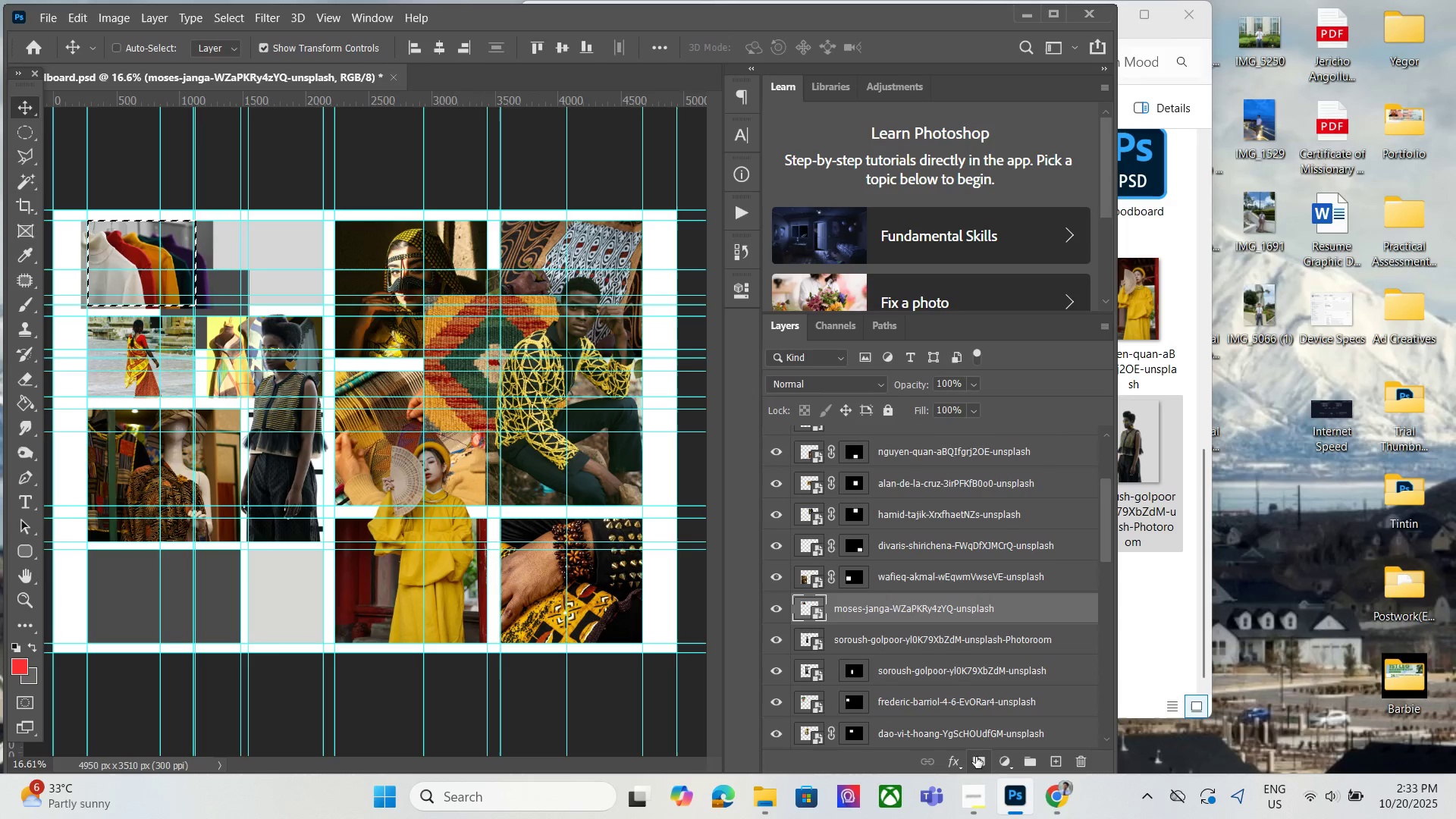 
left_click([977, 761])
 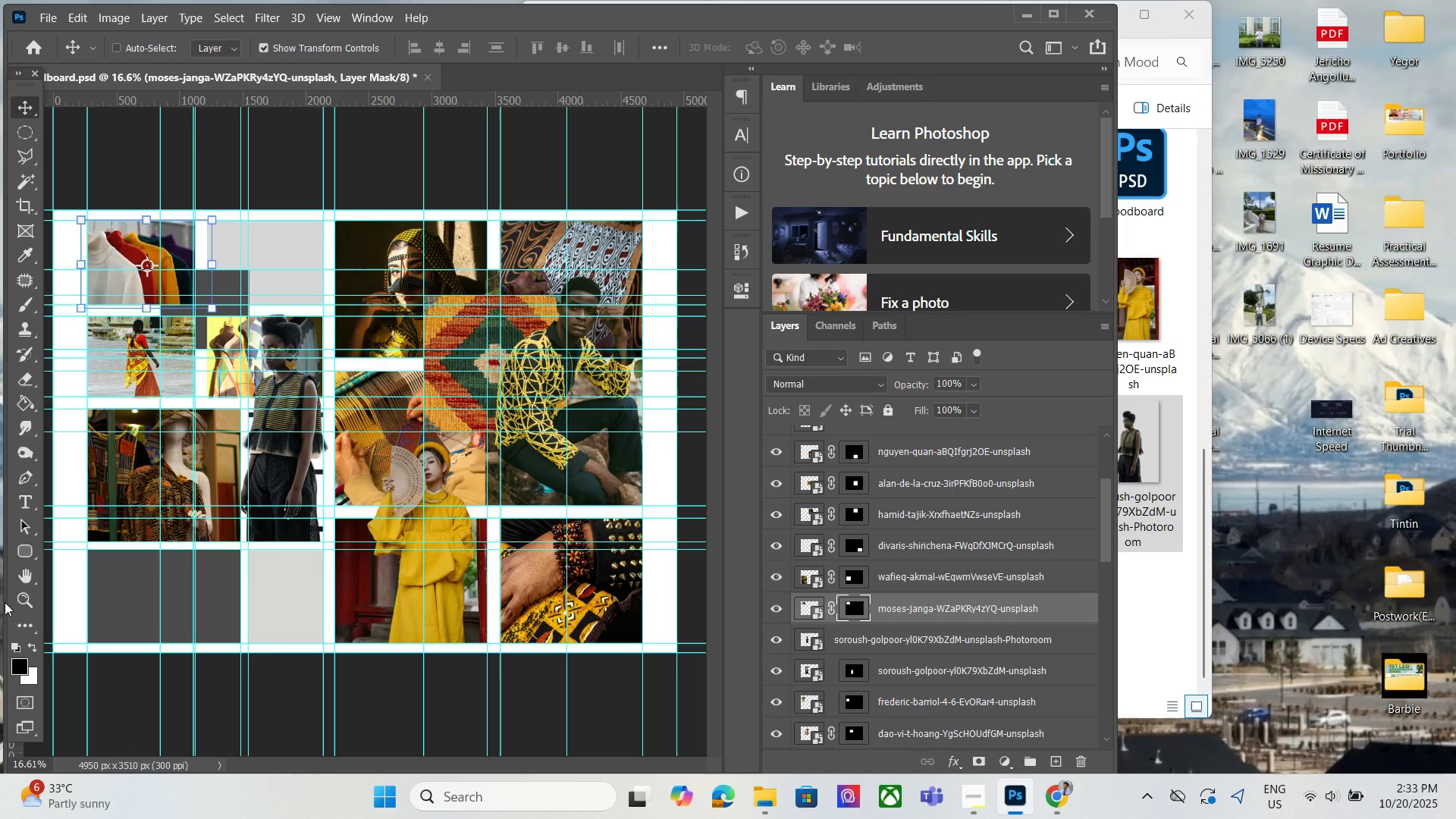 
key(Control+S)
 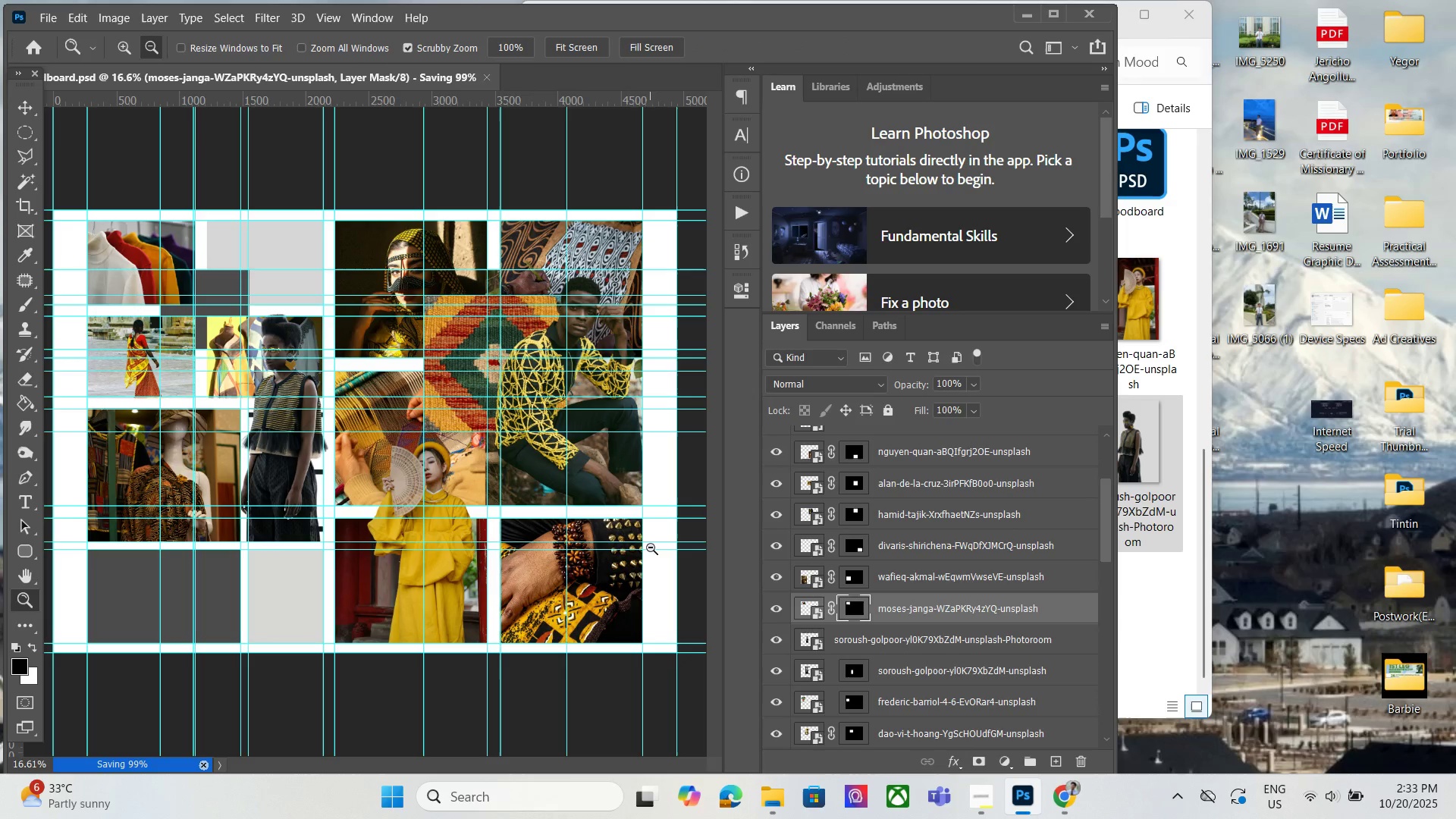 
hold_key(key=AltLeft, duration=1.53)
scroll: coordinate [247, 314], scroll_direction: none, amount: 0.0
 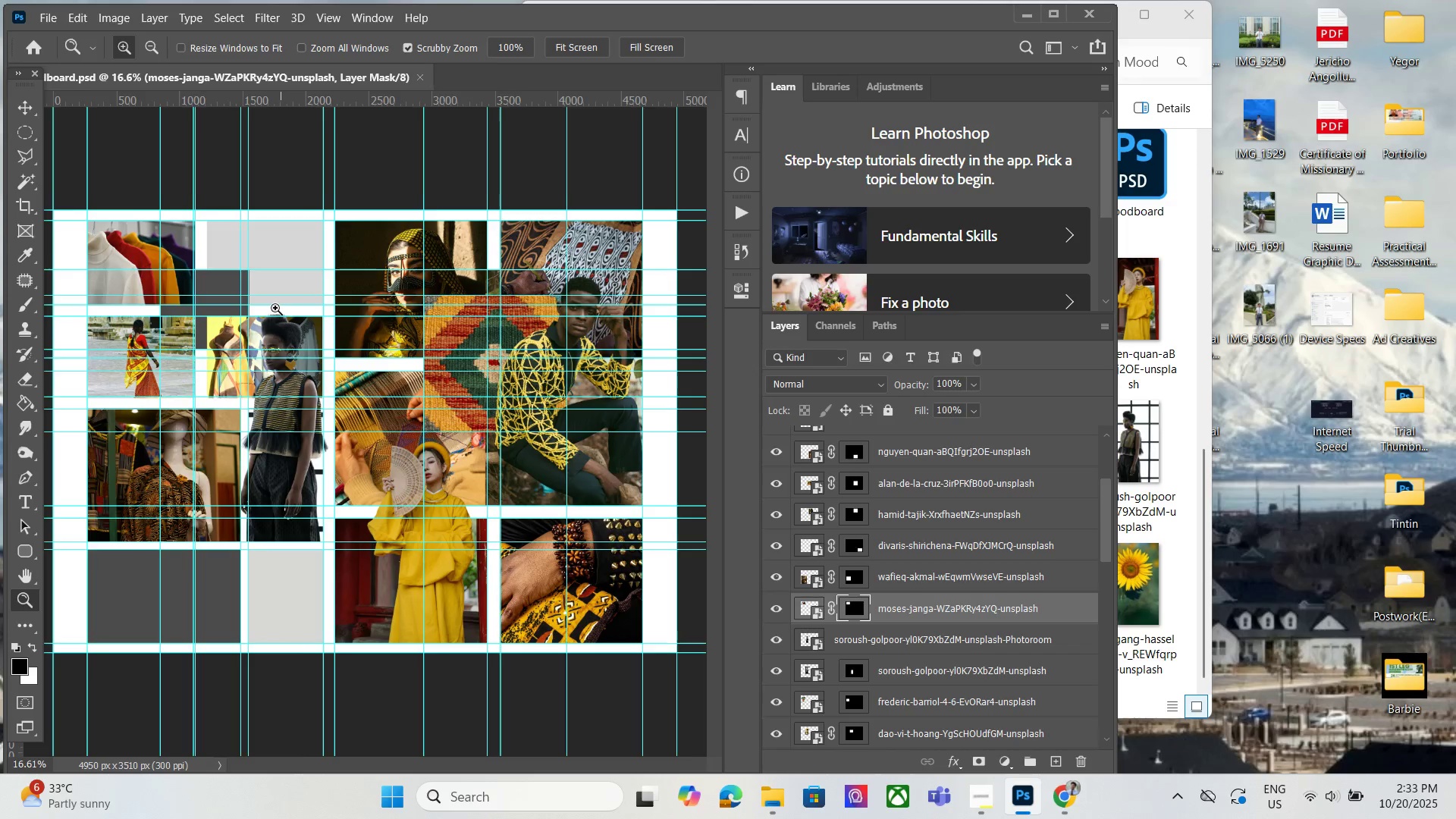 
scroll: coordinate [271, 309], scroll_direction: down, amount: 2.0
 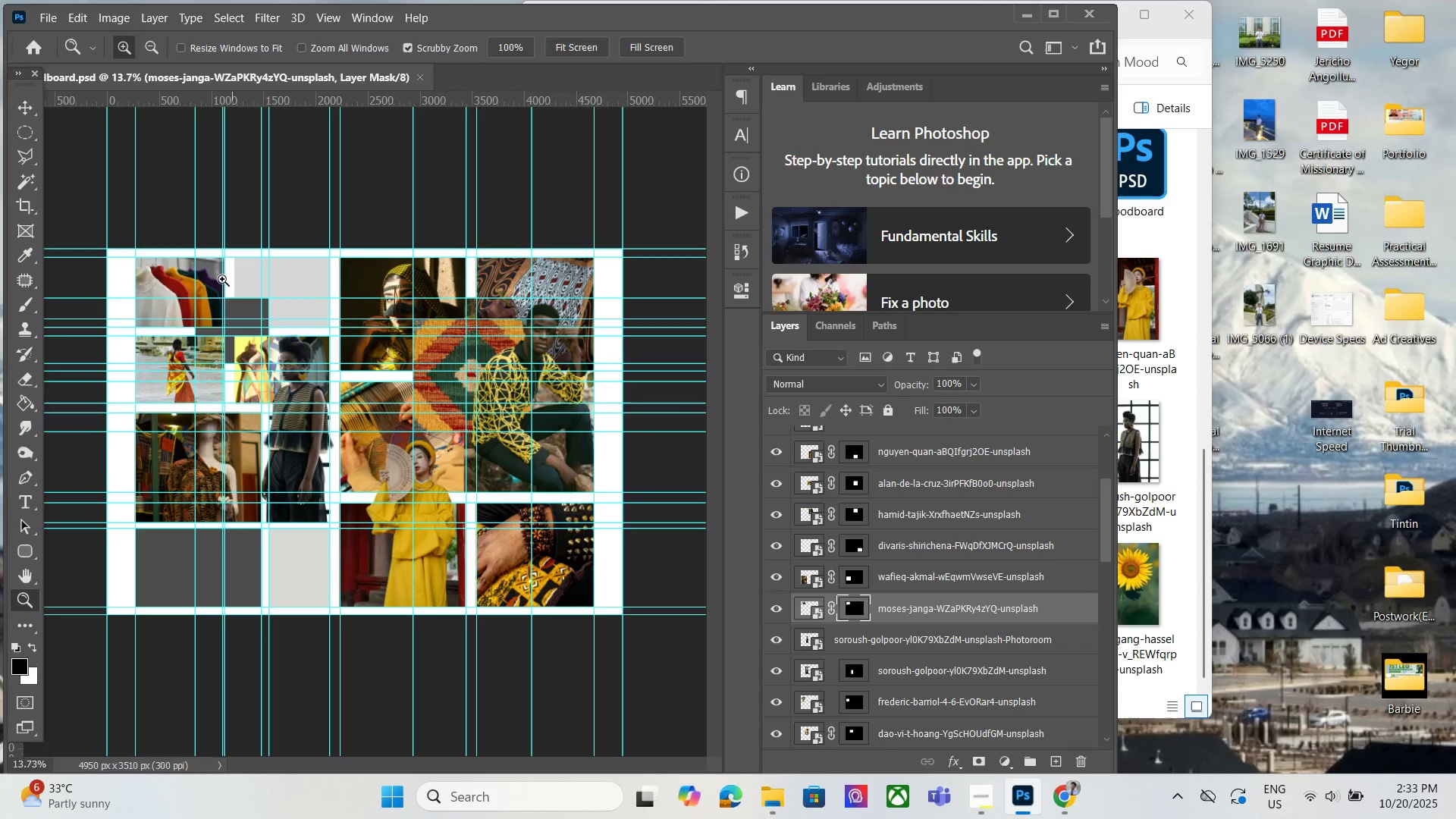 
hold_key(key=AltLeft, duration=1.5)
scroll: coordinate [199, 279], scroll_direction: up, amount: 2.0
 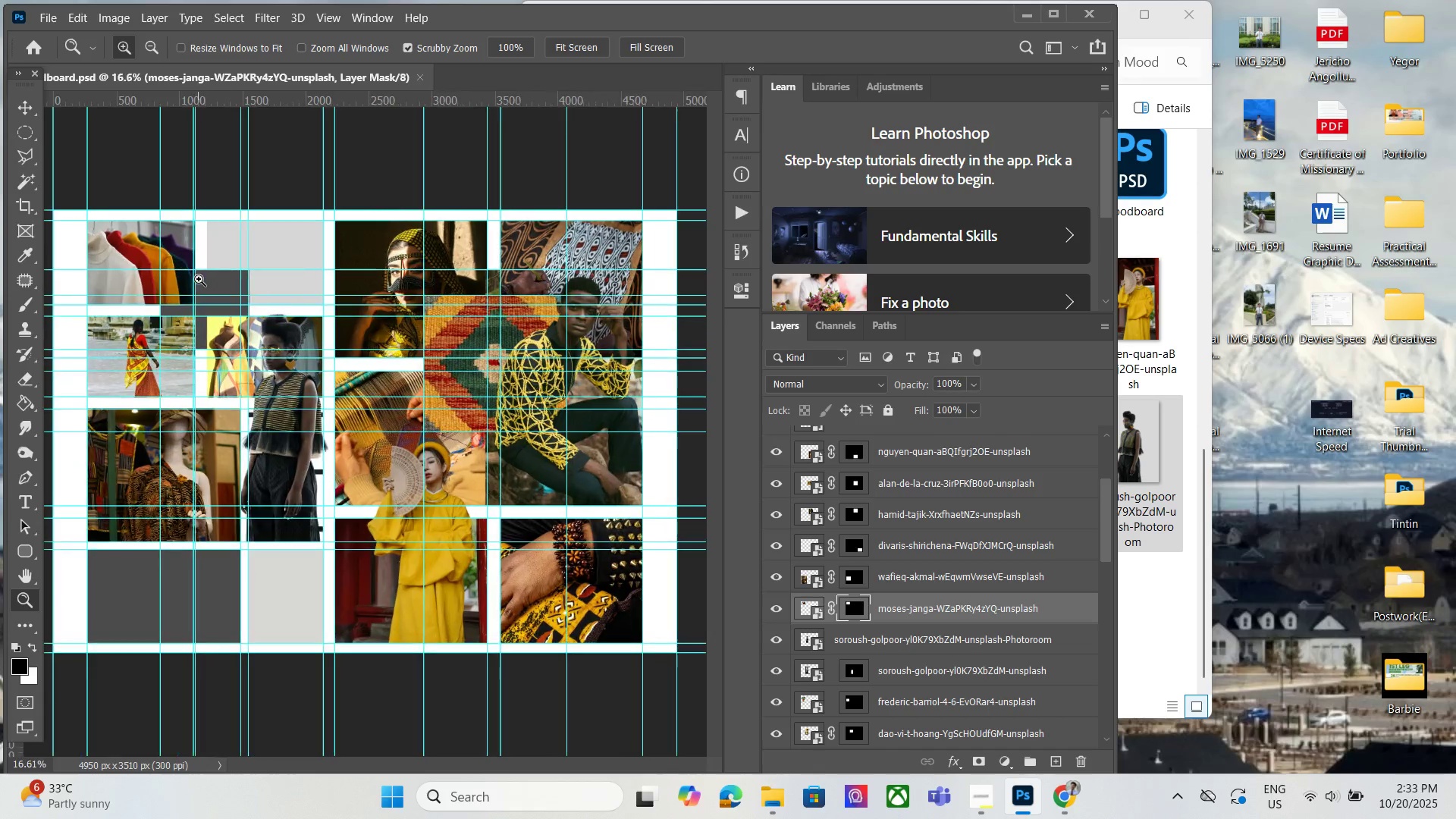 
hold_key(key=AltLeft, duration=0.74)
 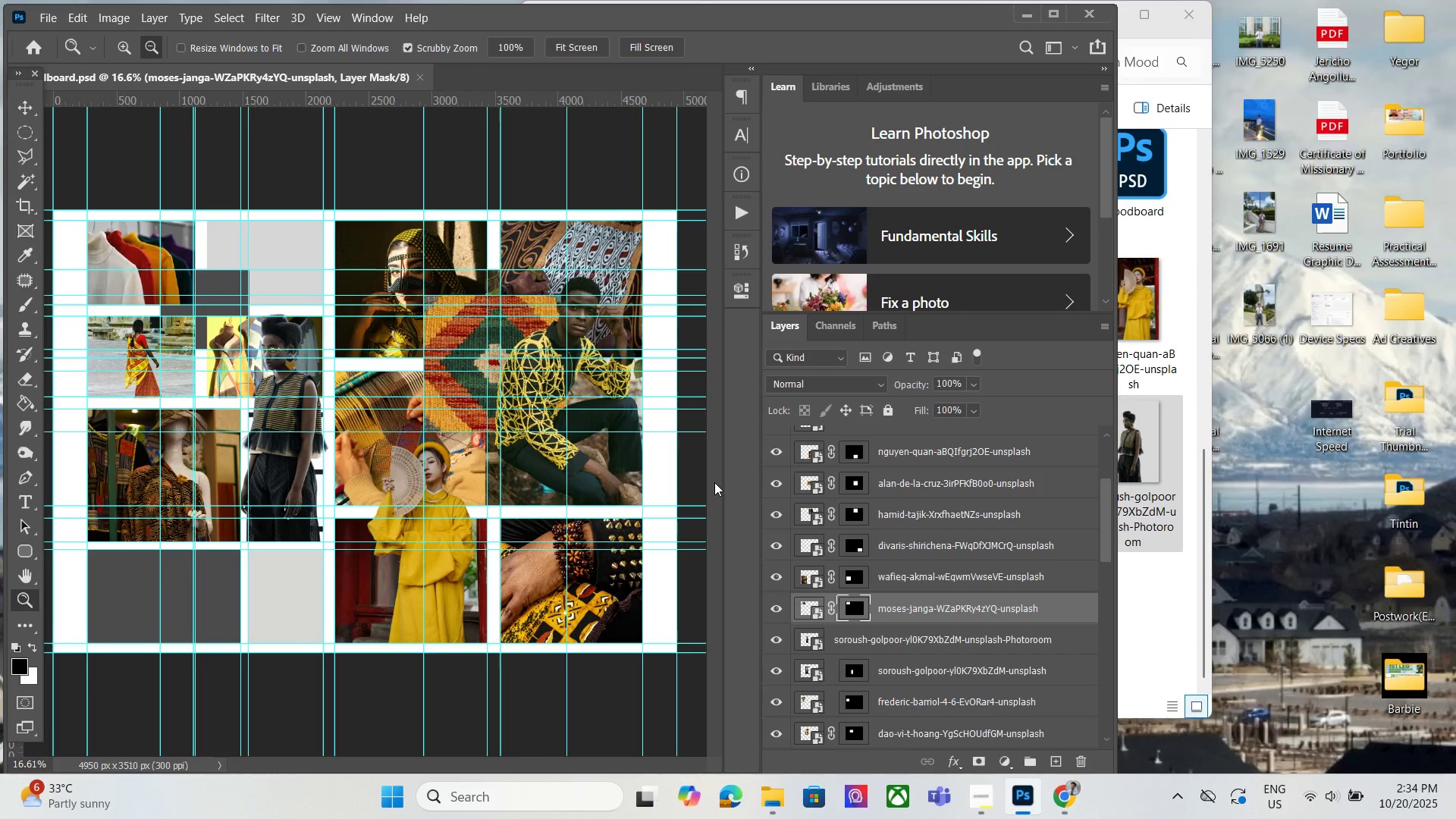 
wait(9.3)
 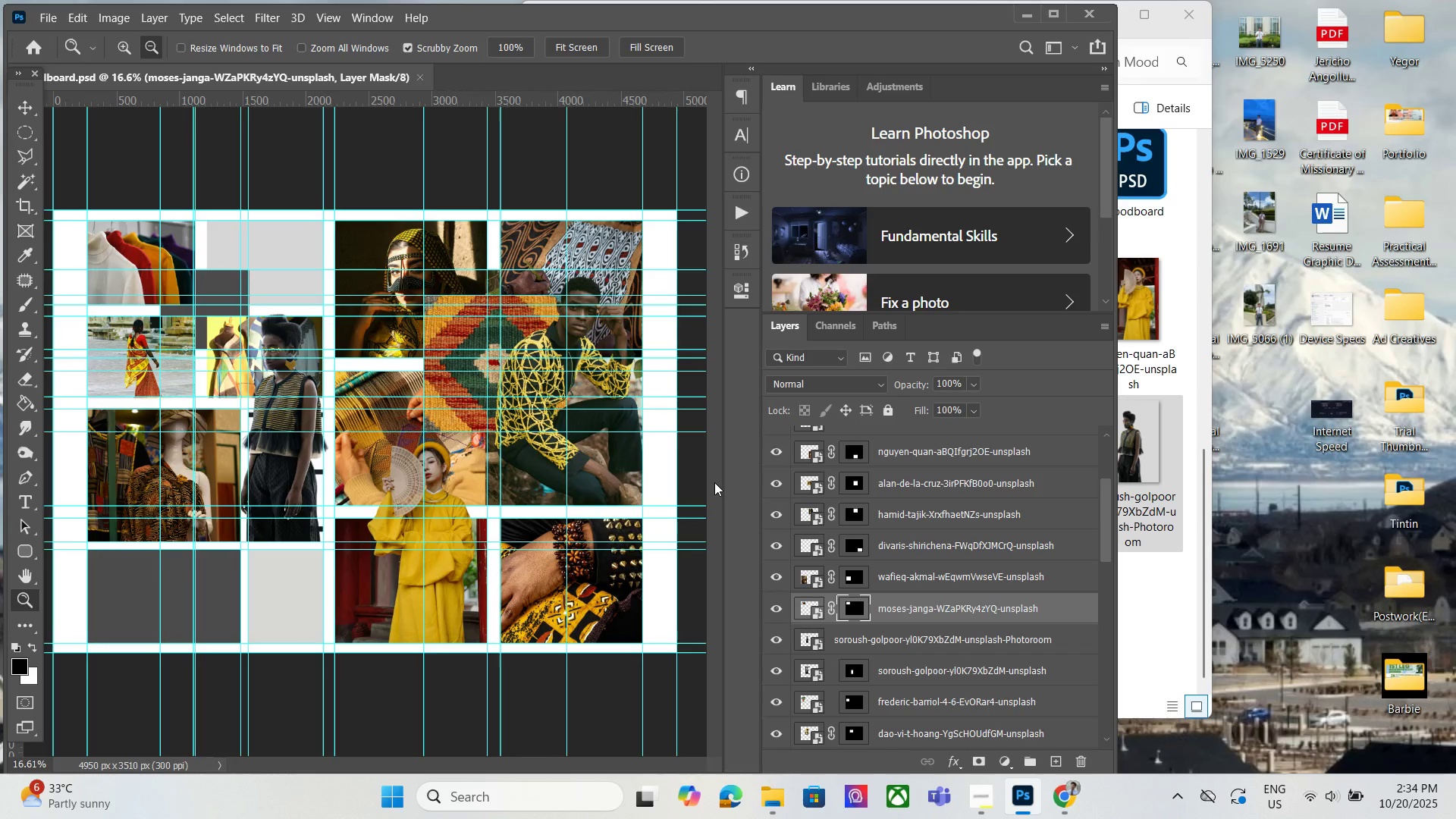 
double_click([792, 639])
 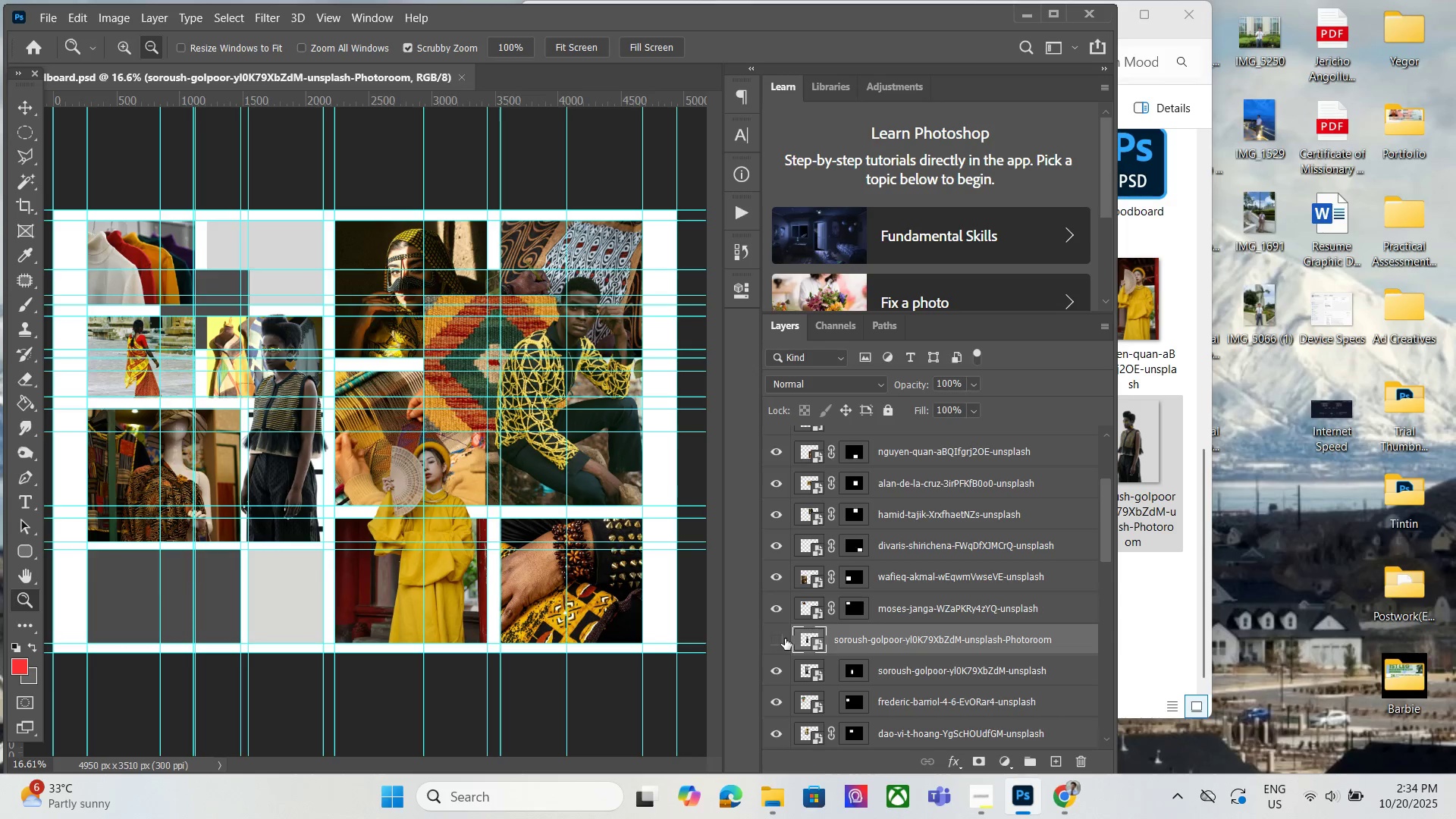 
triple_click([785, 639])
 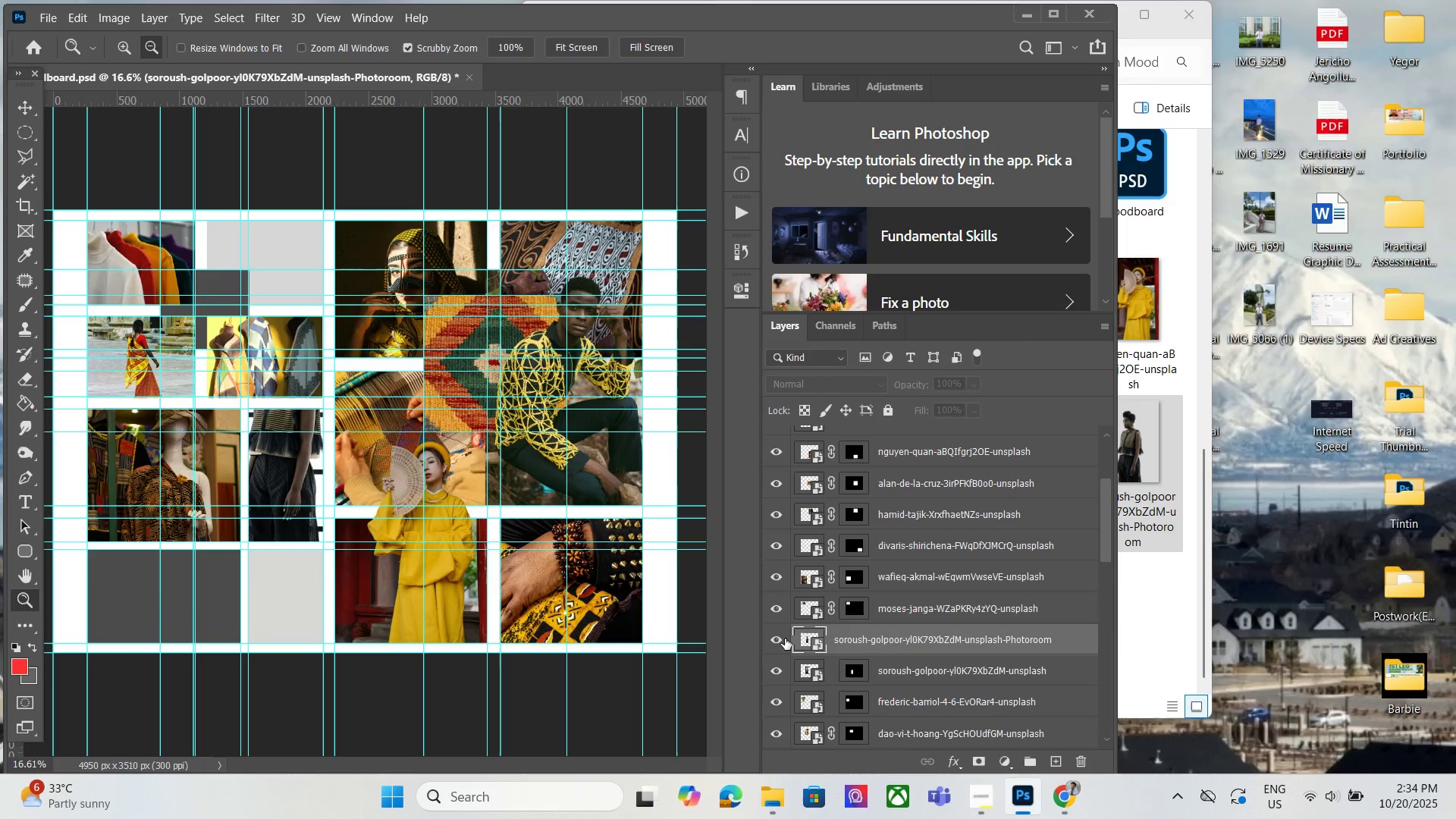 
left_click([785, 639])
 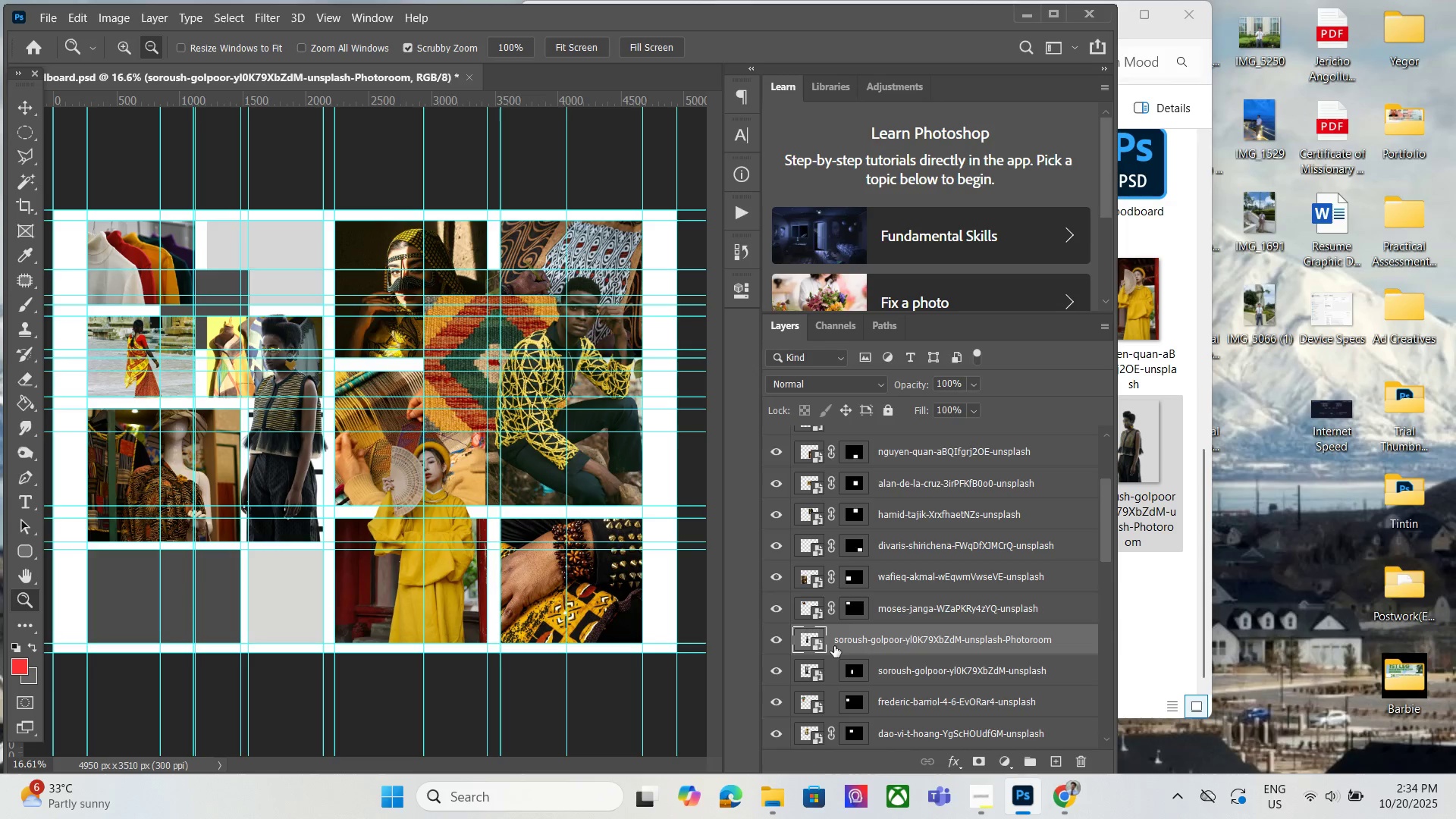 
scroll: coordinate [875, 648], scroll_direction: down, amount: 3.0
 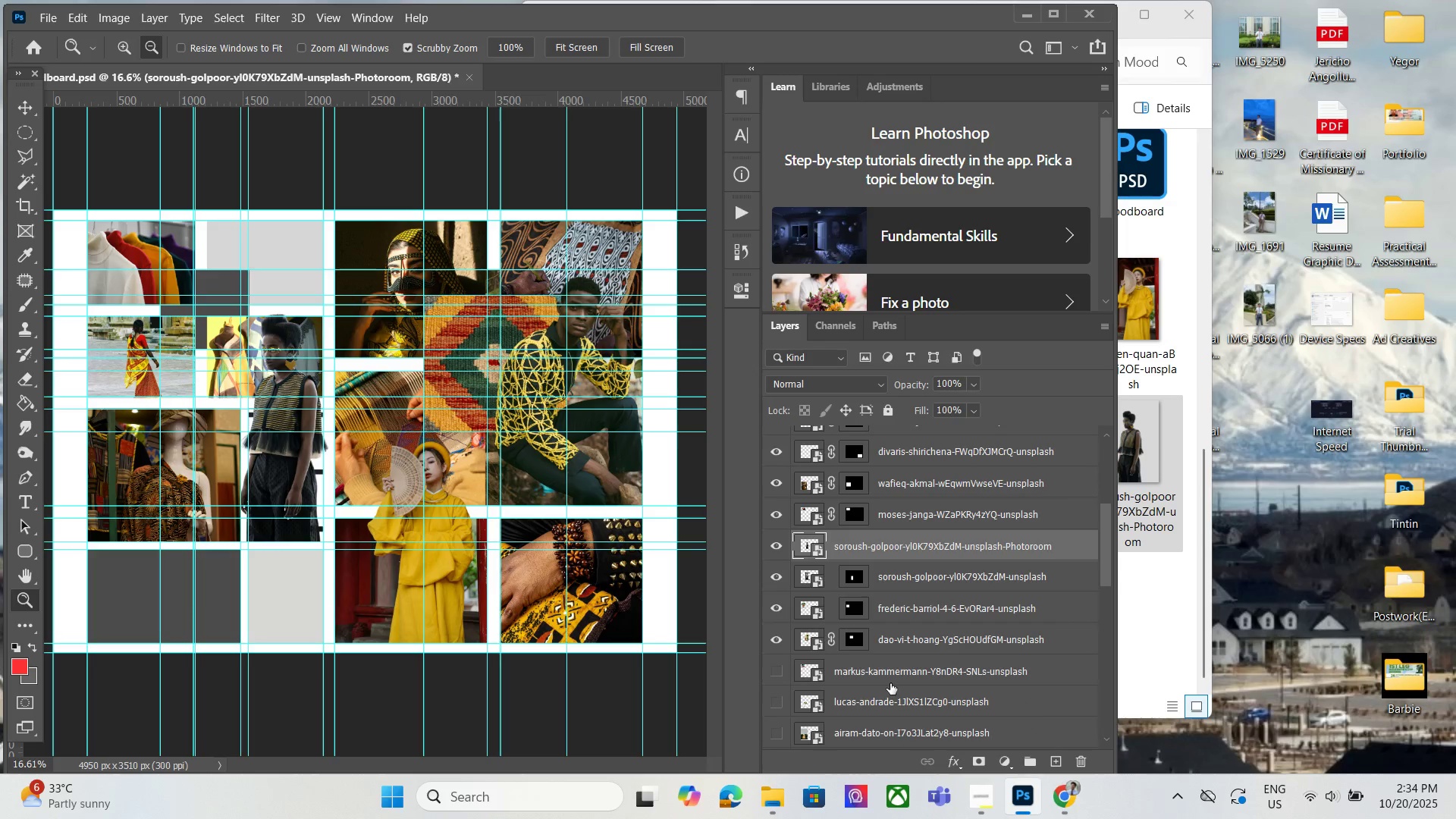 
left_click_drag(start_coordinate=[890, 684], to_coordinate=[886, 684])
 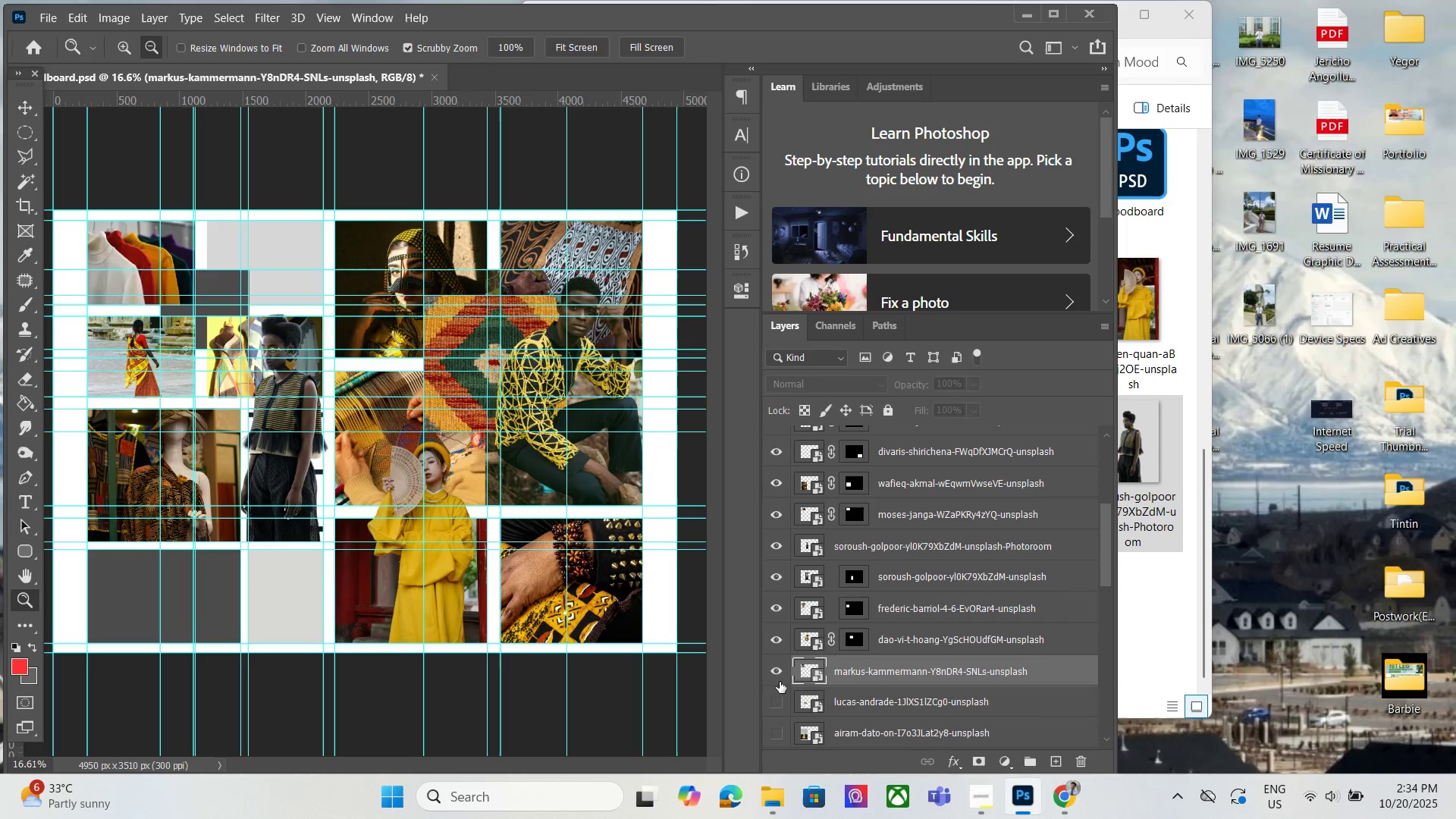 
double_click([780, 682])
 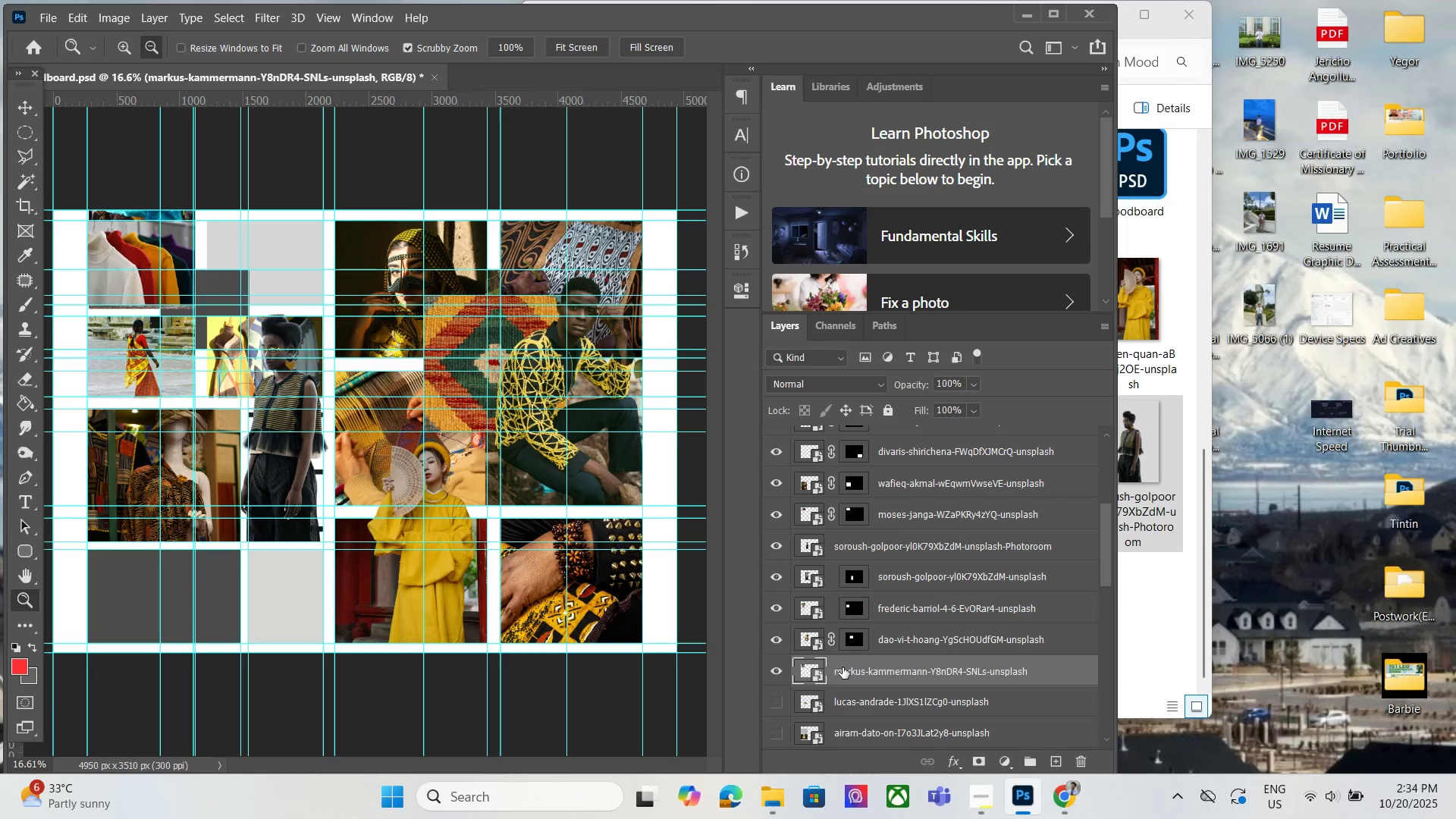 
left_click([843, 667])
 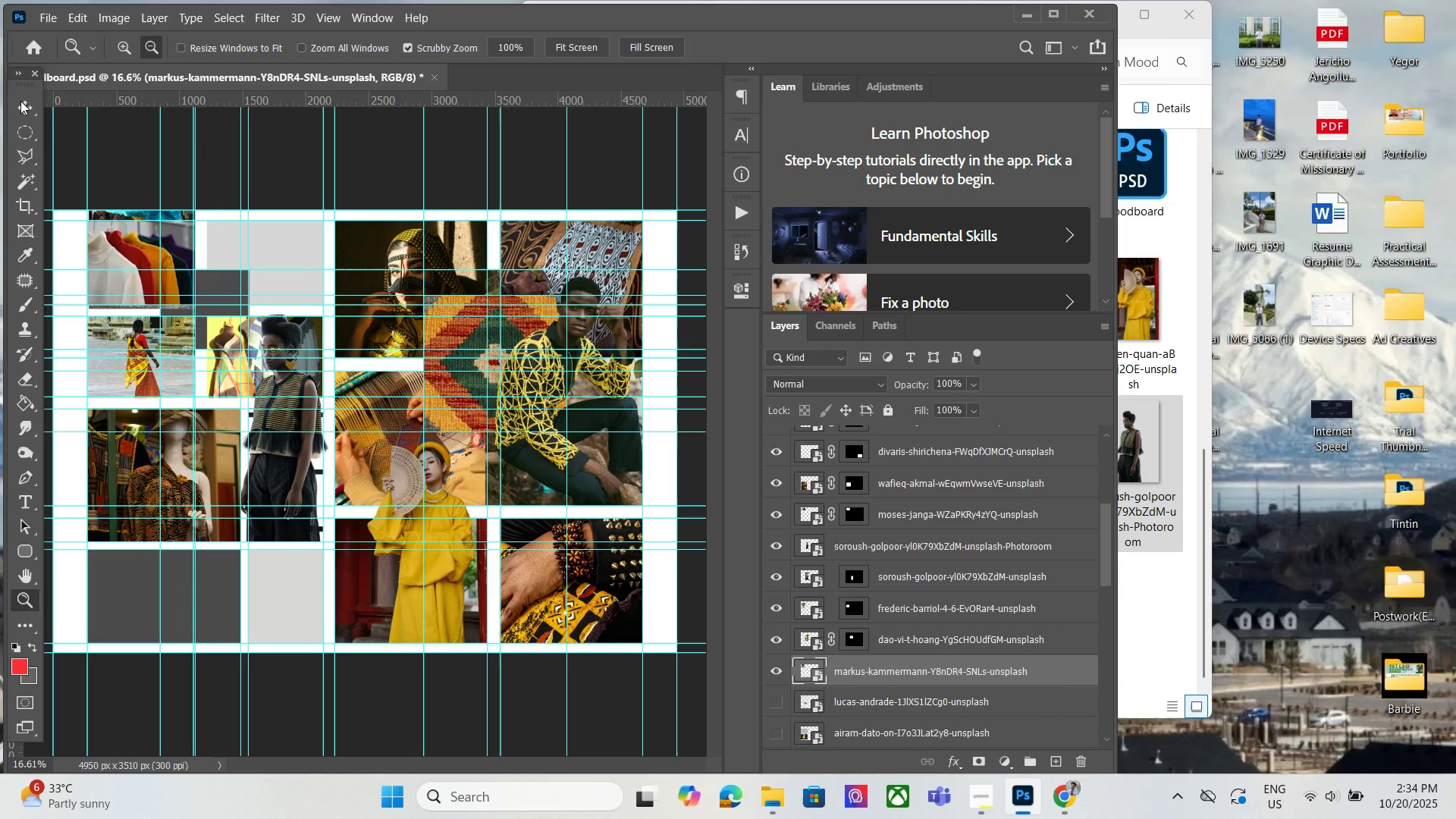 
left_click([20, 101])
 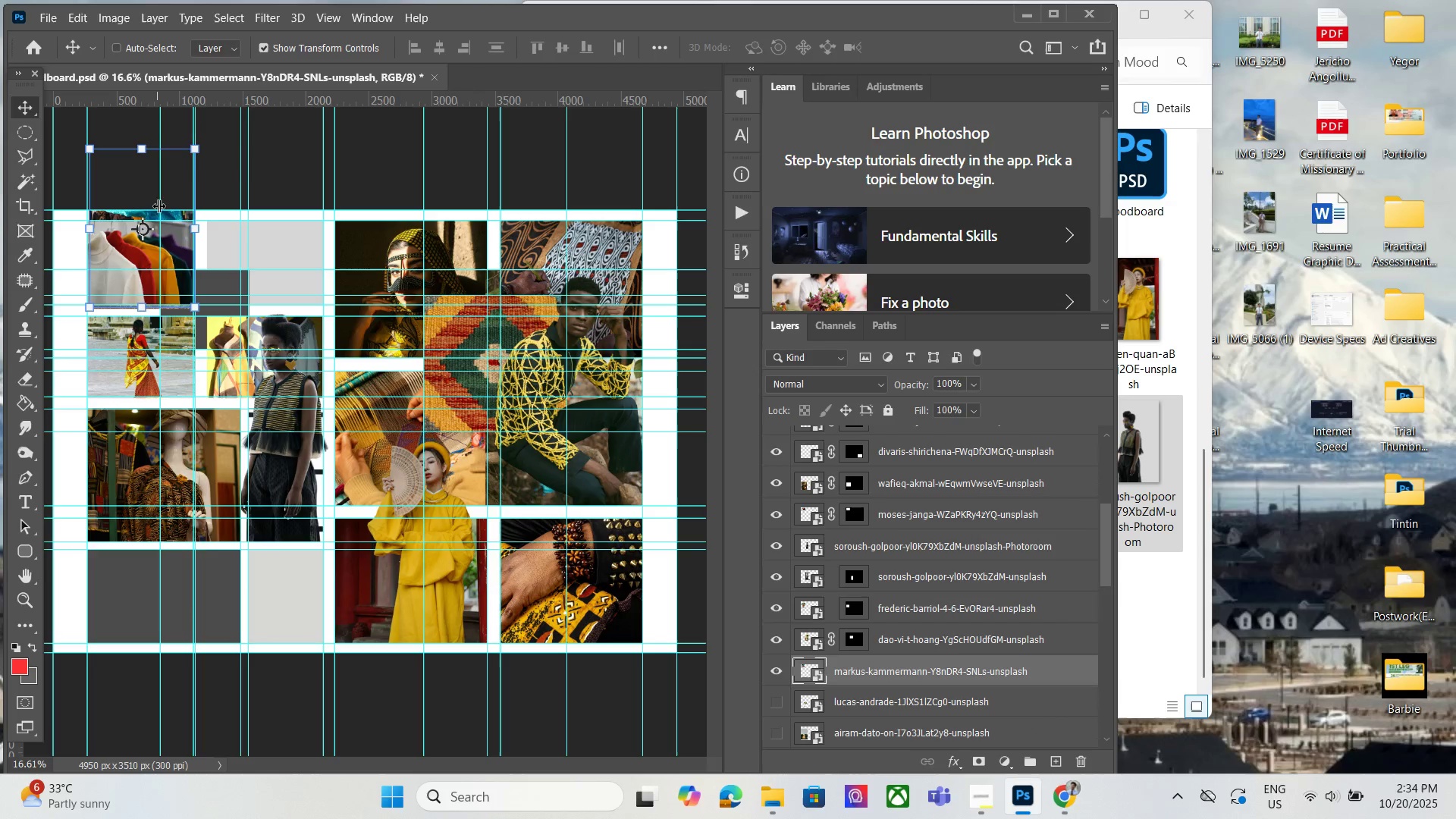 
left_click_drag(start_coordinate=[160, 206], to_coordinate=[198, 189])
 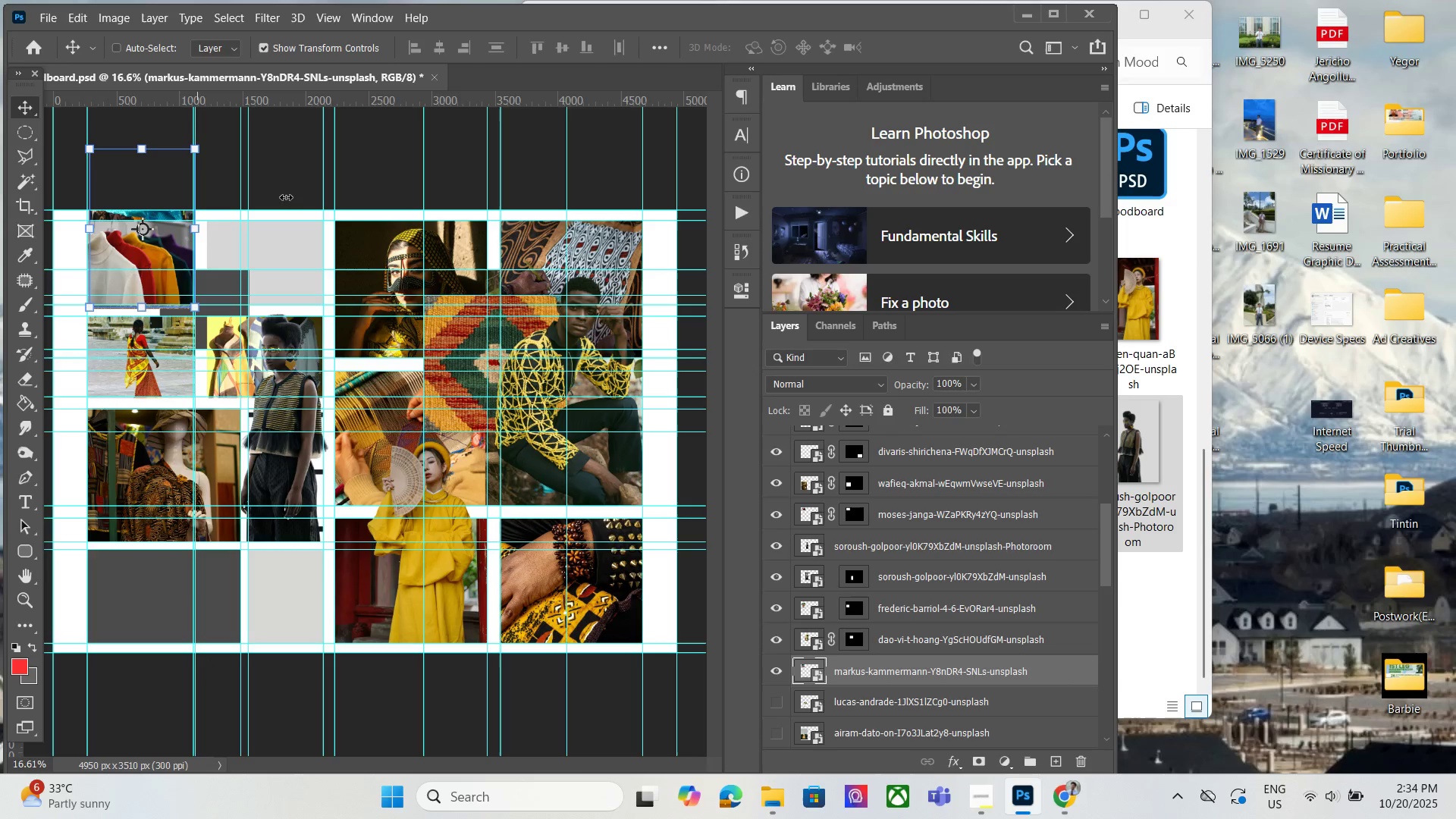 
key(Control+ControlLeft)
 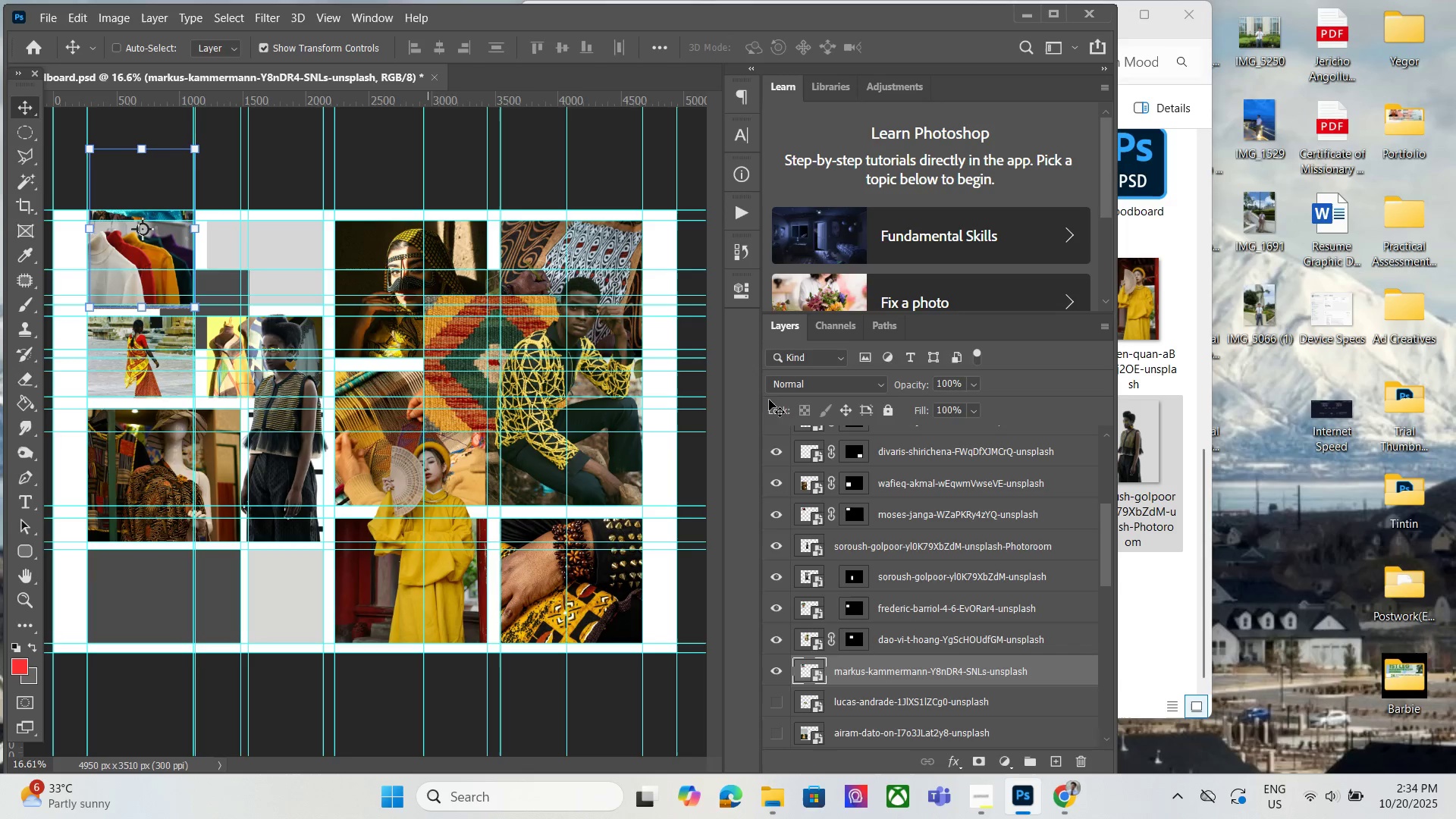 
key(Control+Z)
 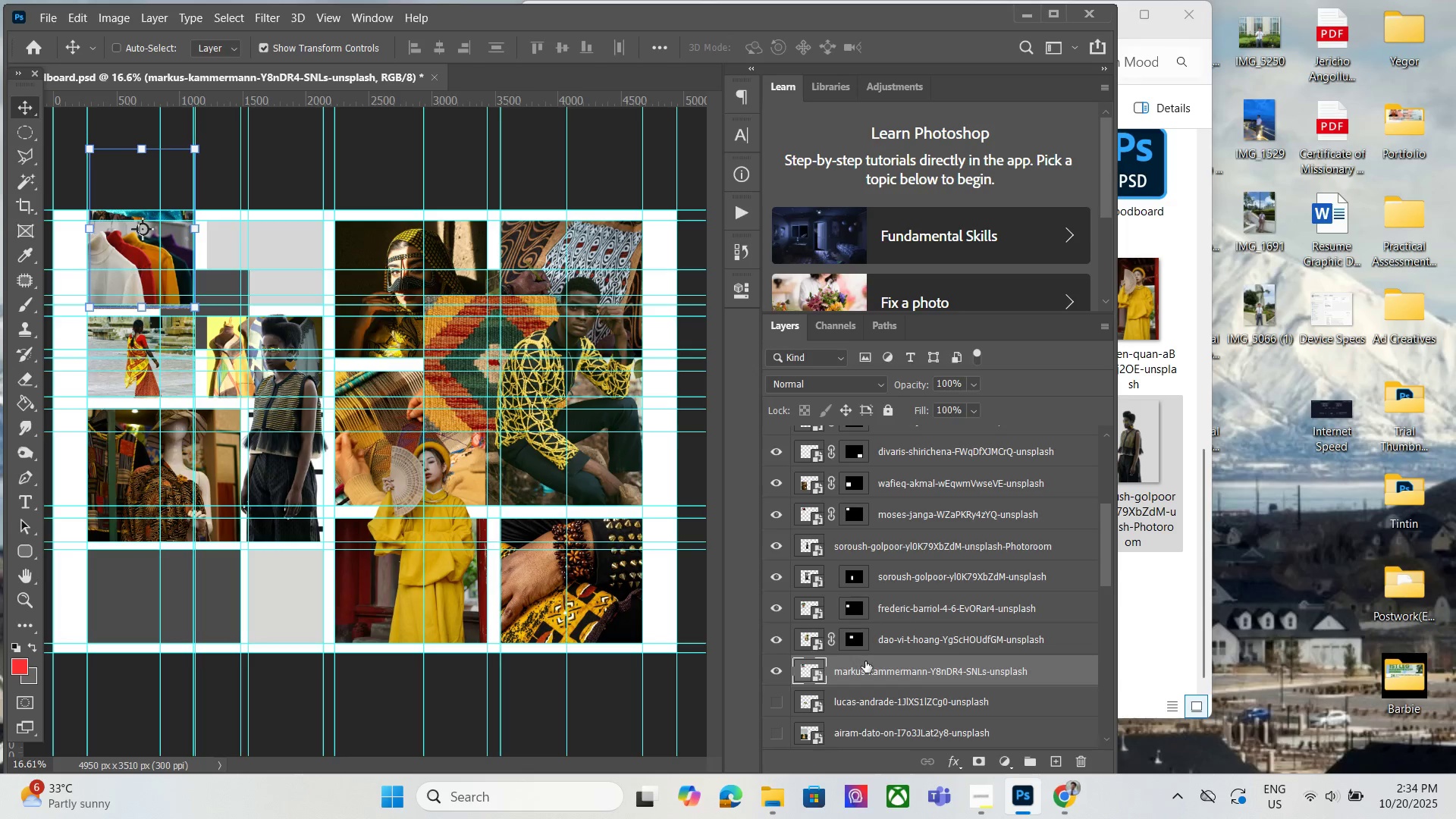 
left_click_drag(start_coordinate=[865, 661], to_coordinate=[855, 557])
 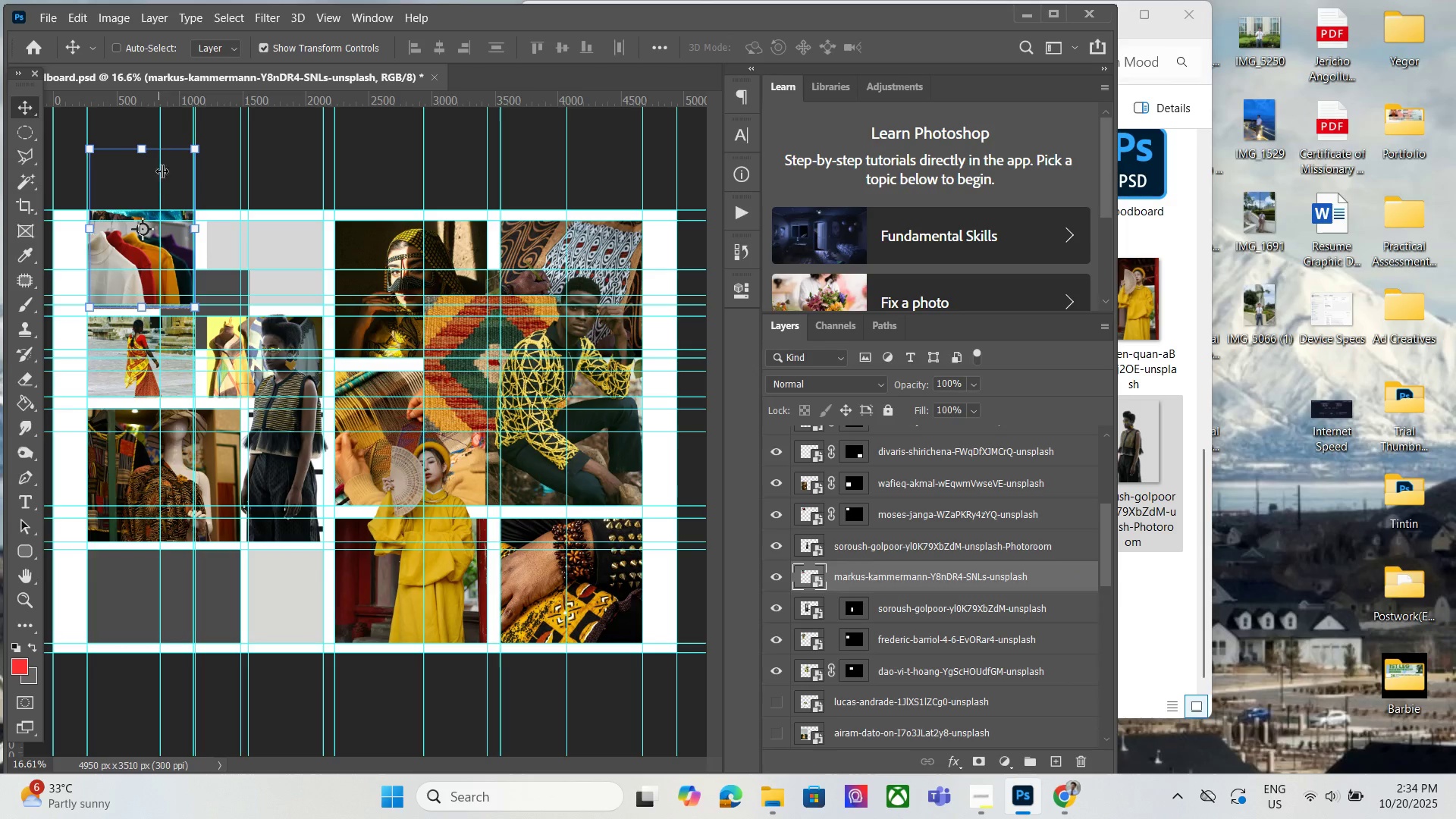 
left_click_drag(start_coordinate=[167, 168], to_coordinate=[315, 518])
 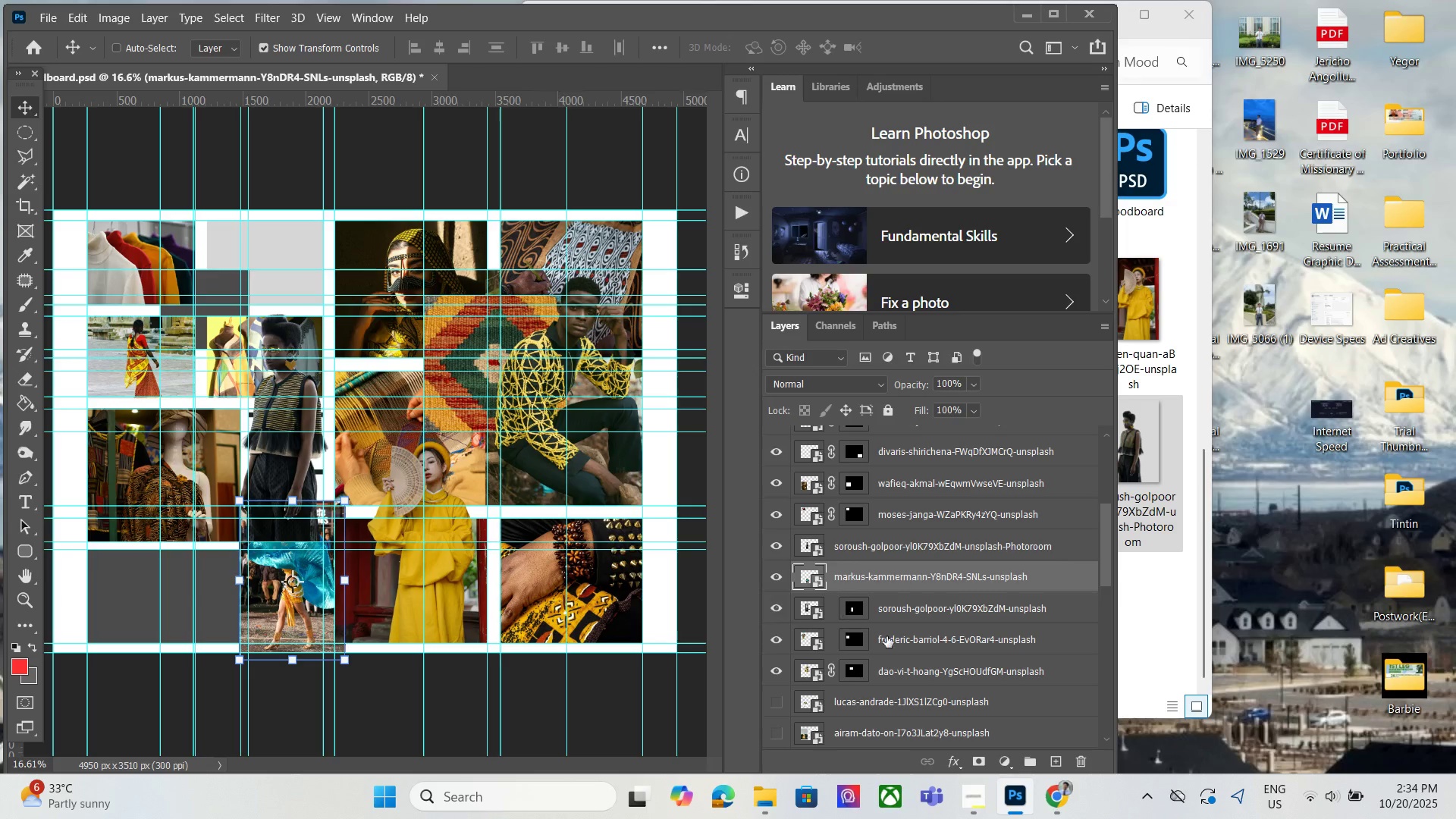 
scroll: coordinate [890, 652], scroll_direction: down, amount: 2.0
 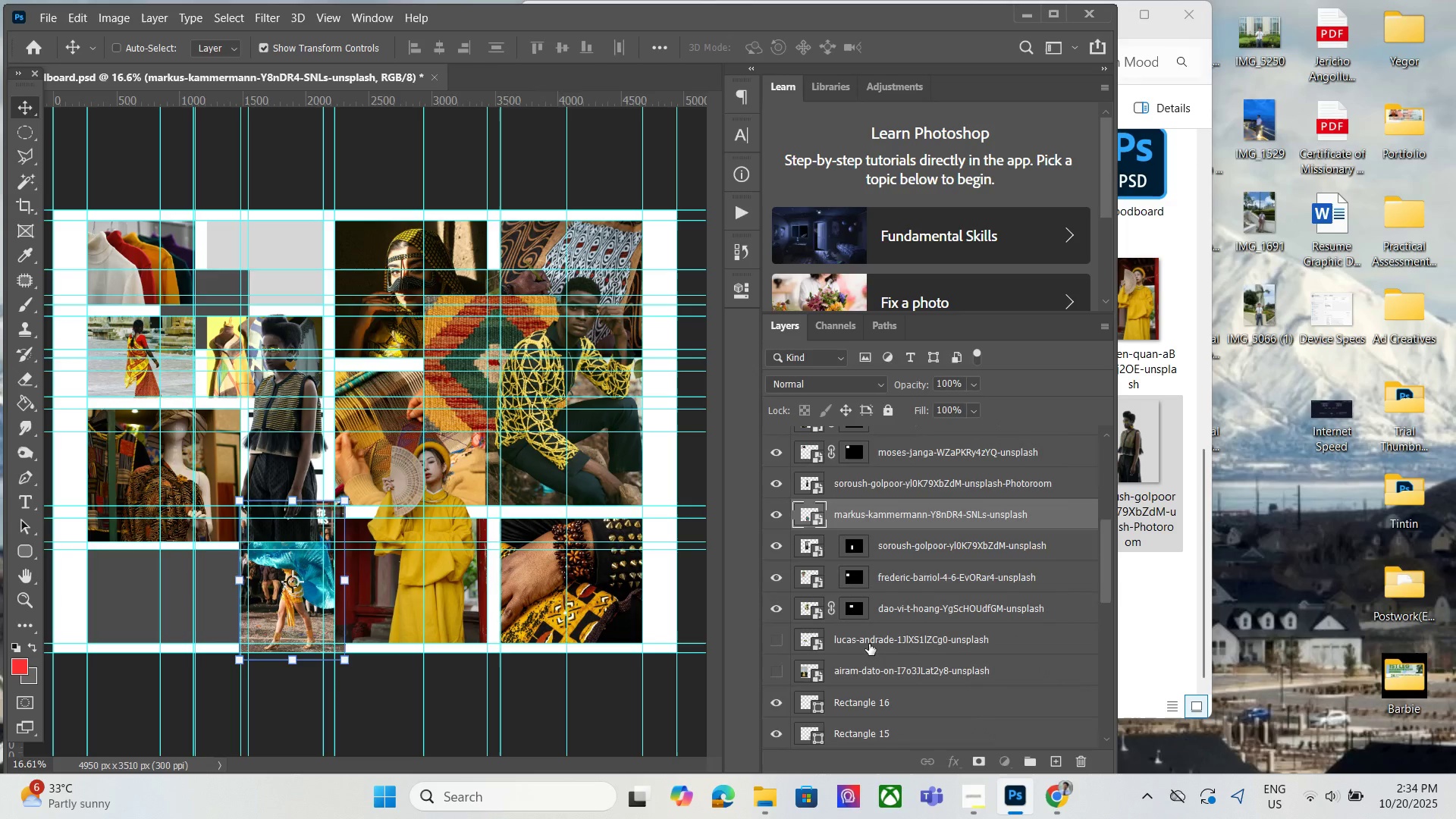 
left_click([869, 644])
 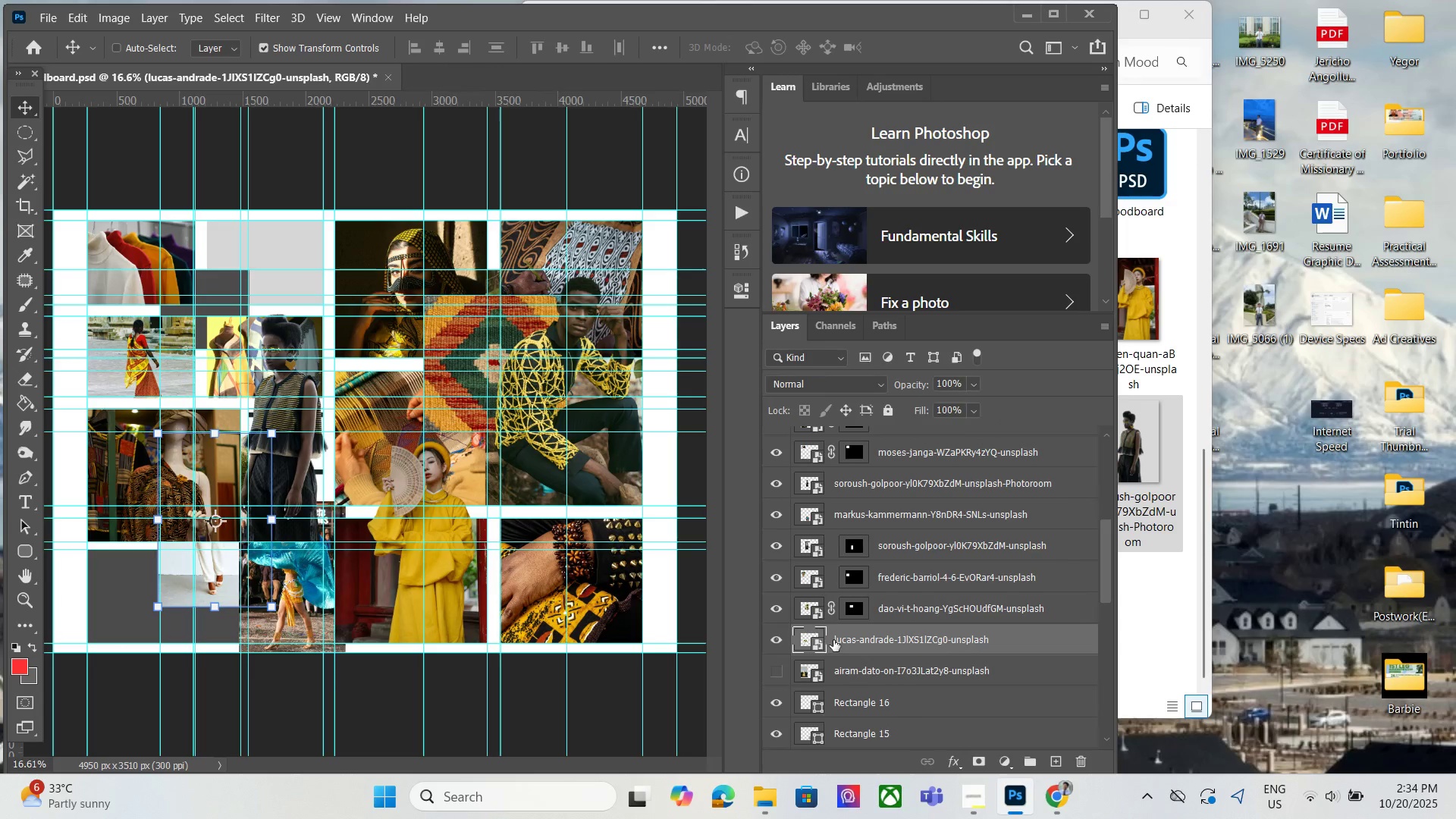 
left_click([833, 640])
 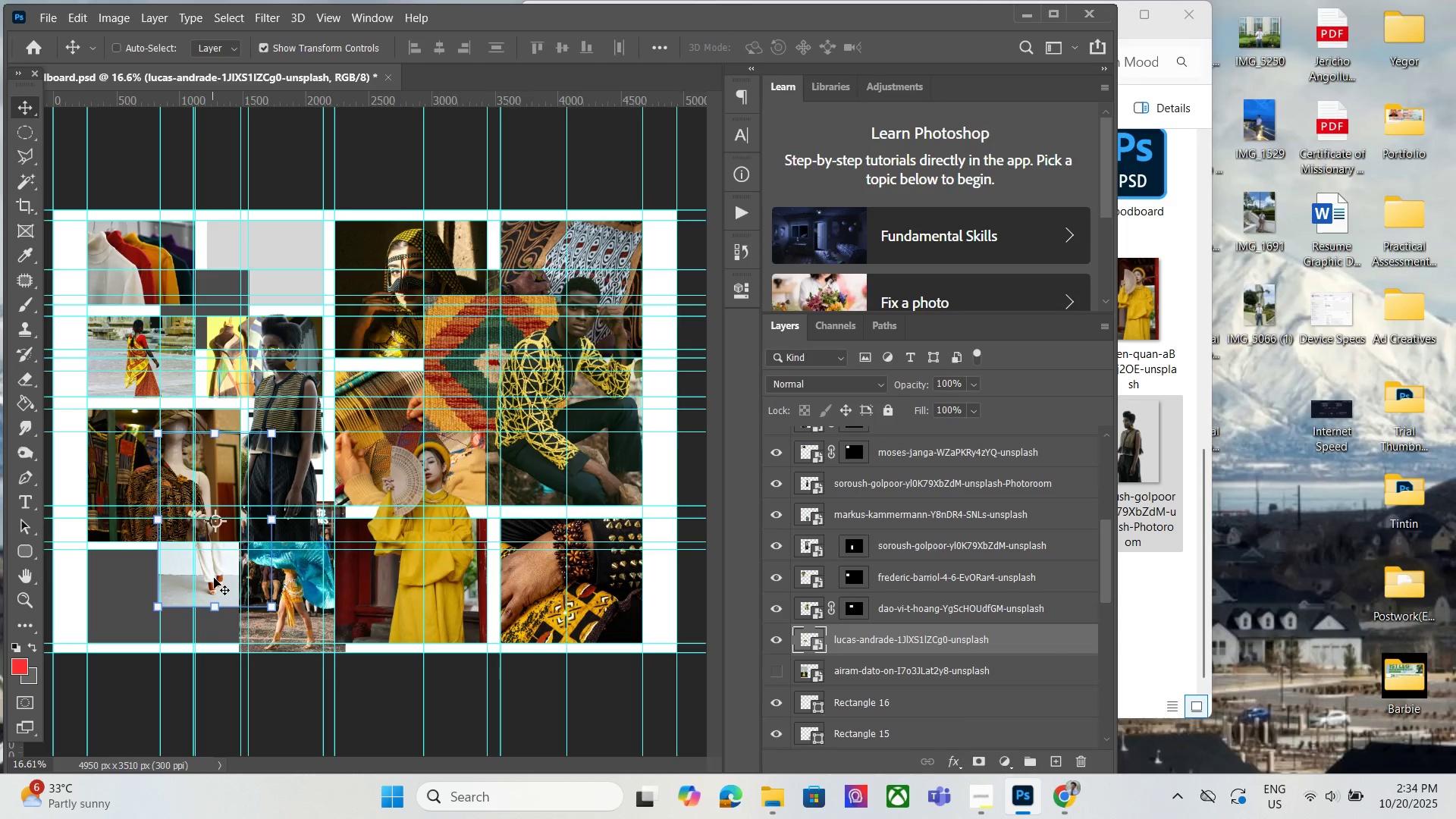 
left_click_drag(start_coordinate=[214, 578], to_coordinate=[262, 364])
 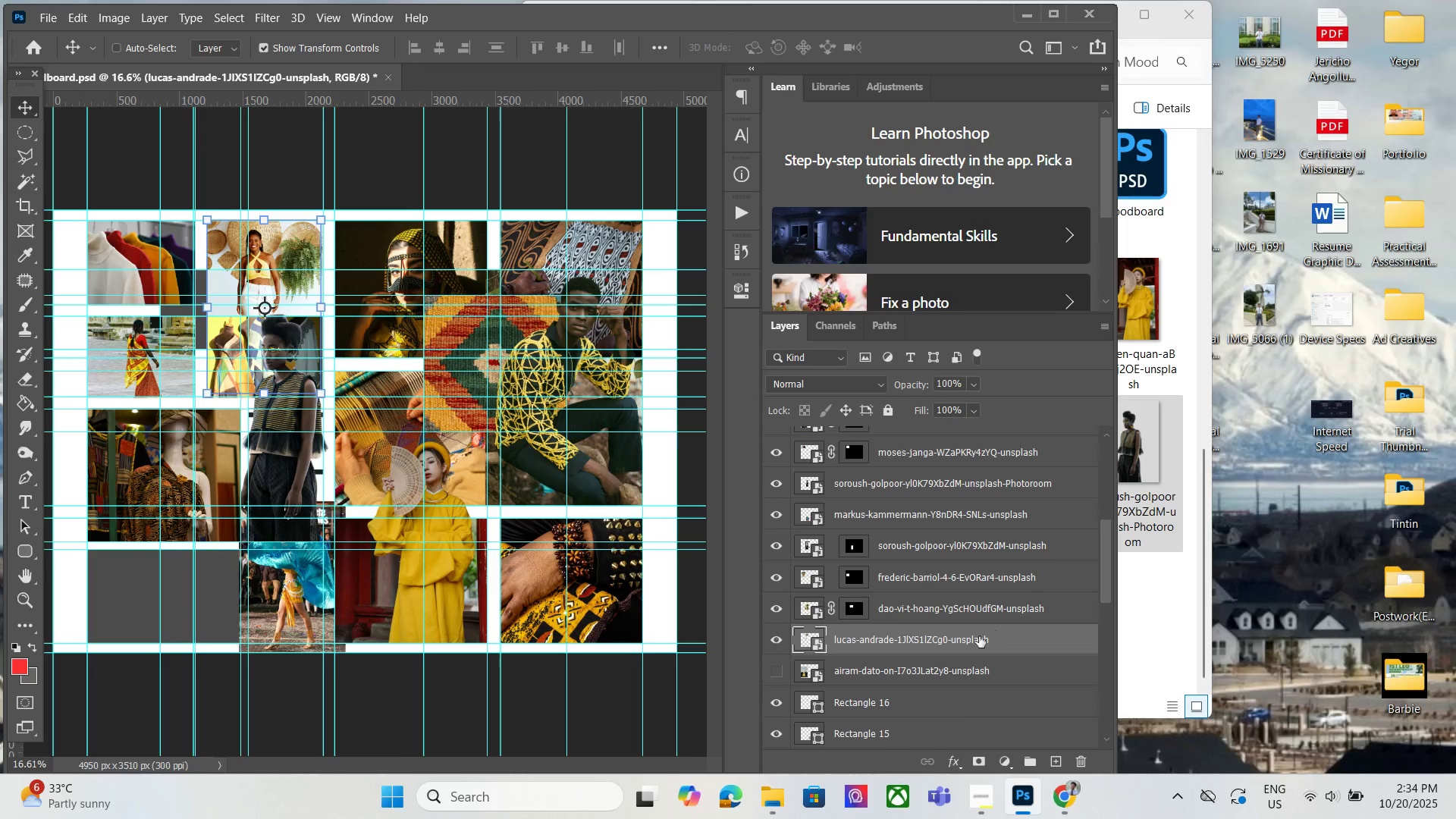 
scroll: coordinate [958, 645], scroll_direction: down, amount: 1.0
 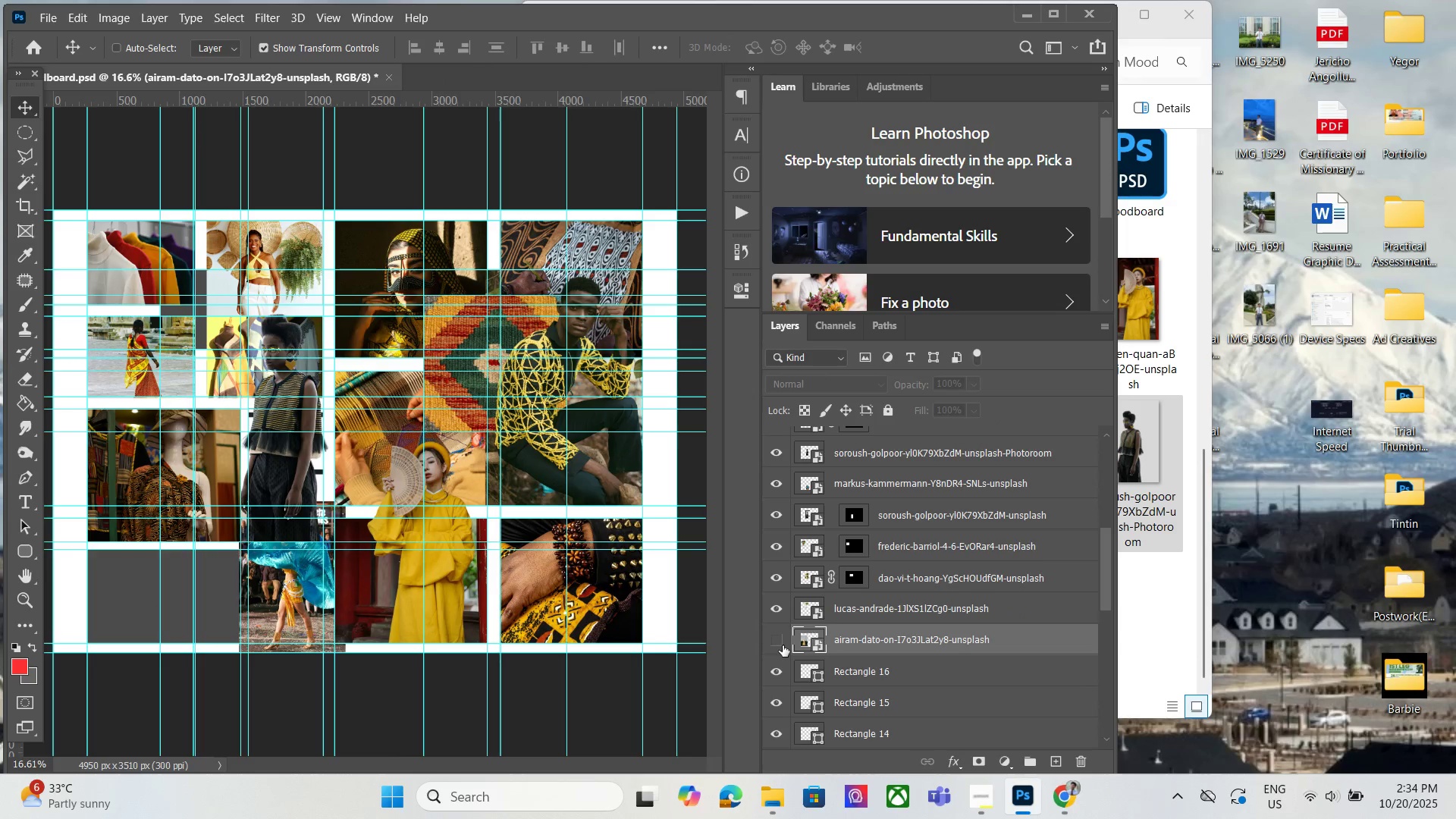 
double_click([783, 645])
 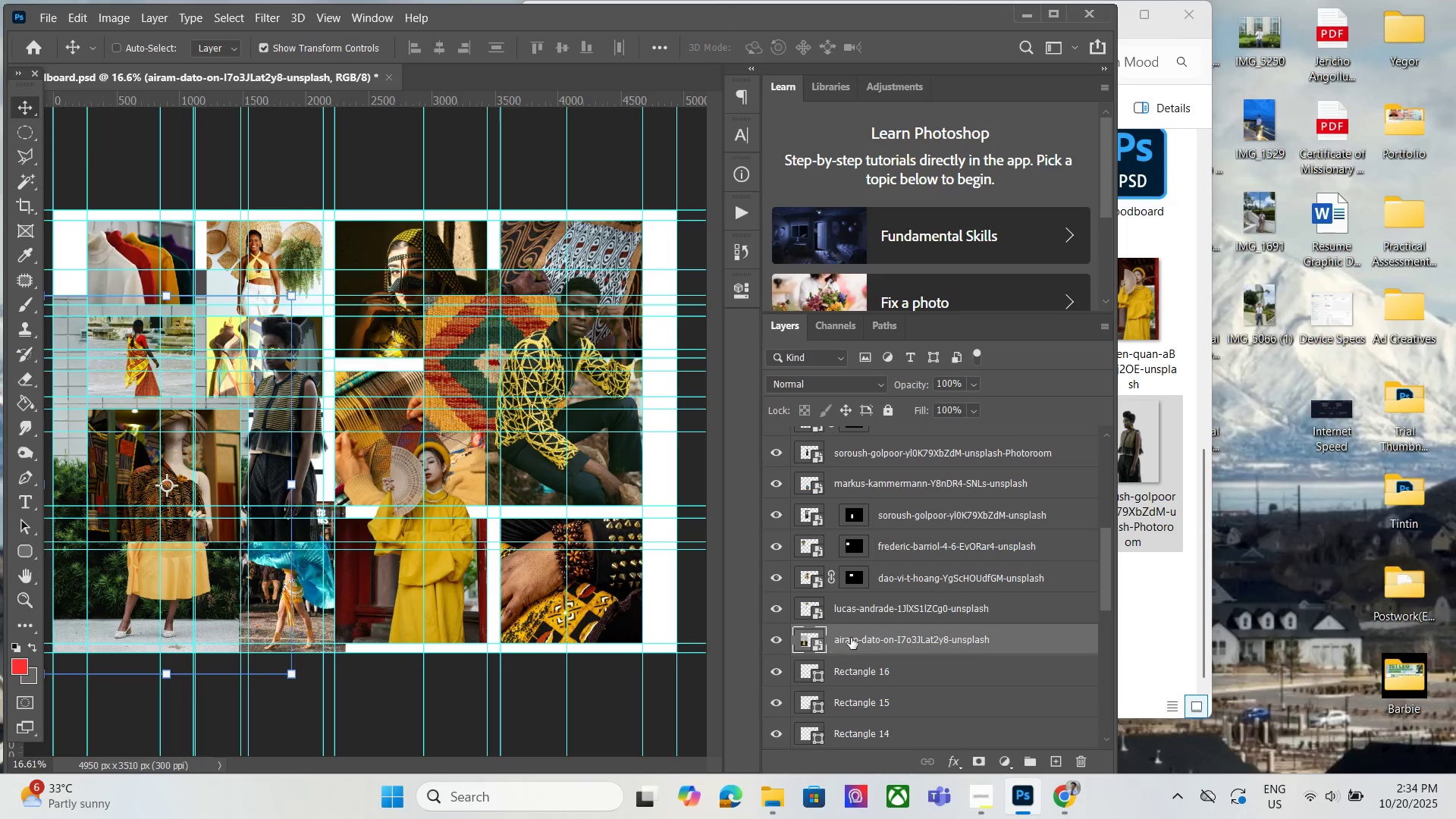 
scroll: coordinate [927, 637], scroll_direction: up, amount: 11.0
 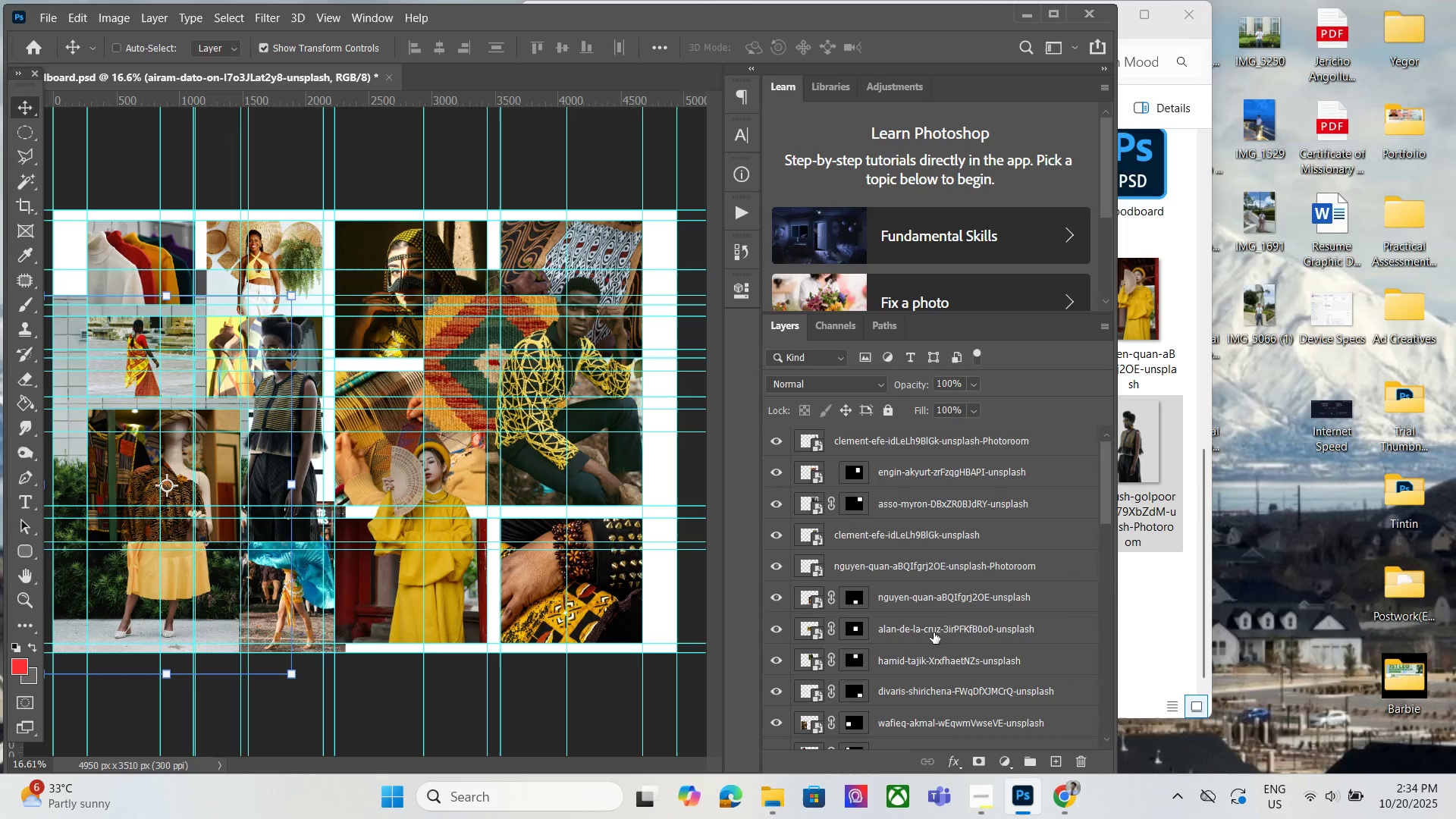 
scroll: coordinate [940, 635], scroll_direction: down, amount: 2.0
 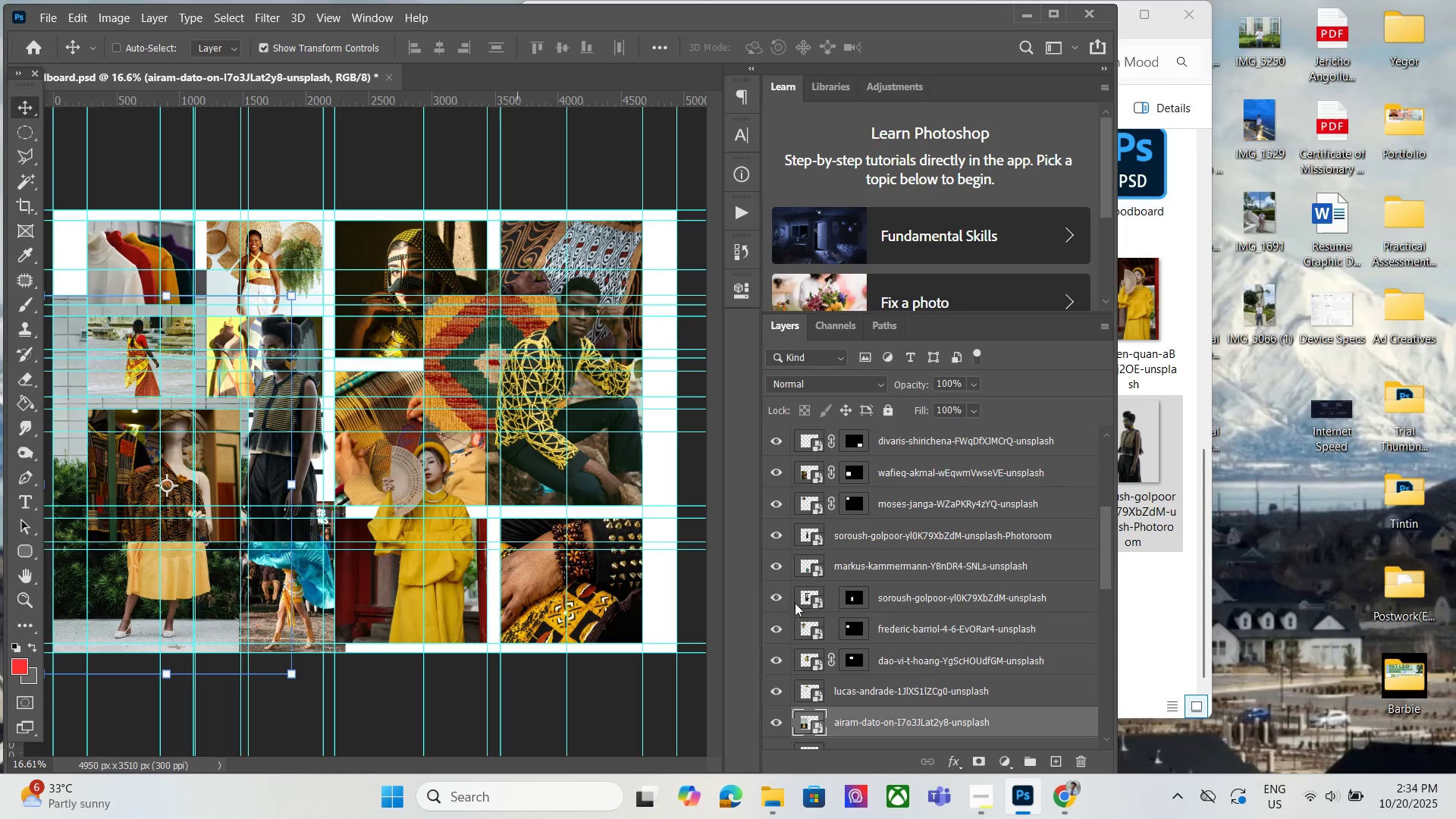 
left_click_drag(start_coordinate=[896, 714], to_coordinate=[886, 588])
 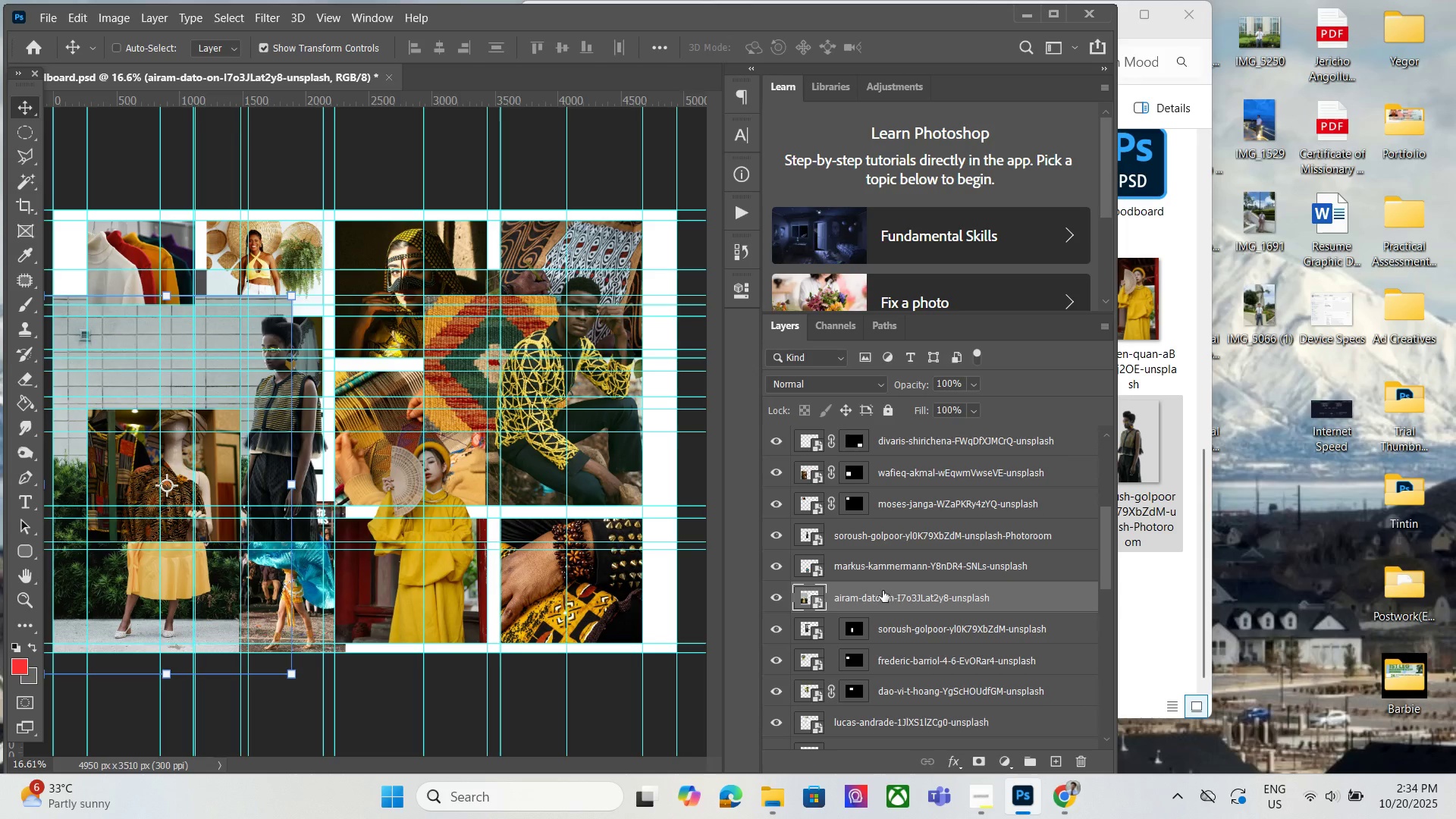 
left_click_drag(start_coordinate=[882, 596], to_coordinate=[877, 529])
 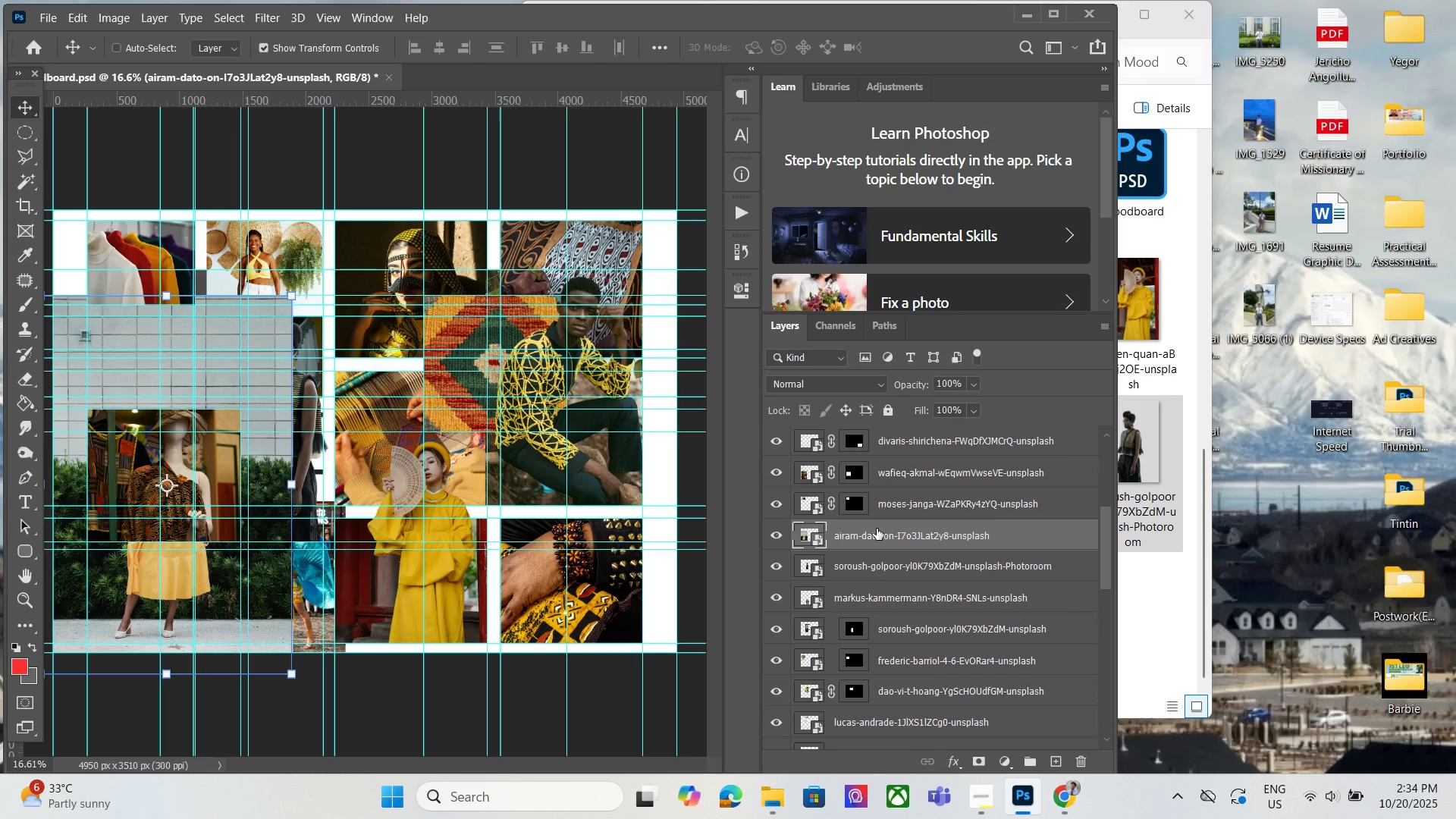 
left_click_drag(start_coordinate=[877, 529], to_coordinate=[912, 463])
 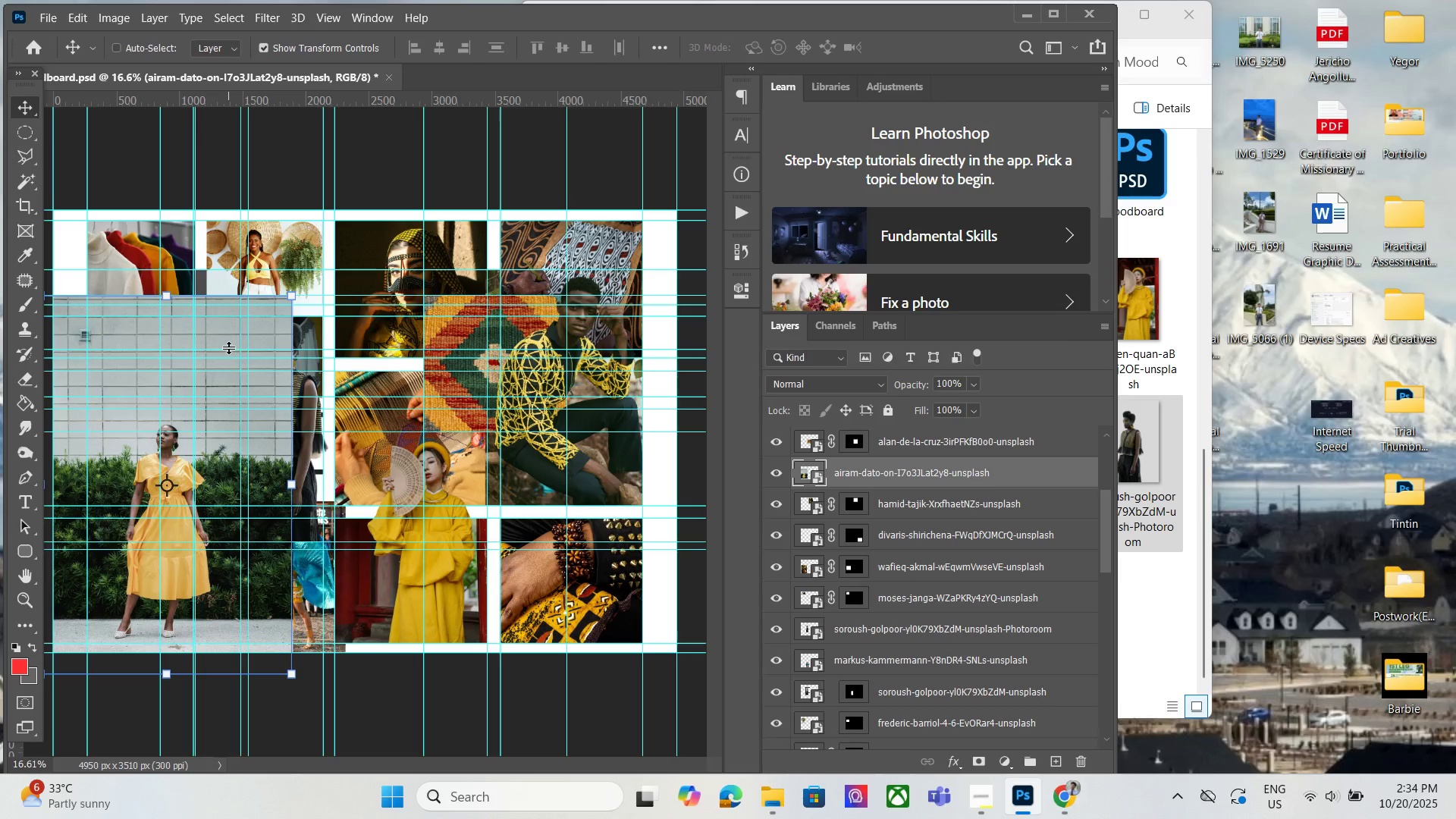 
left_click([295, 293])
 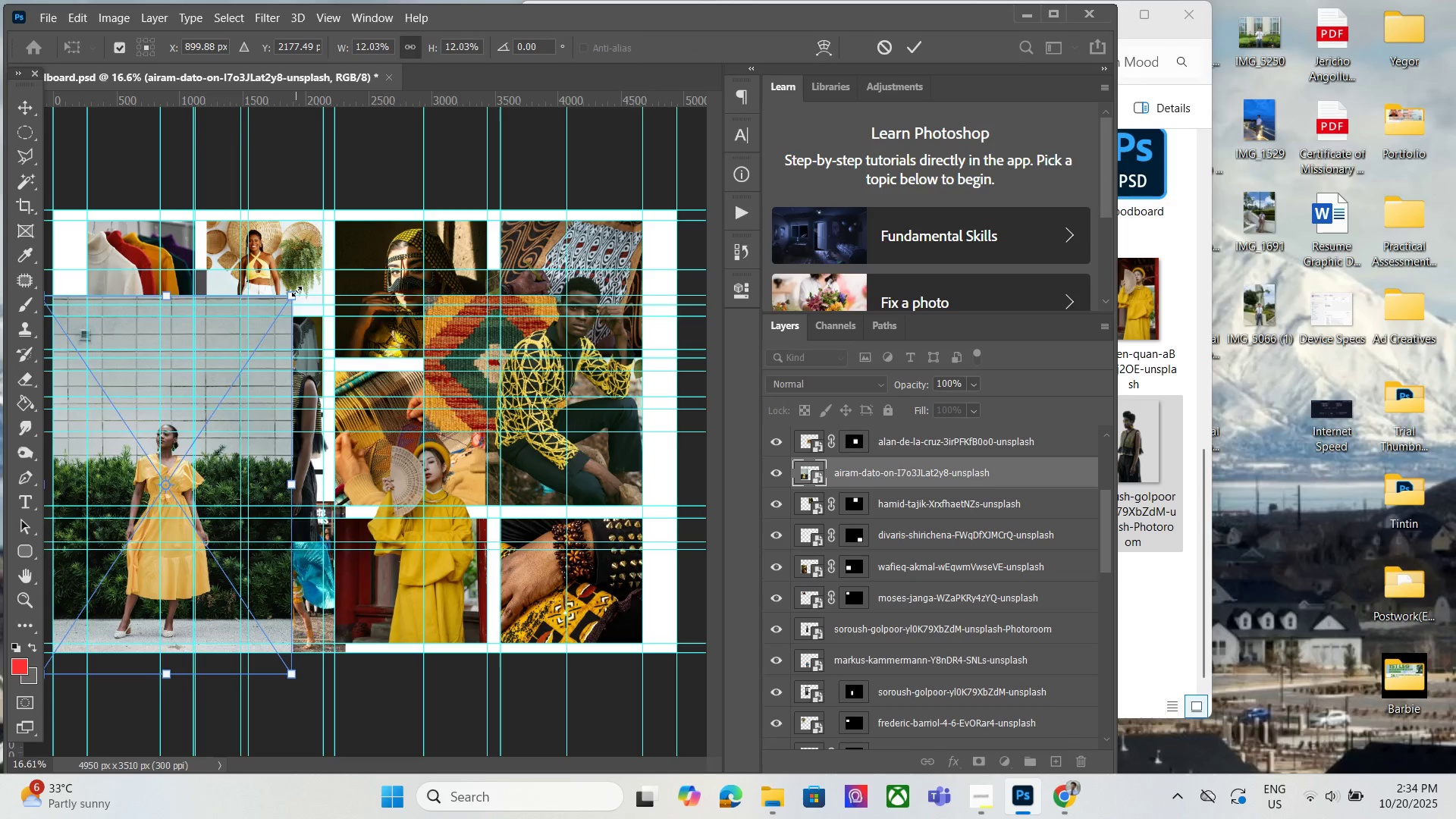 
left_click_drag(start_coordinate=[297, 290], to_coordinate=[265, 380])
 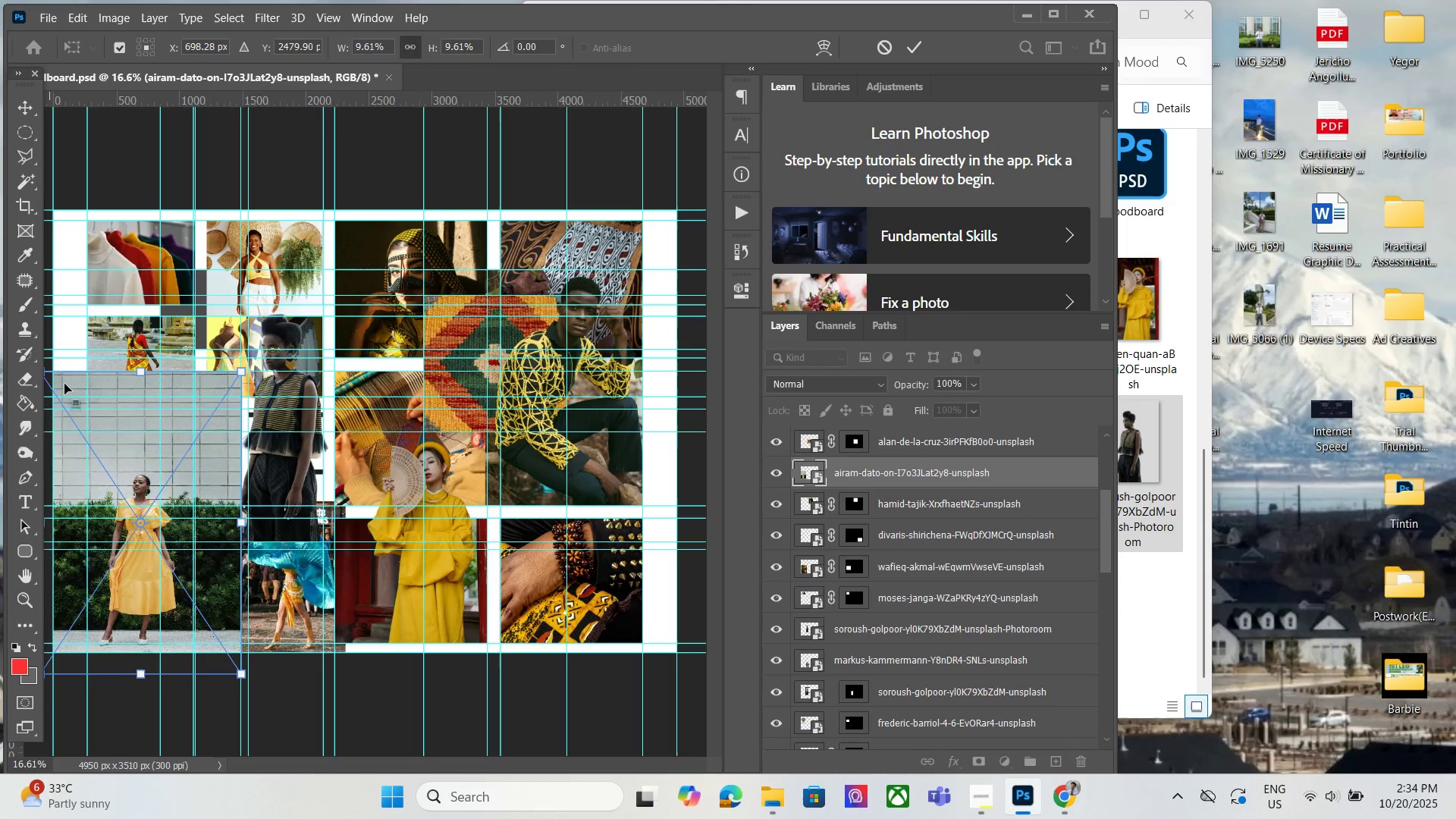 
left_click_drag(start_coordinate=[73, 384], to_coordinate=[121, 347])
 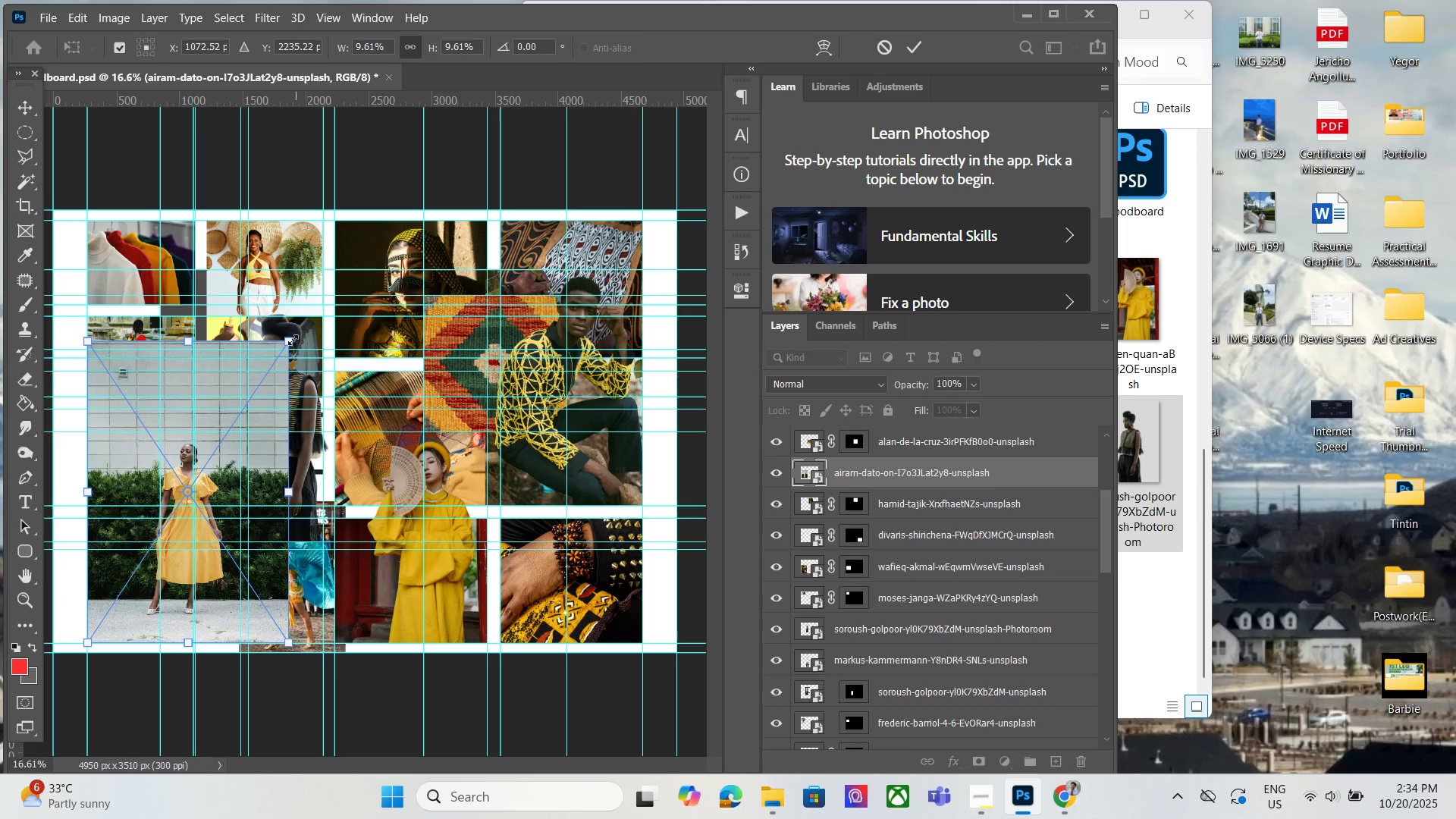 
left_click_drag(start_coordinate=[292, 340], to_coordinate=[327, 245])
 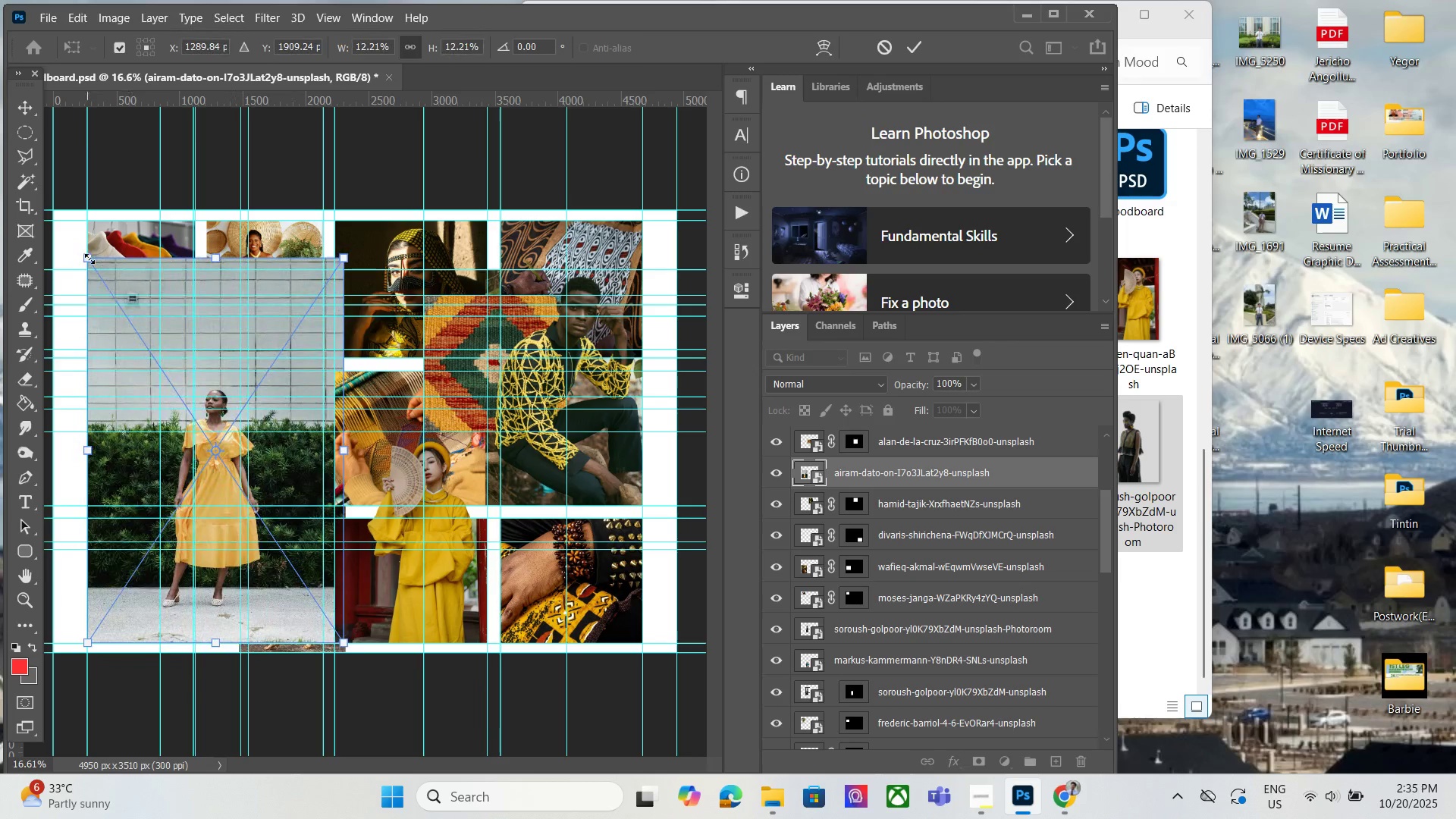 
left_click_drag(start_coordinate=[89, 259], to_coordinate=[0, 175])
 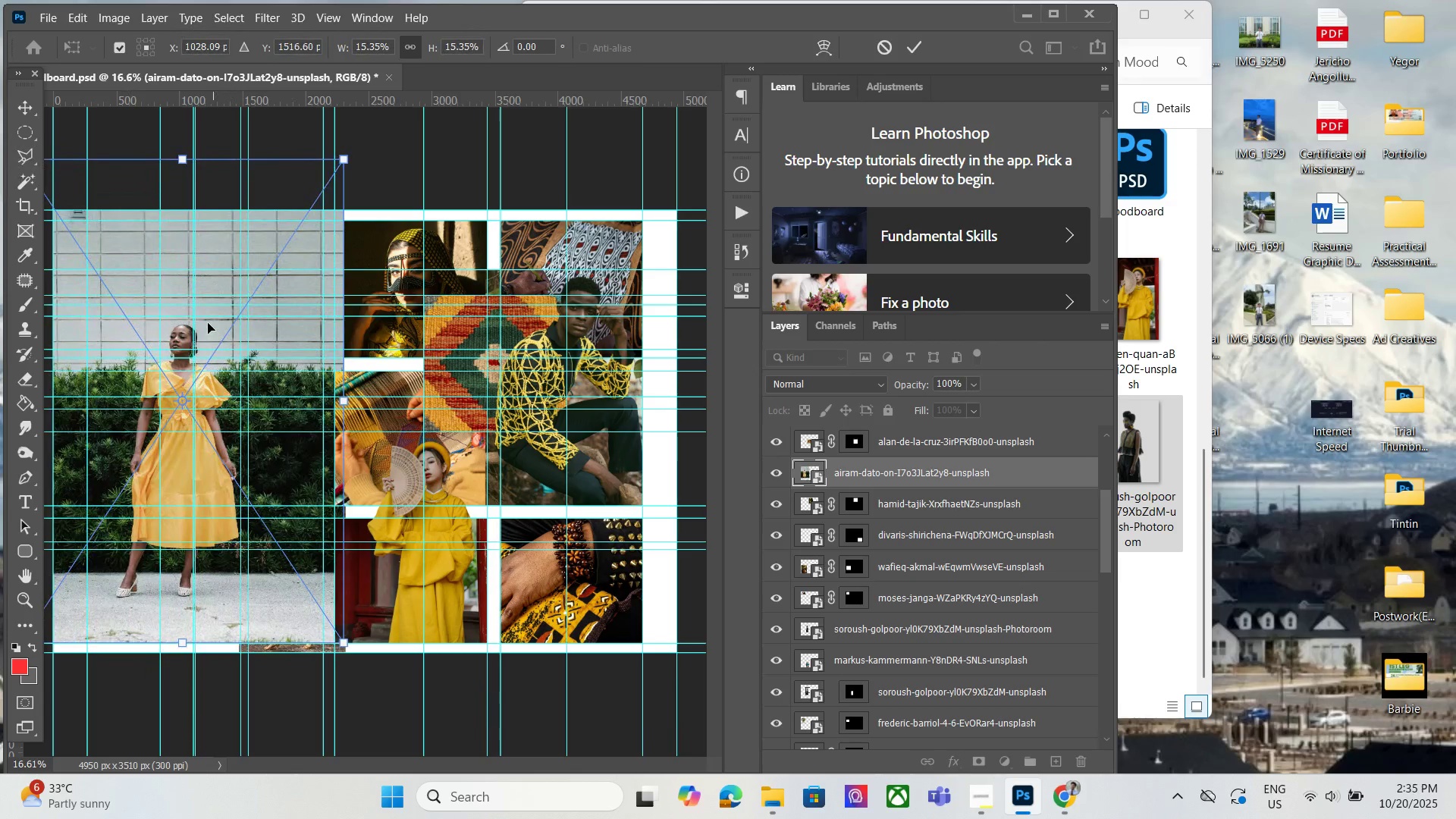 
left_click_drag(start_coordinate=[208, 329], to_coordinate=[212, 366])
 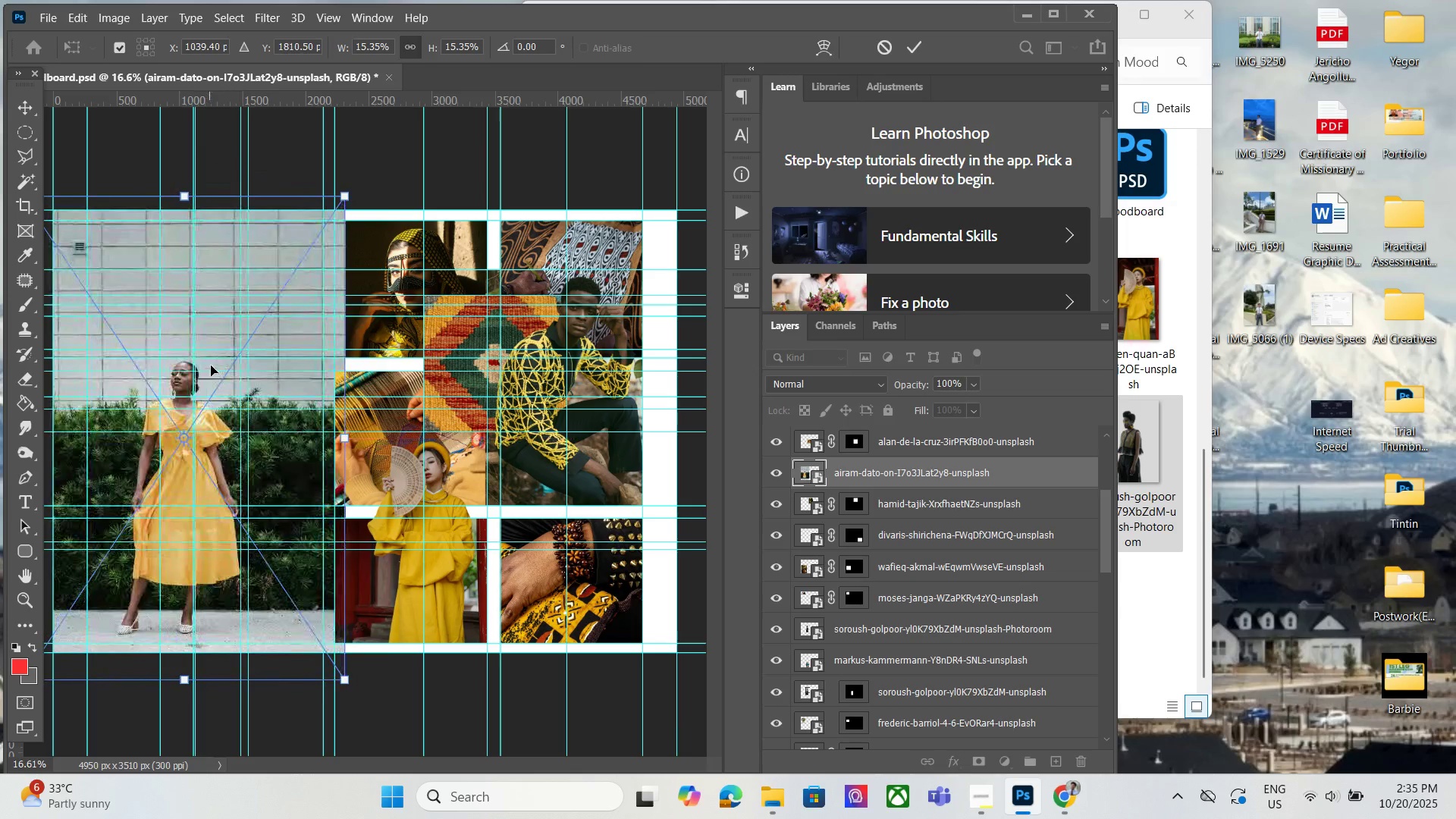 
key(Enter)
 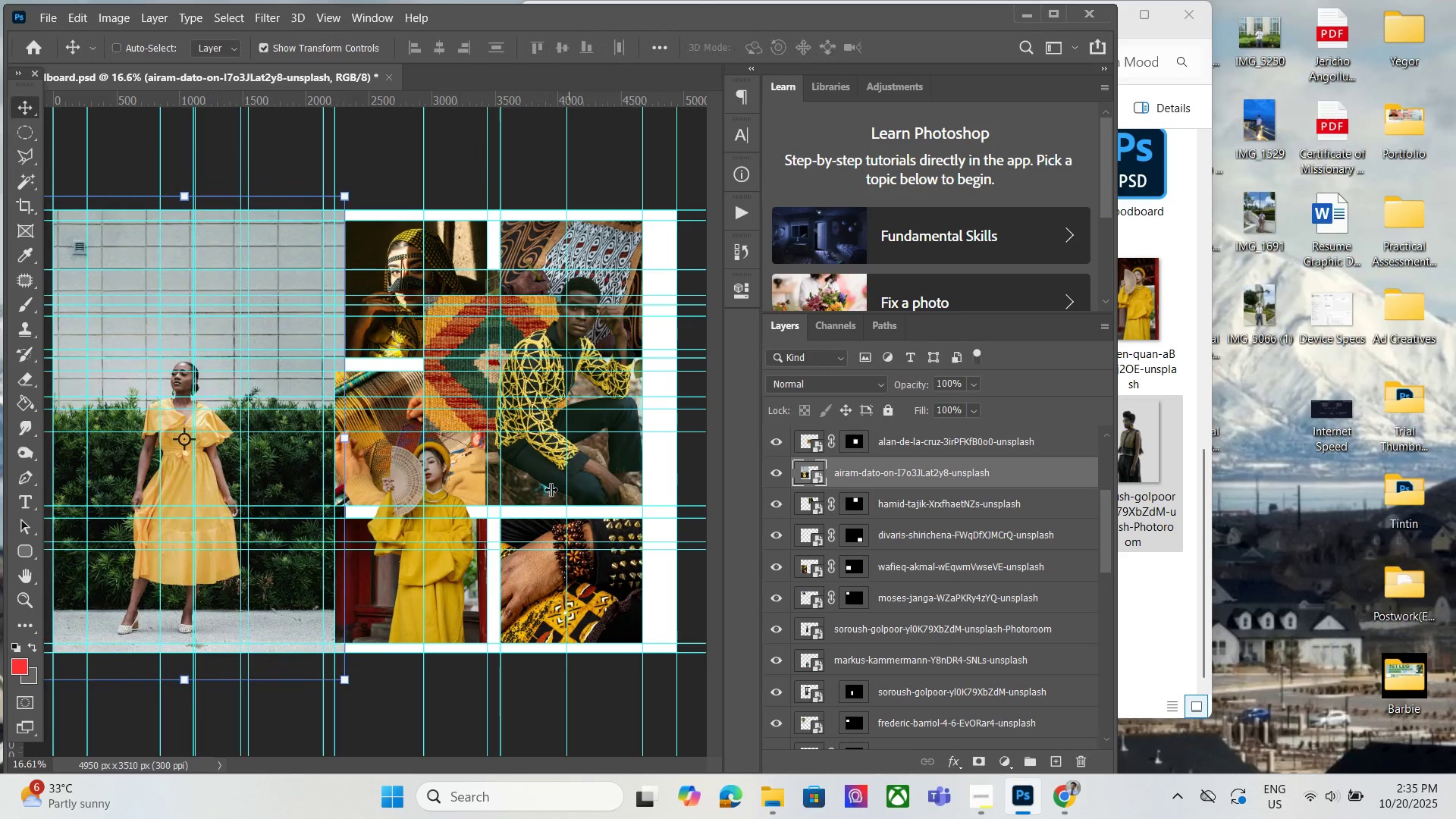 
hold_key(key=AltLeft, duration=0.59)
scroll: coordinate [523, 495], scroll_direction: down, amount: 3.0
 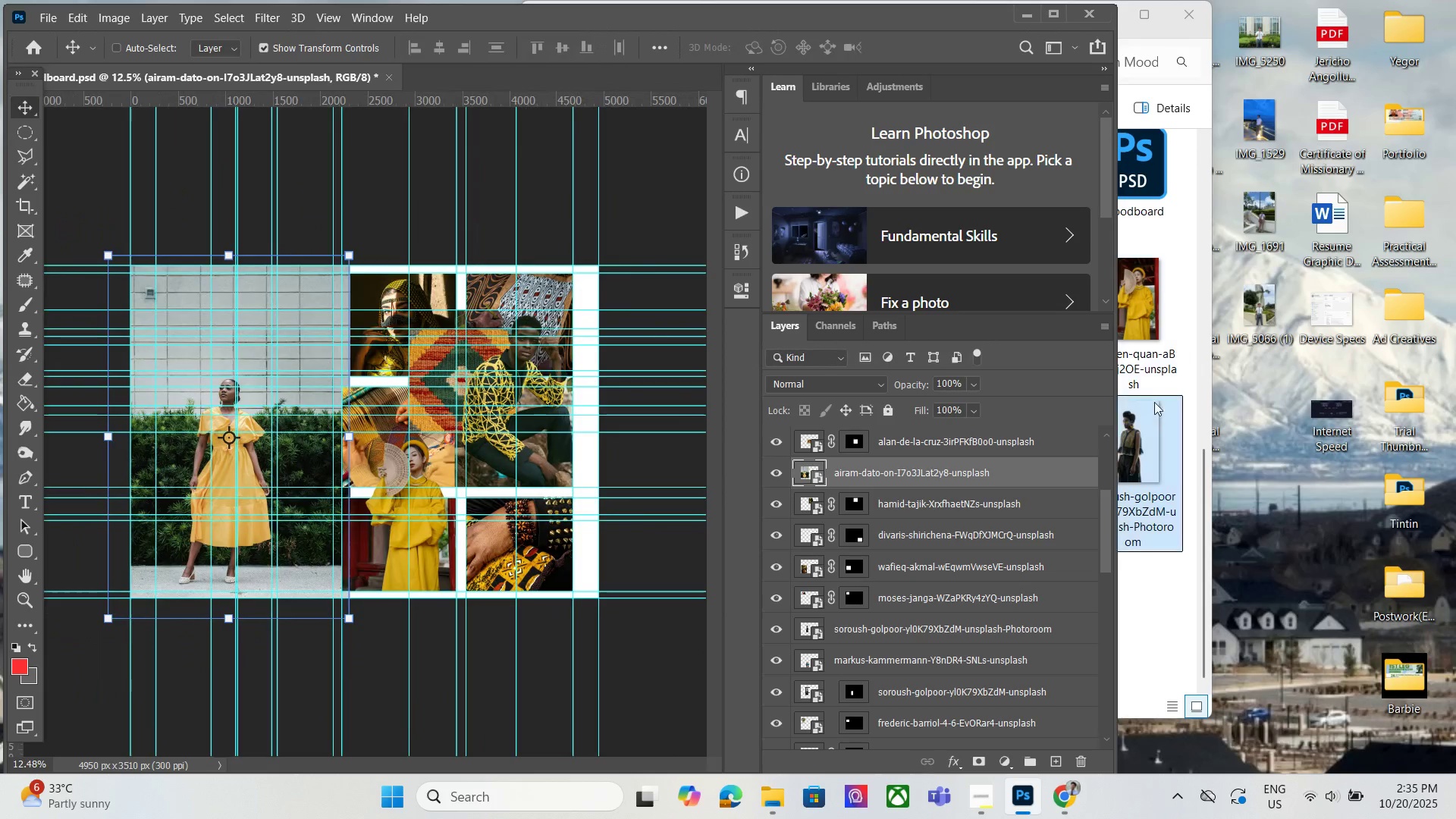 
left_click([1154, 419])
 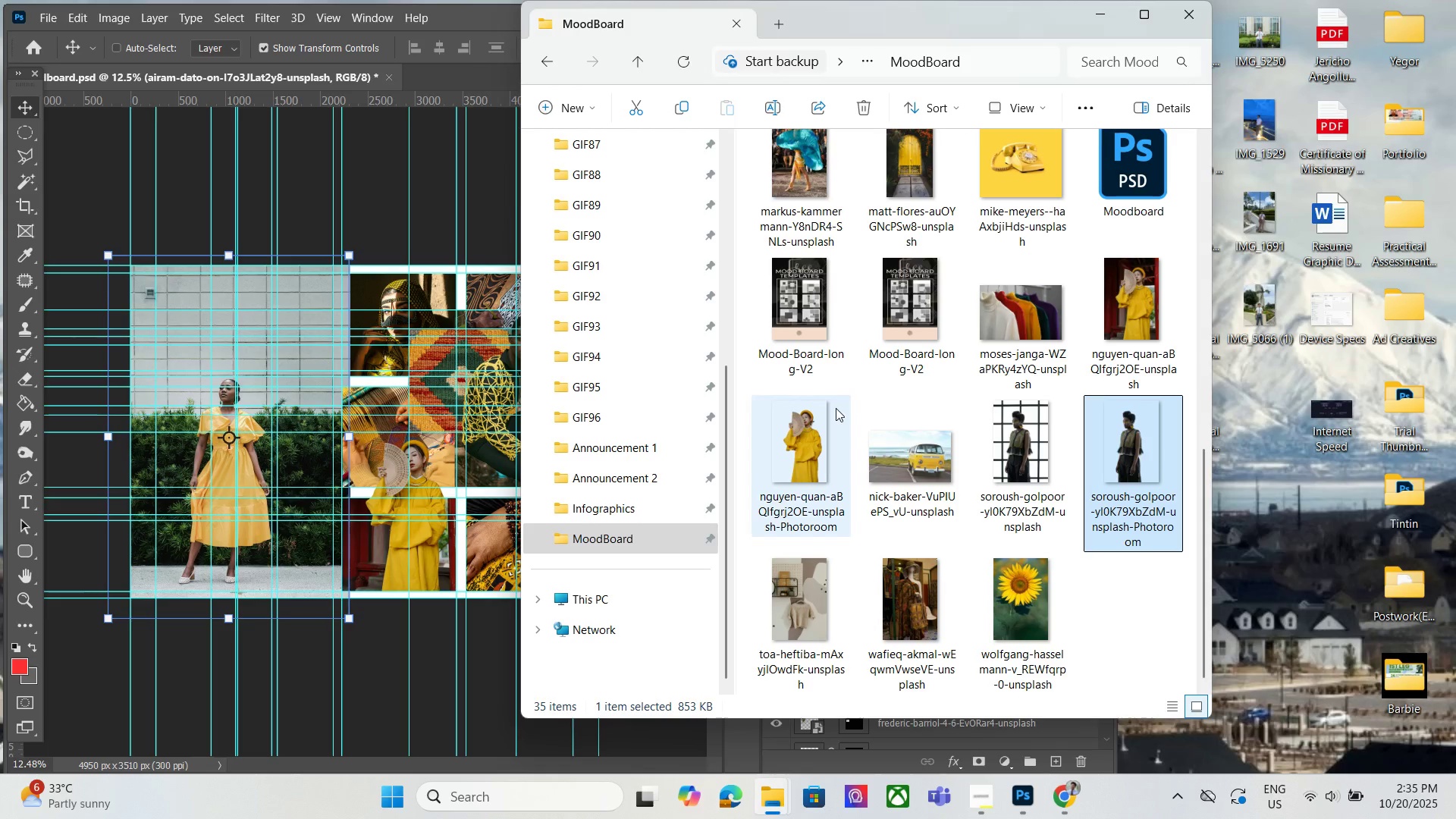 
left_click([836, 408])
 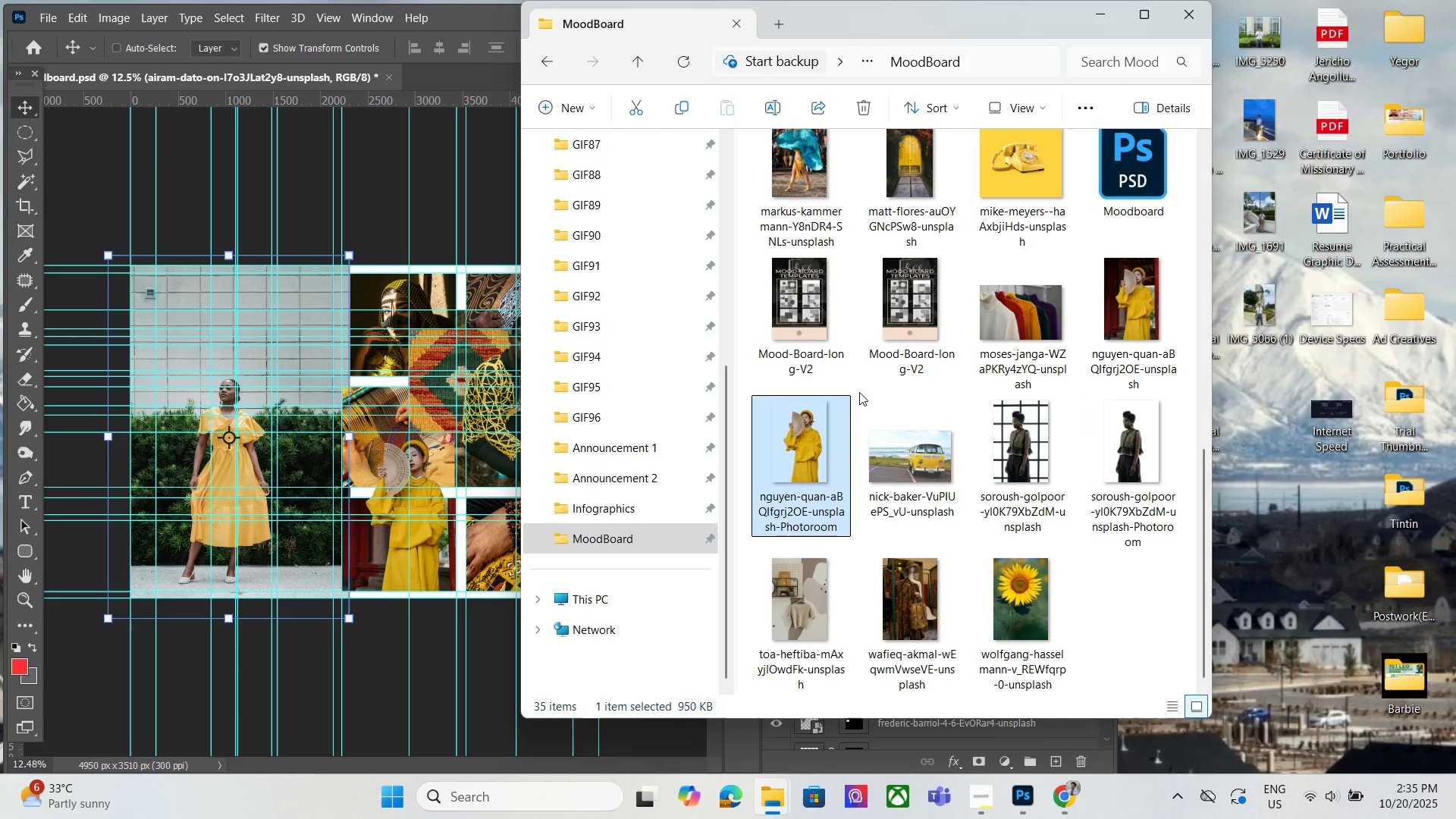 
scroll: coordinate [903, 405], scroll_direction: up, amount: 4.0
 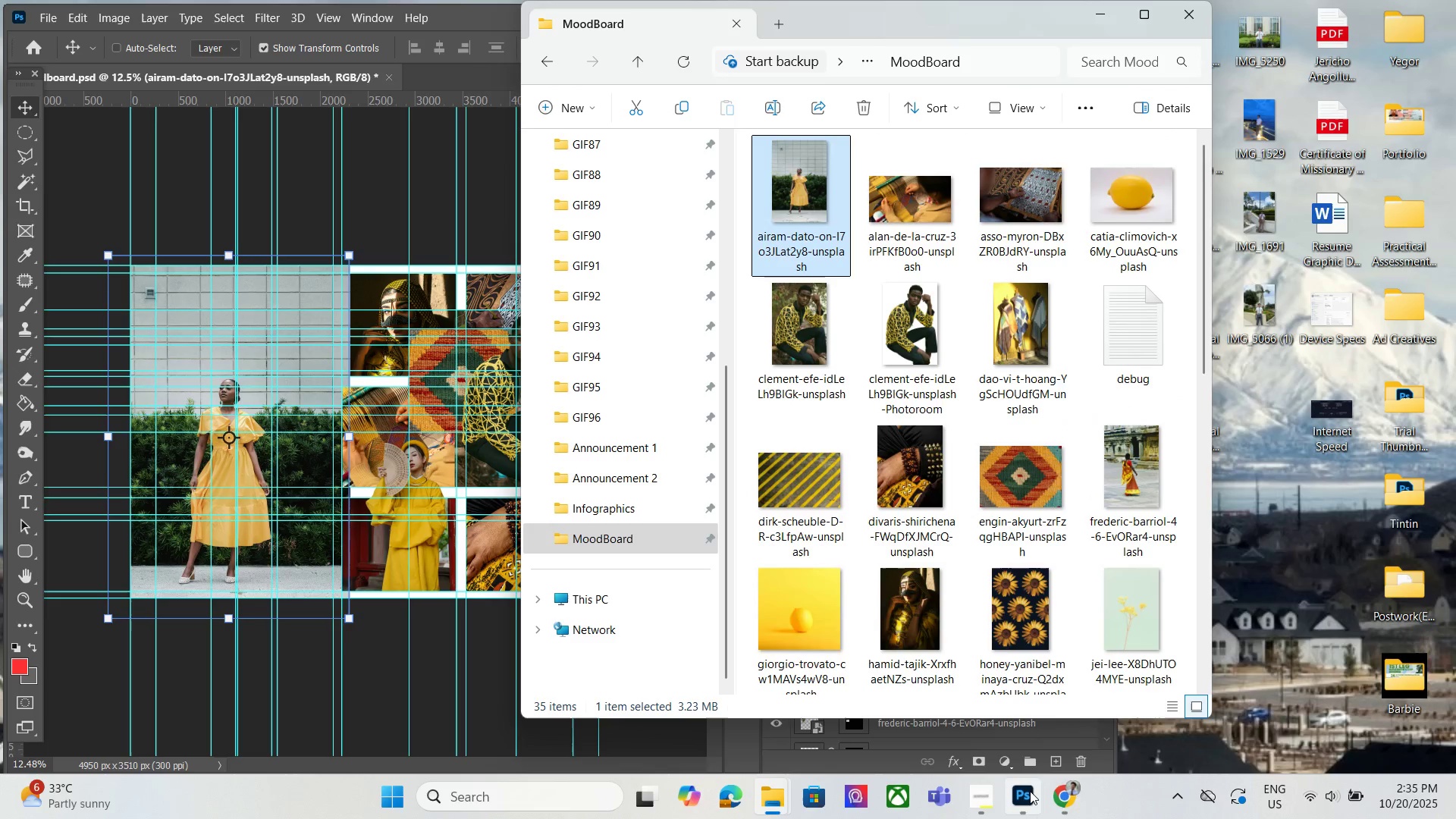 
left_click([1063, 805])
 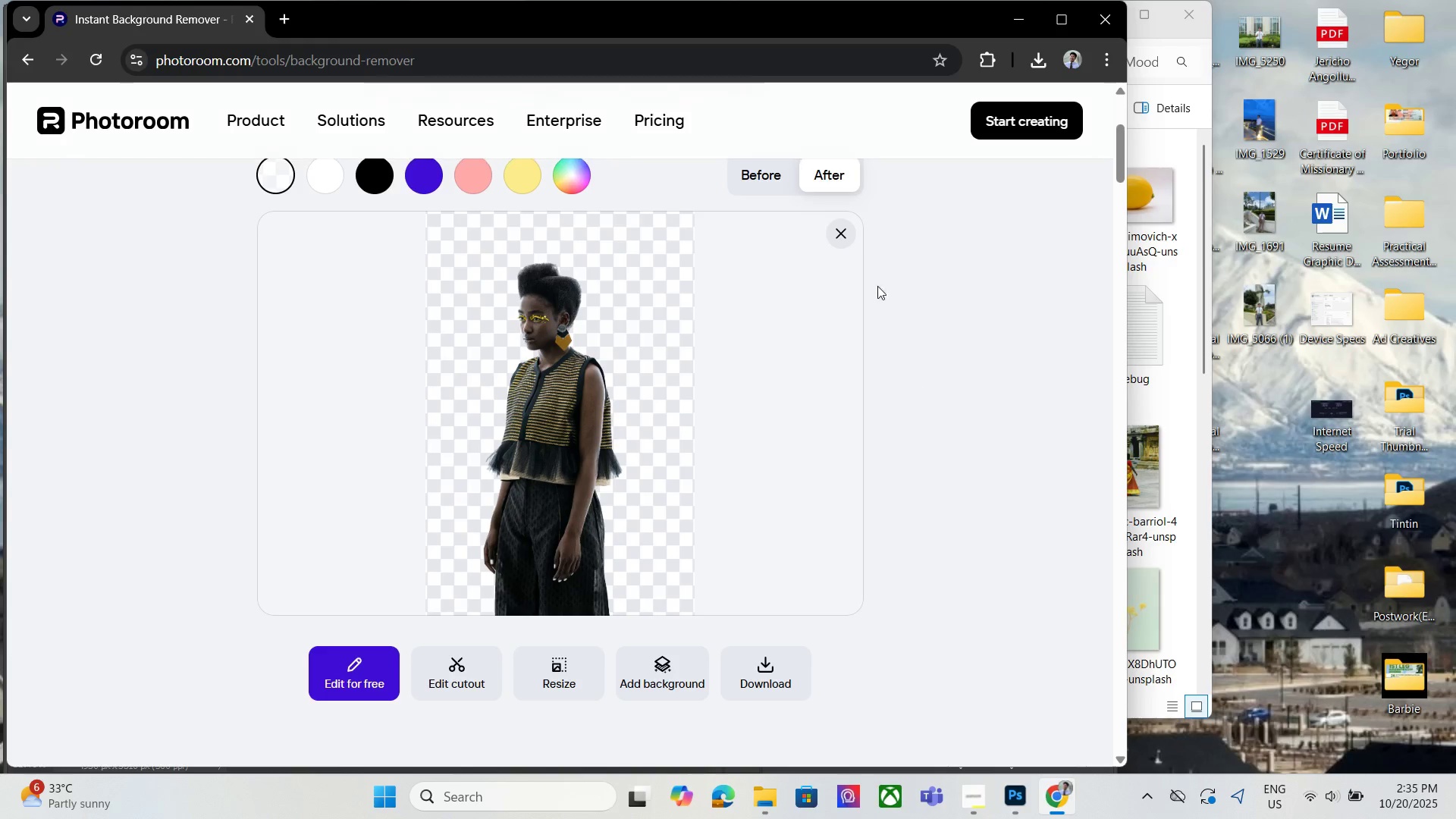 
left_click([847, 236])
 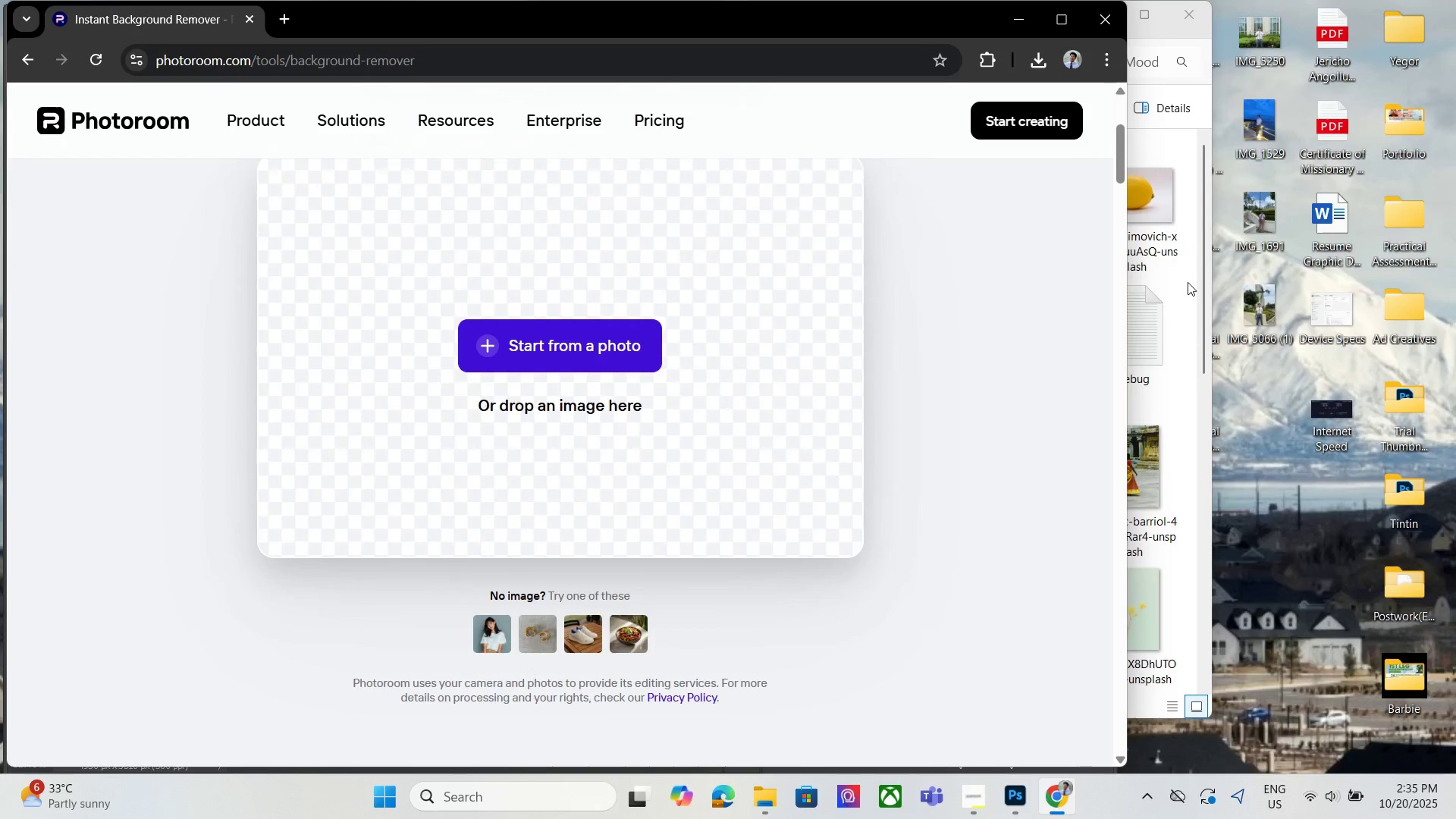 
left_click([1188, 282])
 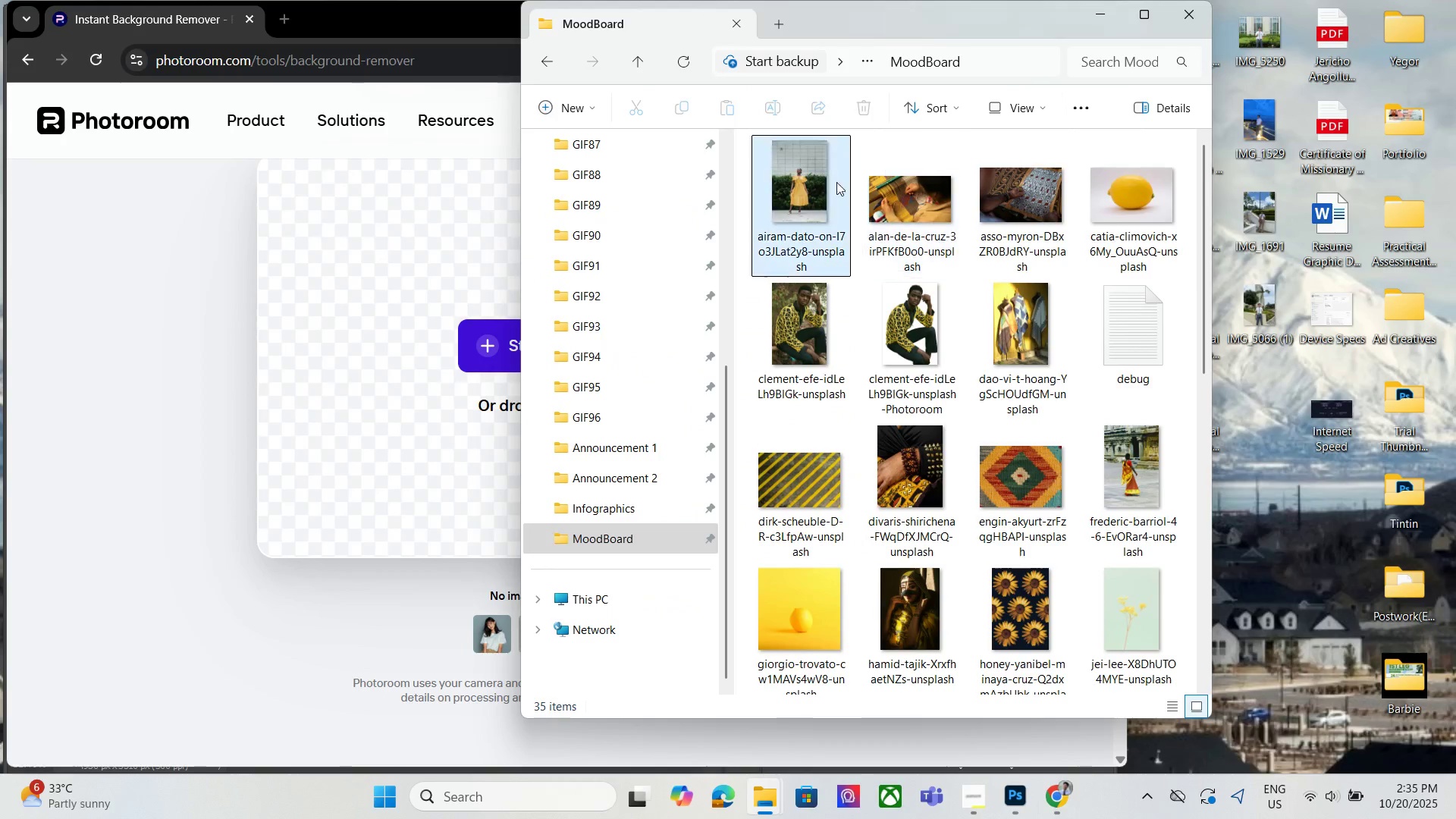 
left_click_drag(start_coordinate=[801, 176], to_coordinate=[309, 361])
 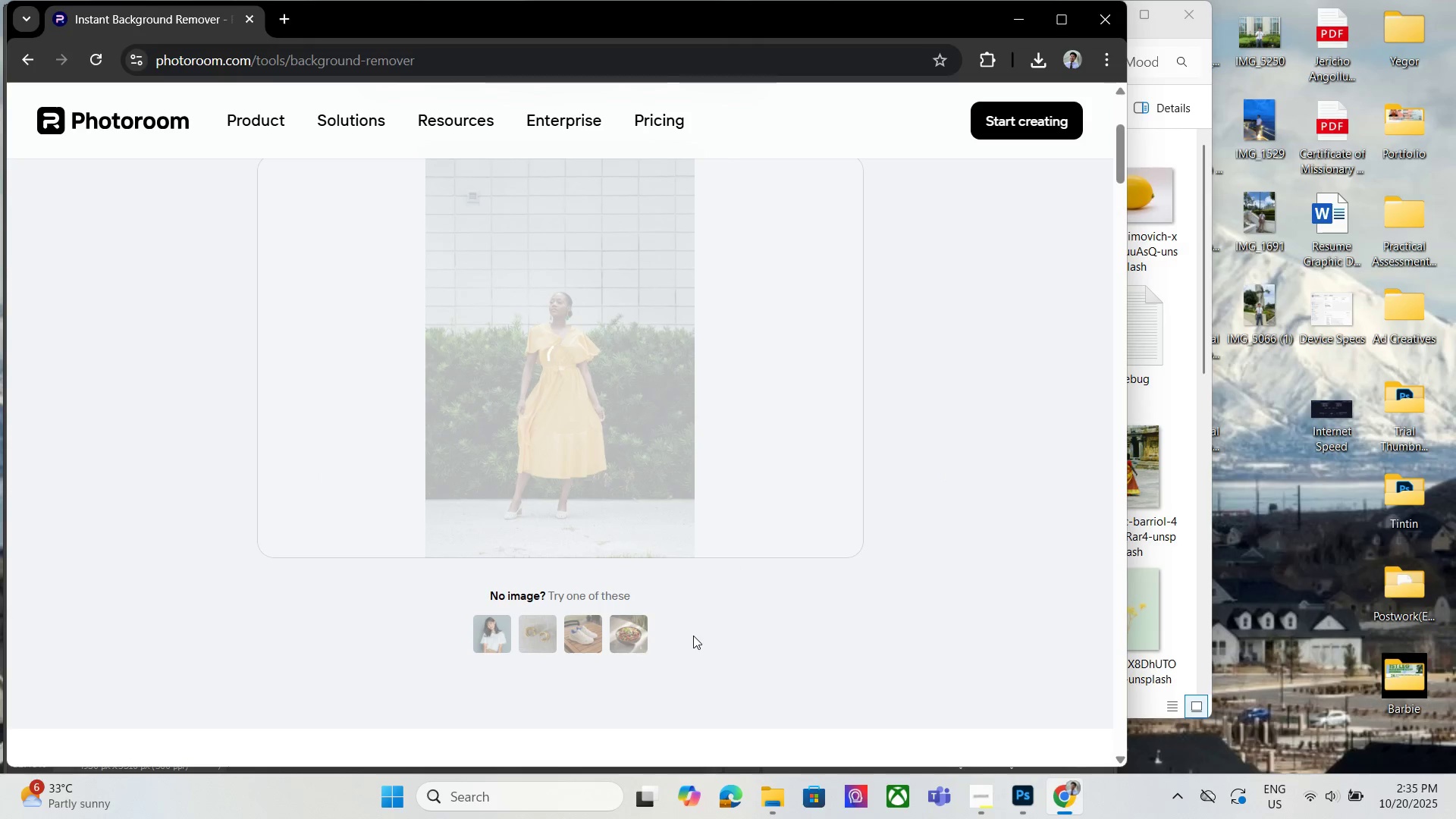 
wait(6.29)
 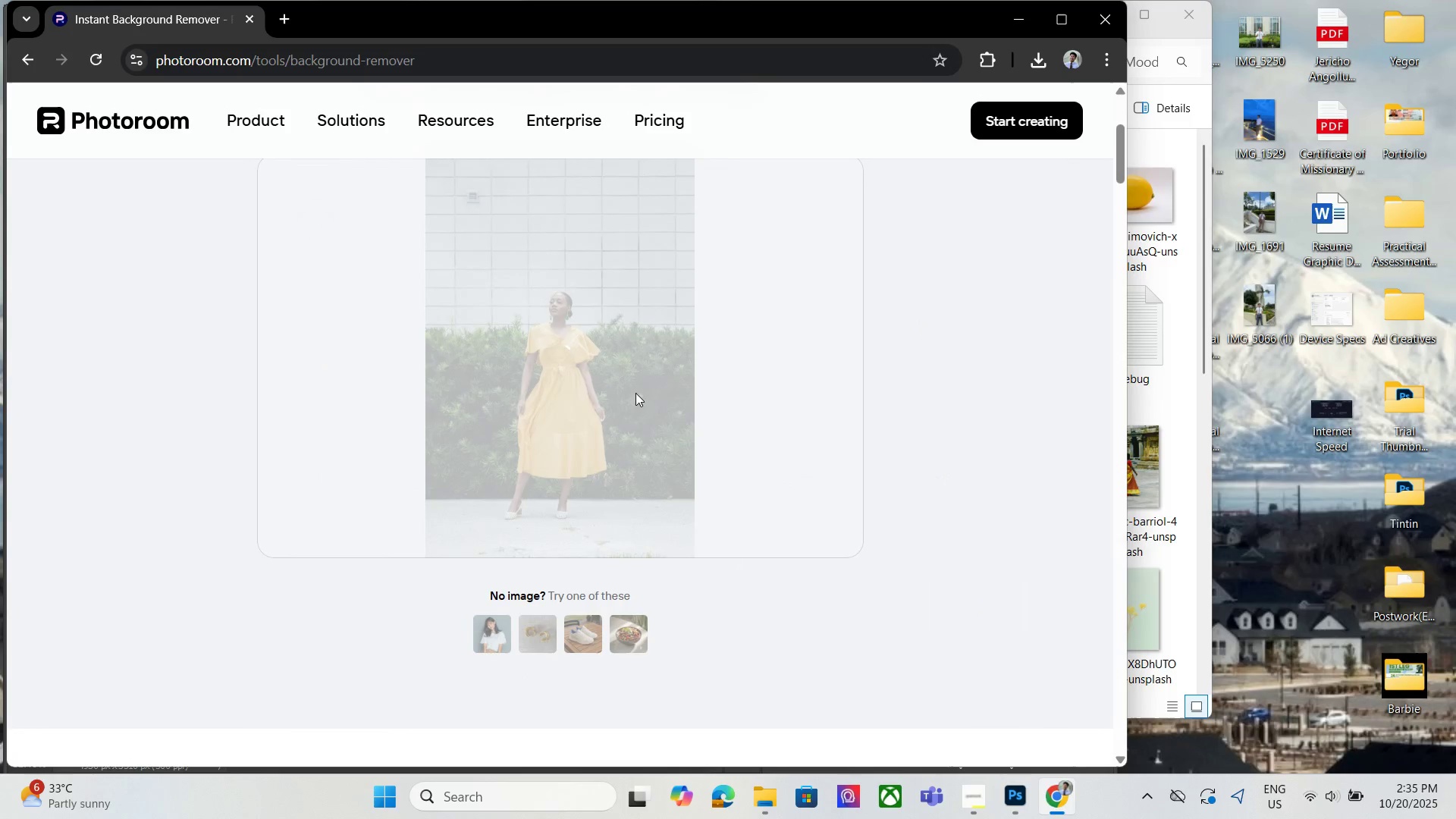 
scroll: coordinate [711, 612], scroll_direction: up, amount: 2.0
 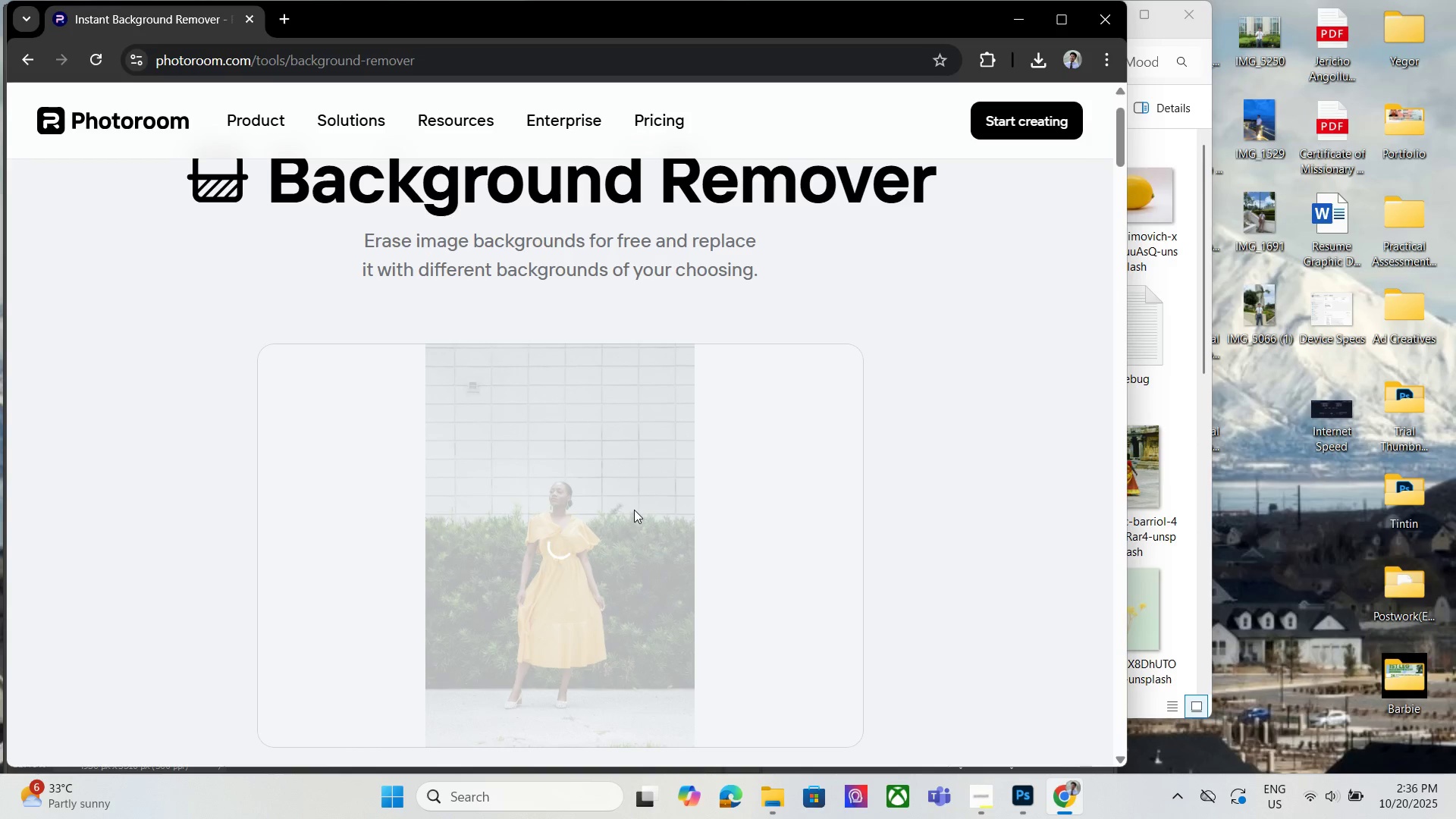 
wait(42.5)
 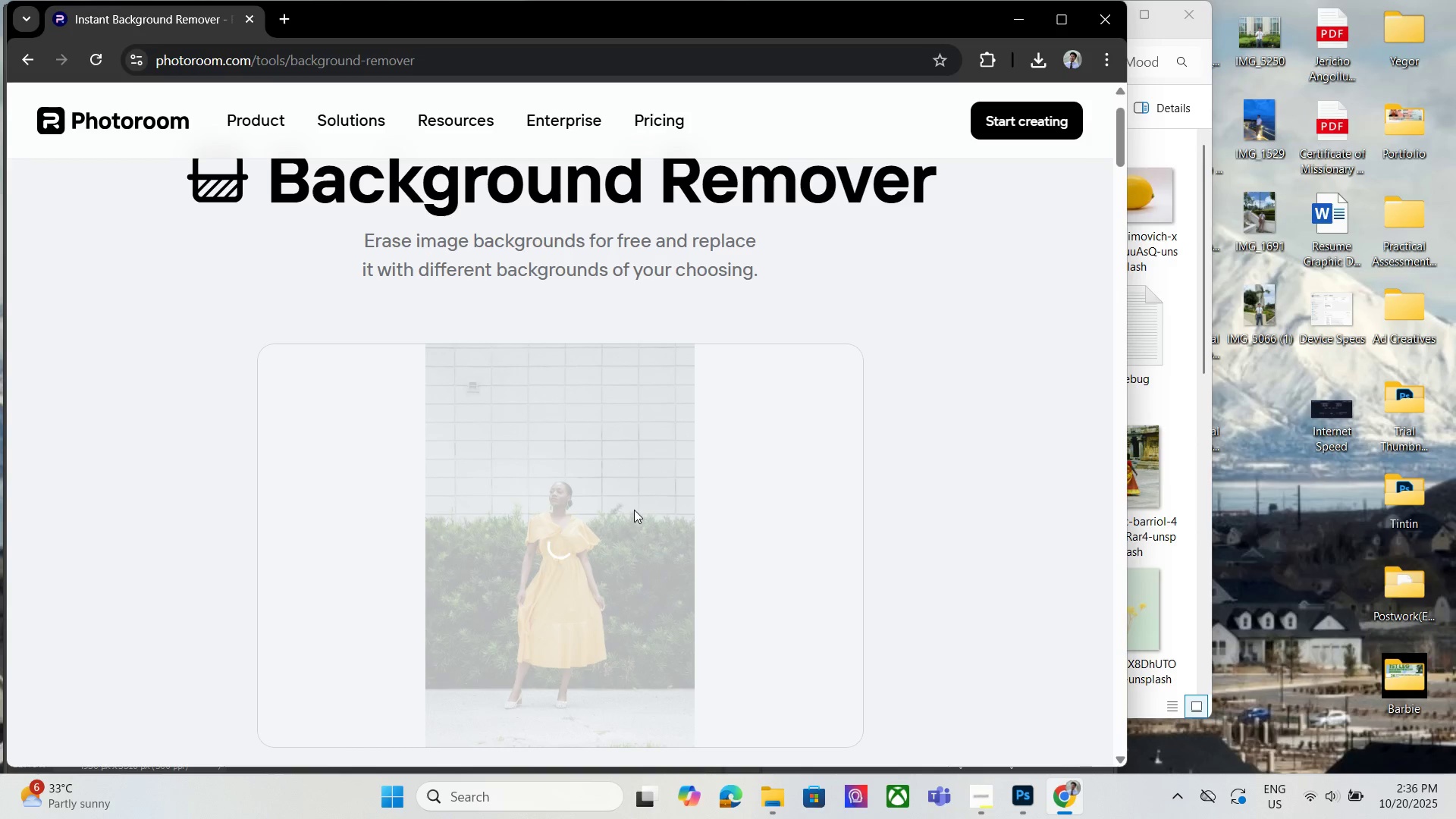 
scroll: coordinate [816, 596], scroll_direction: down, amount: 3.0
 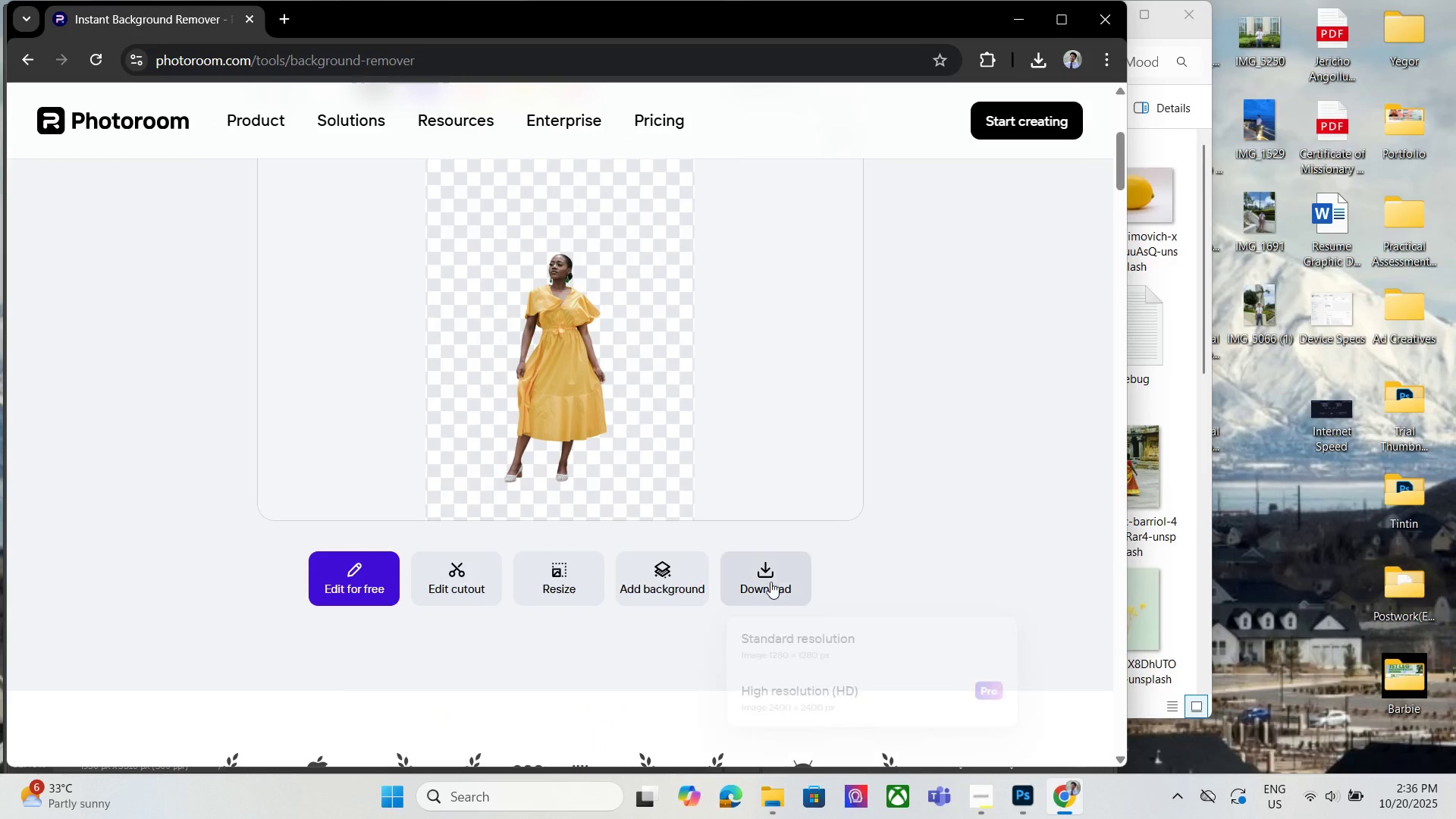 
left_click([770, 582])
 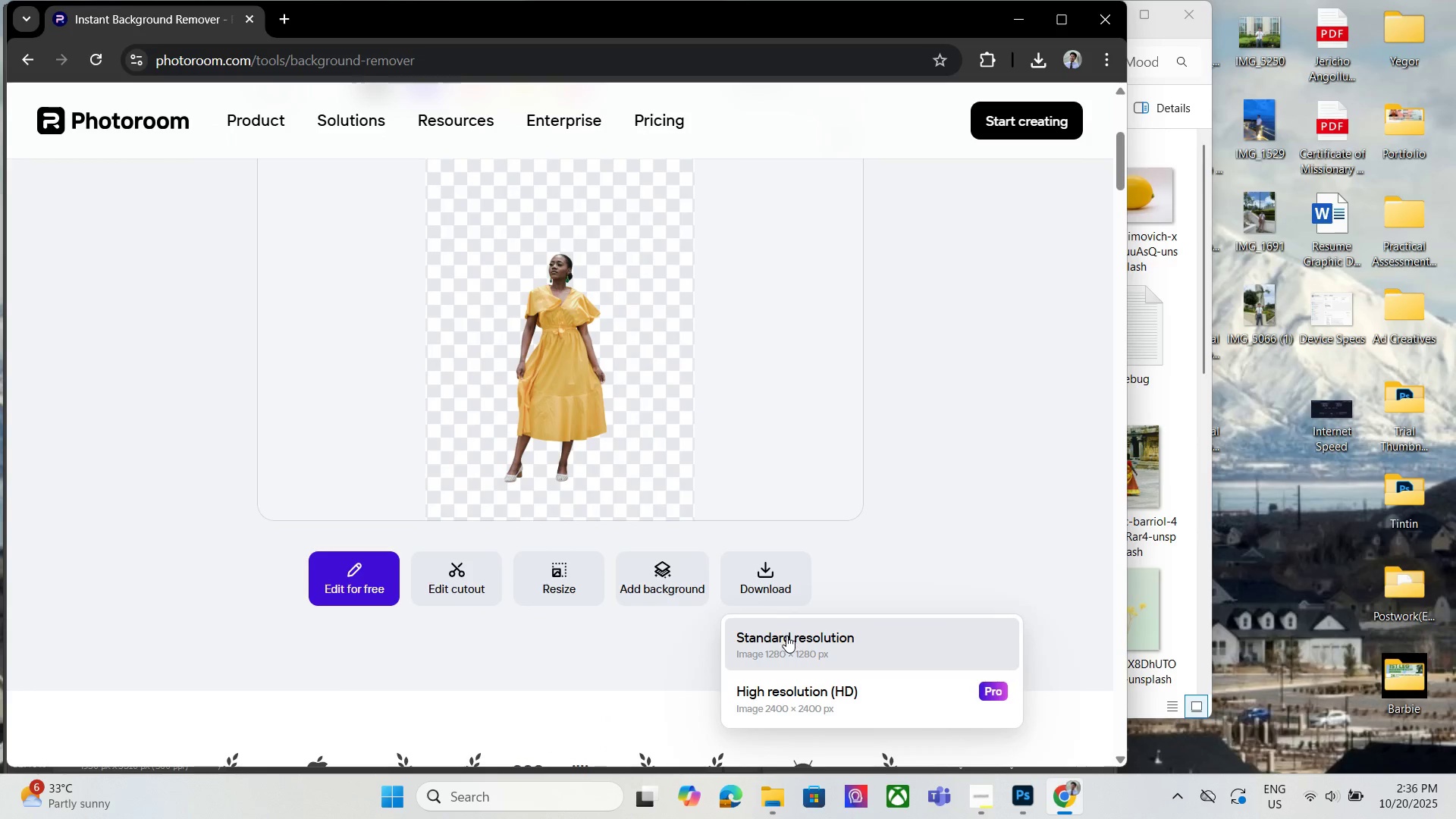 
left_click([786, 635])
 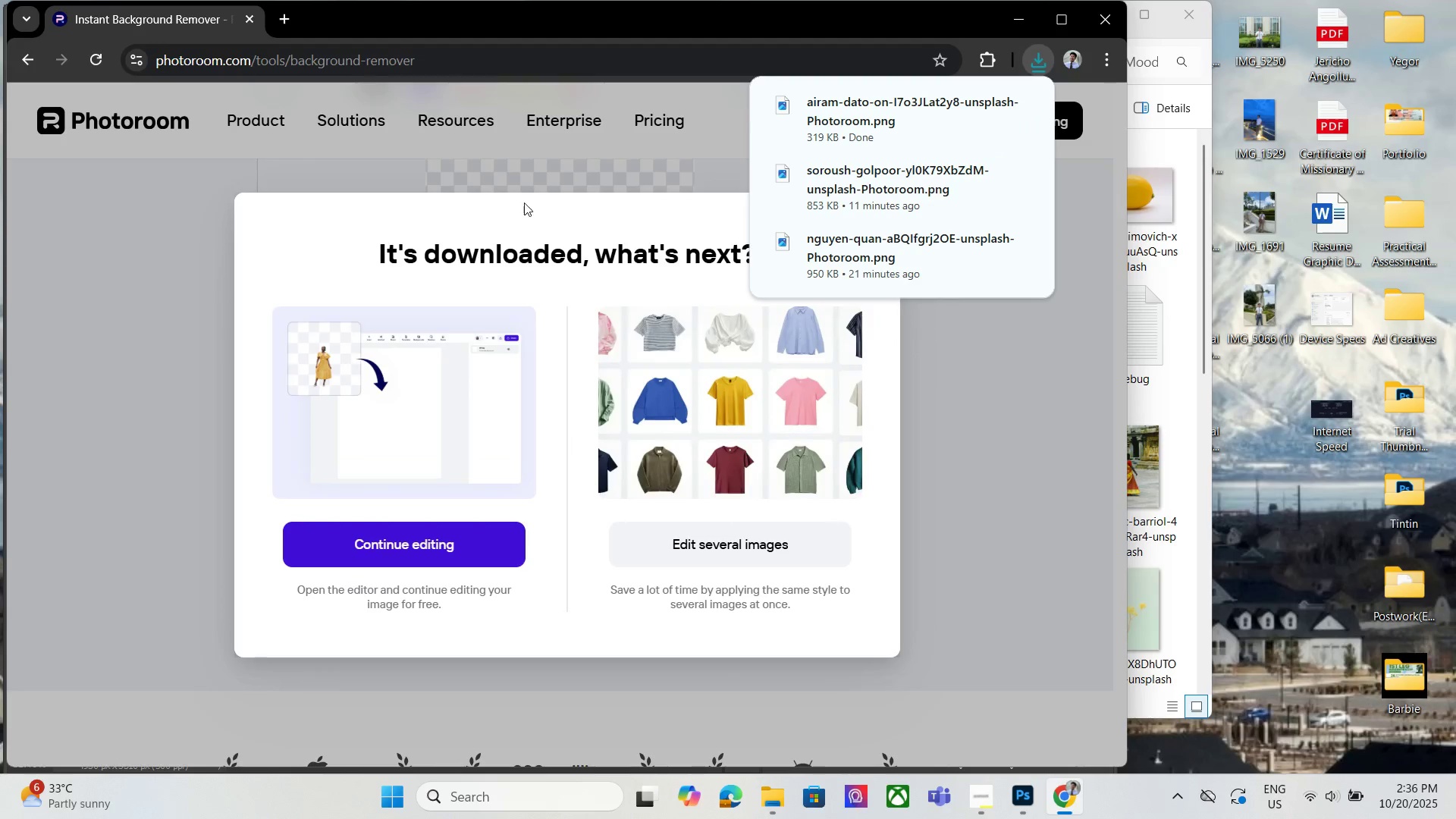 
left_click_drag(start_coordinate=[516, 217], to_coordinate=[522, 217])
 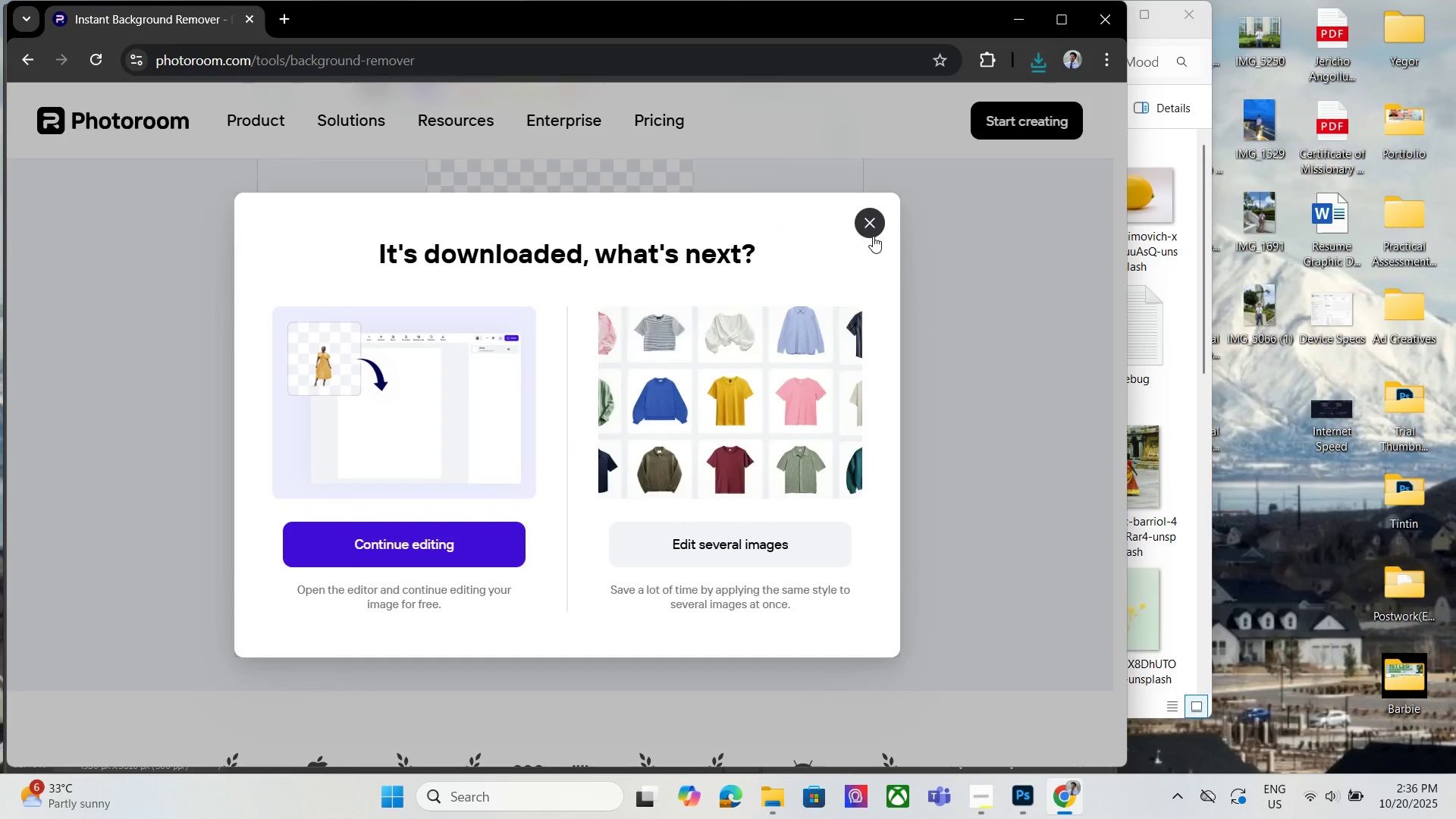 
left_click([873, 236])